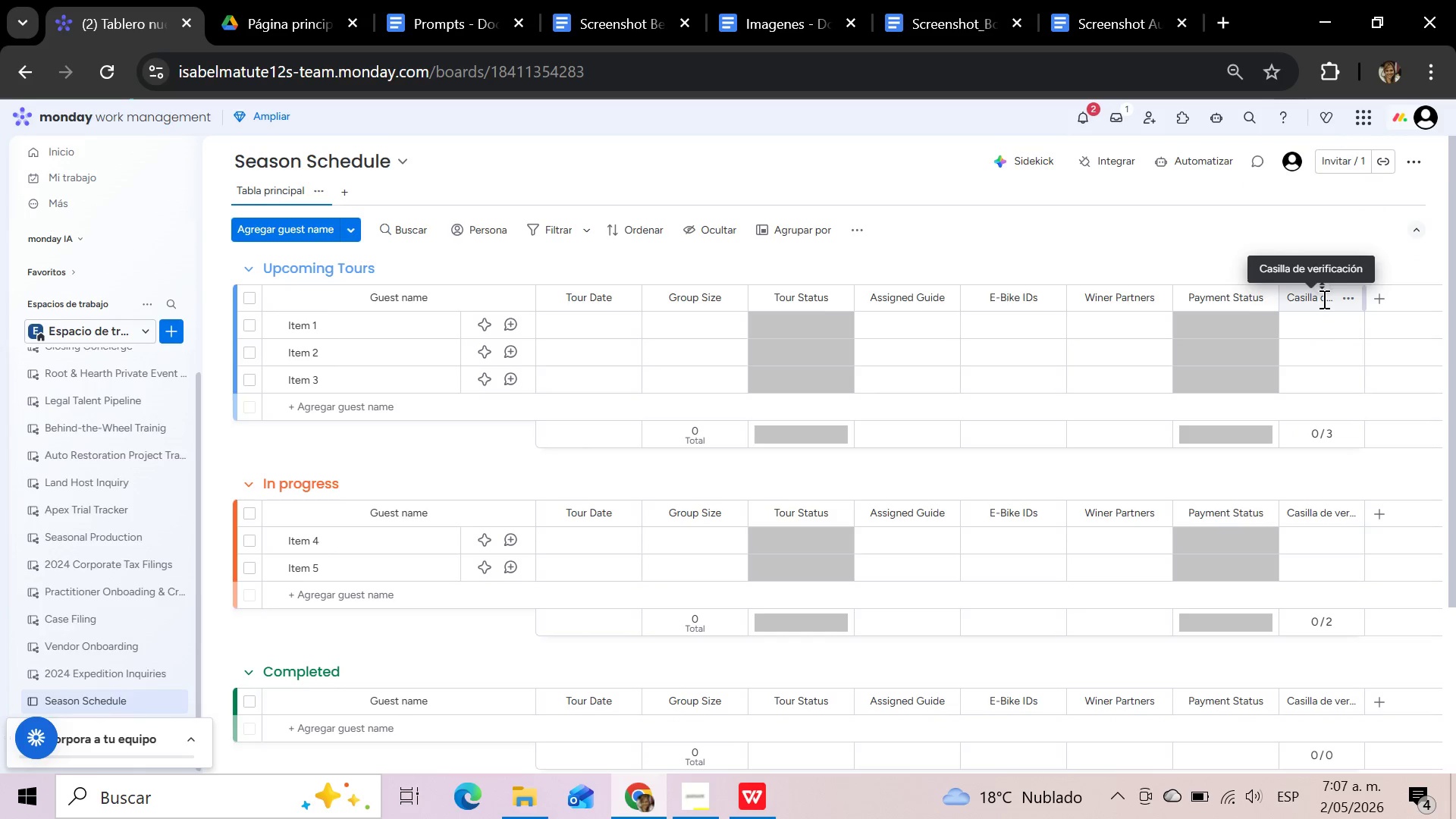 
left_click([1323, 299])
 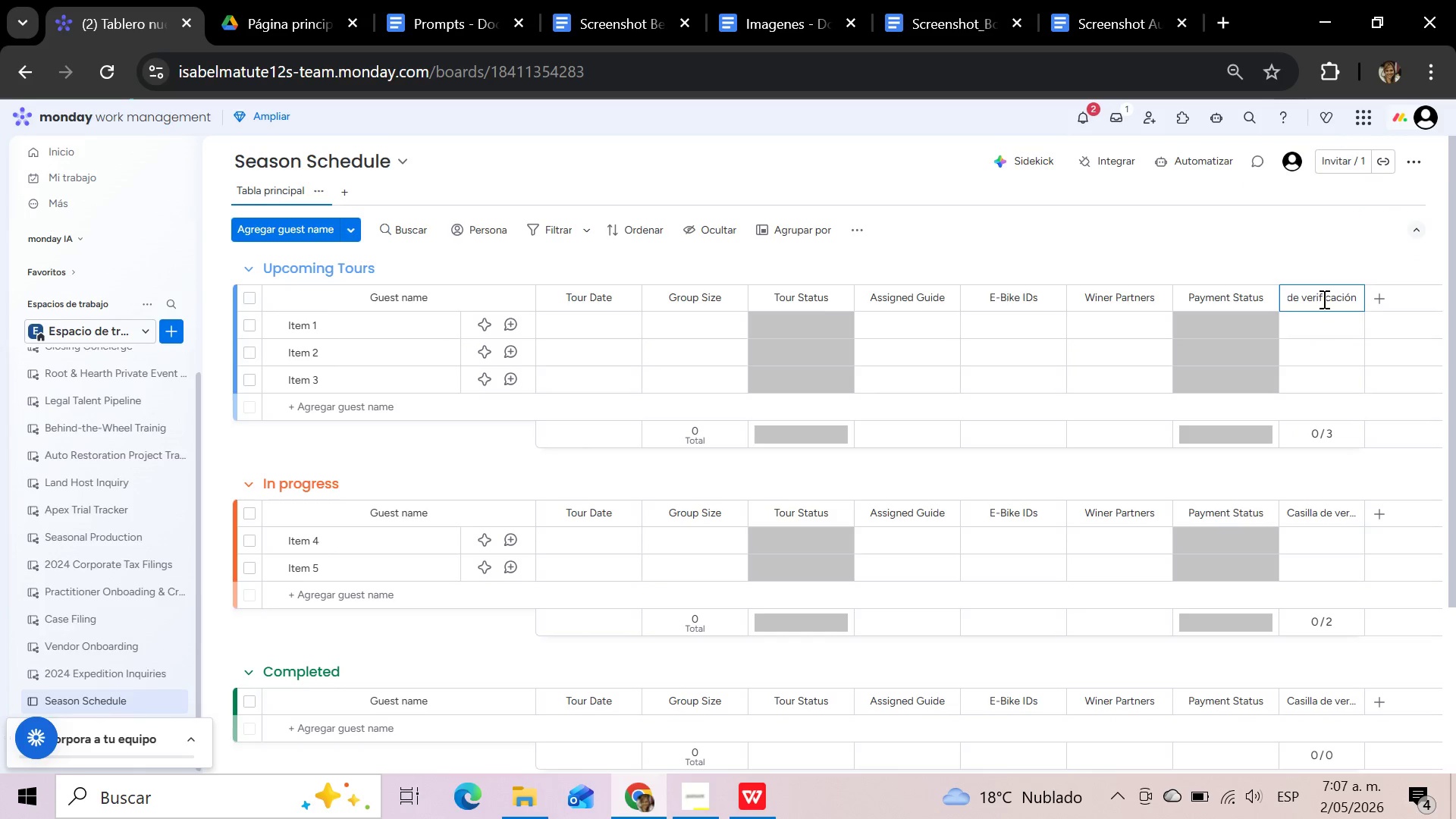 
hold_key(key=Backspace, duration=1.52)
 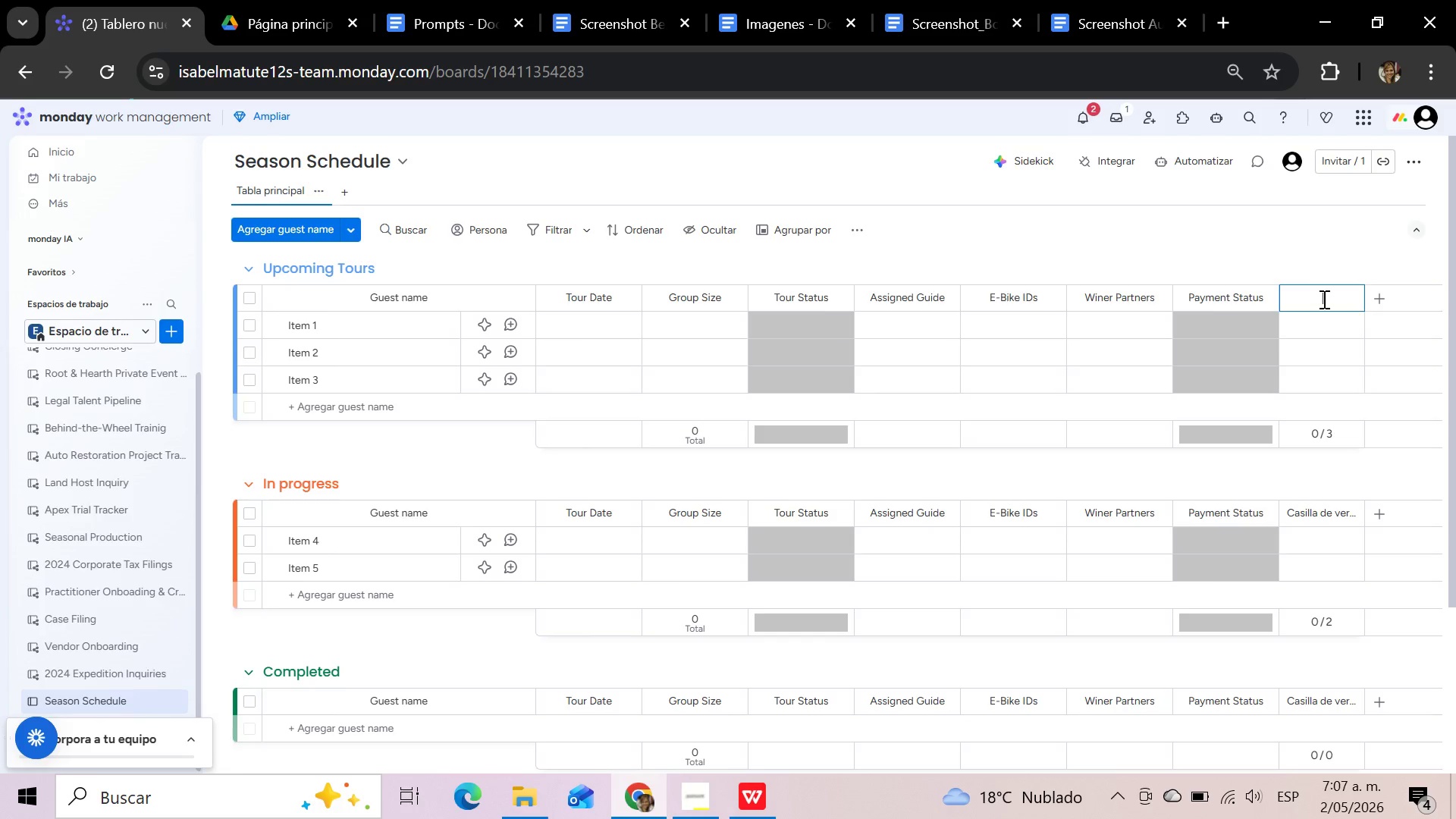 
hold_key(key=Backspace, duration=0.89)
 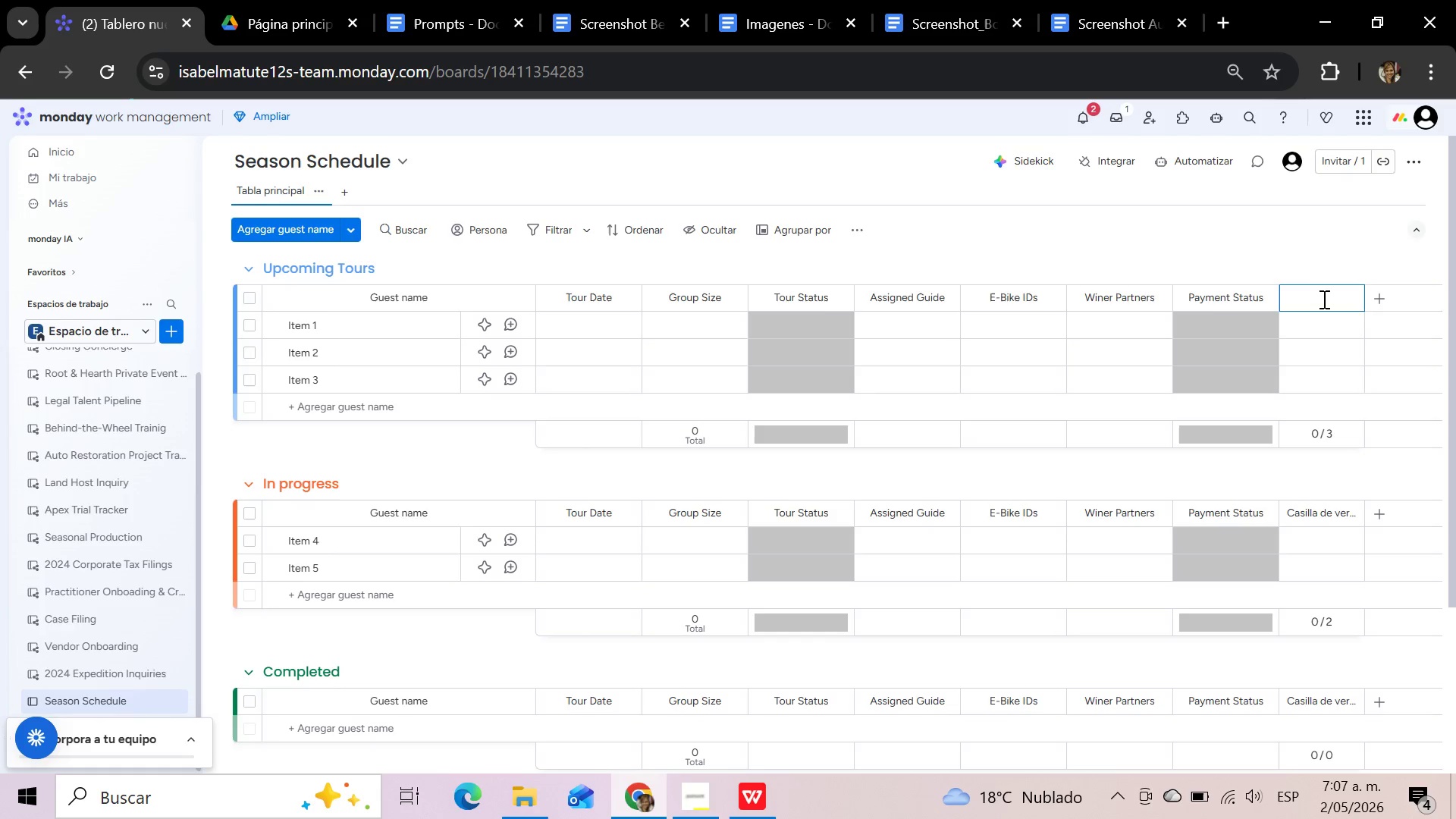 
type(Waiwer Signed)
 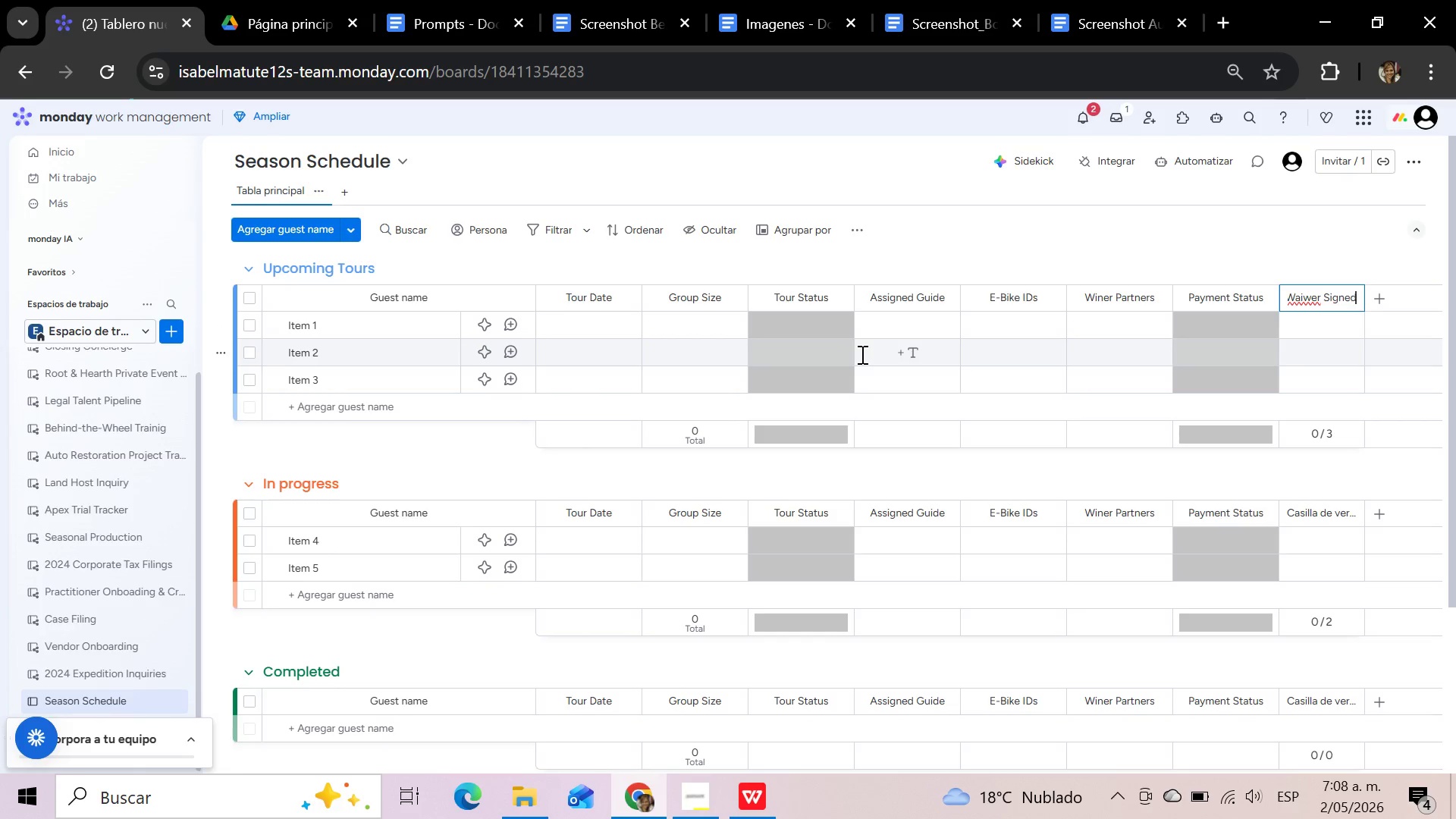 
wait(34.59)
 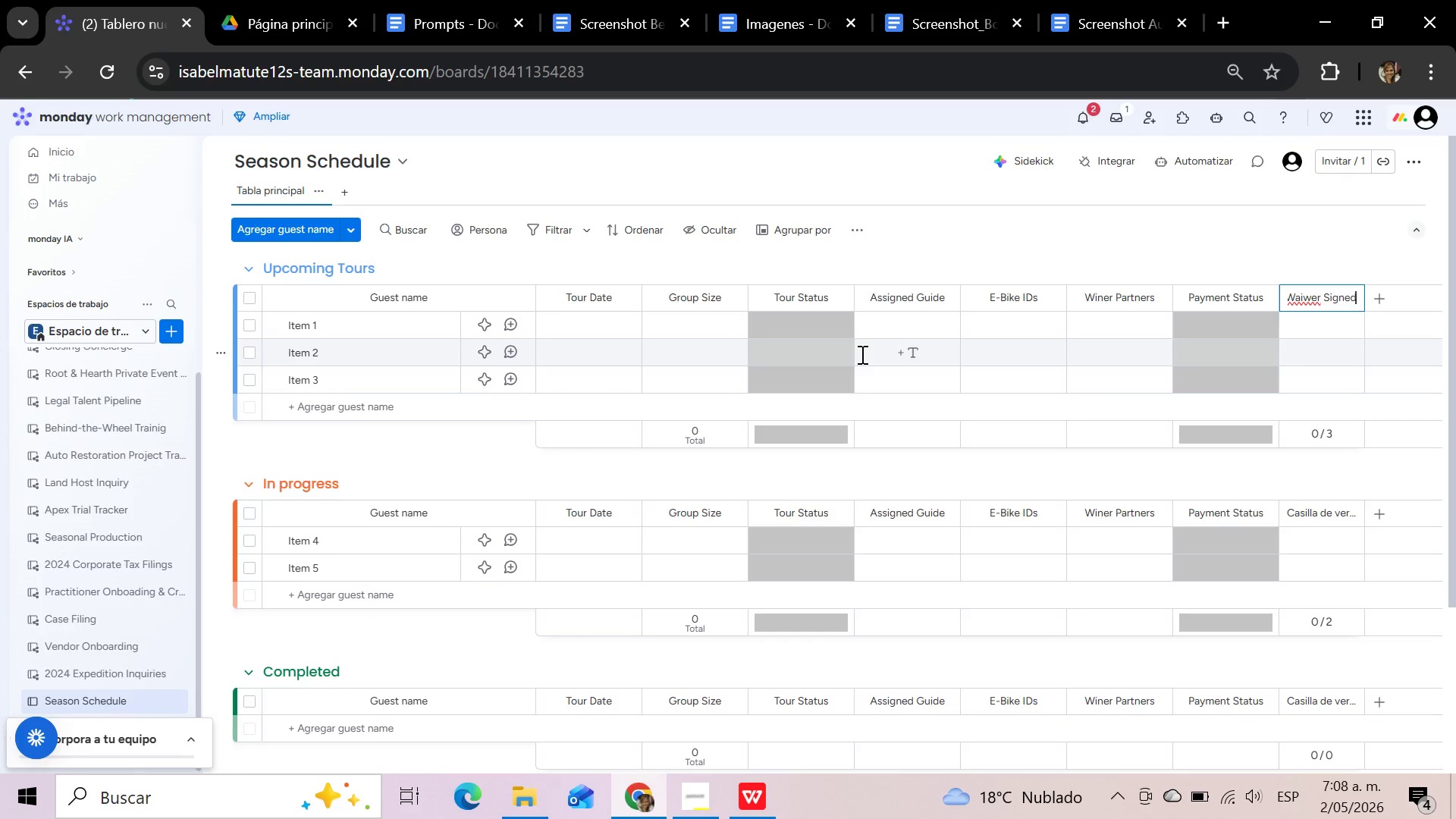 
left_click([801, 325])
 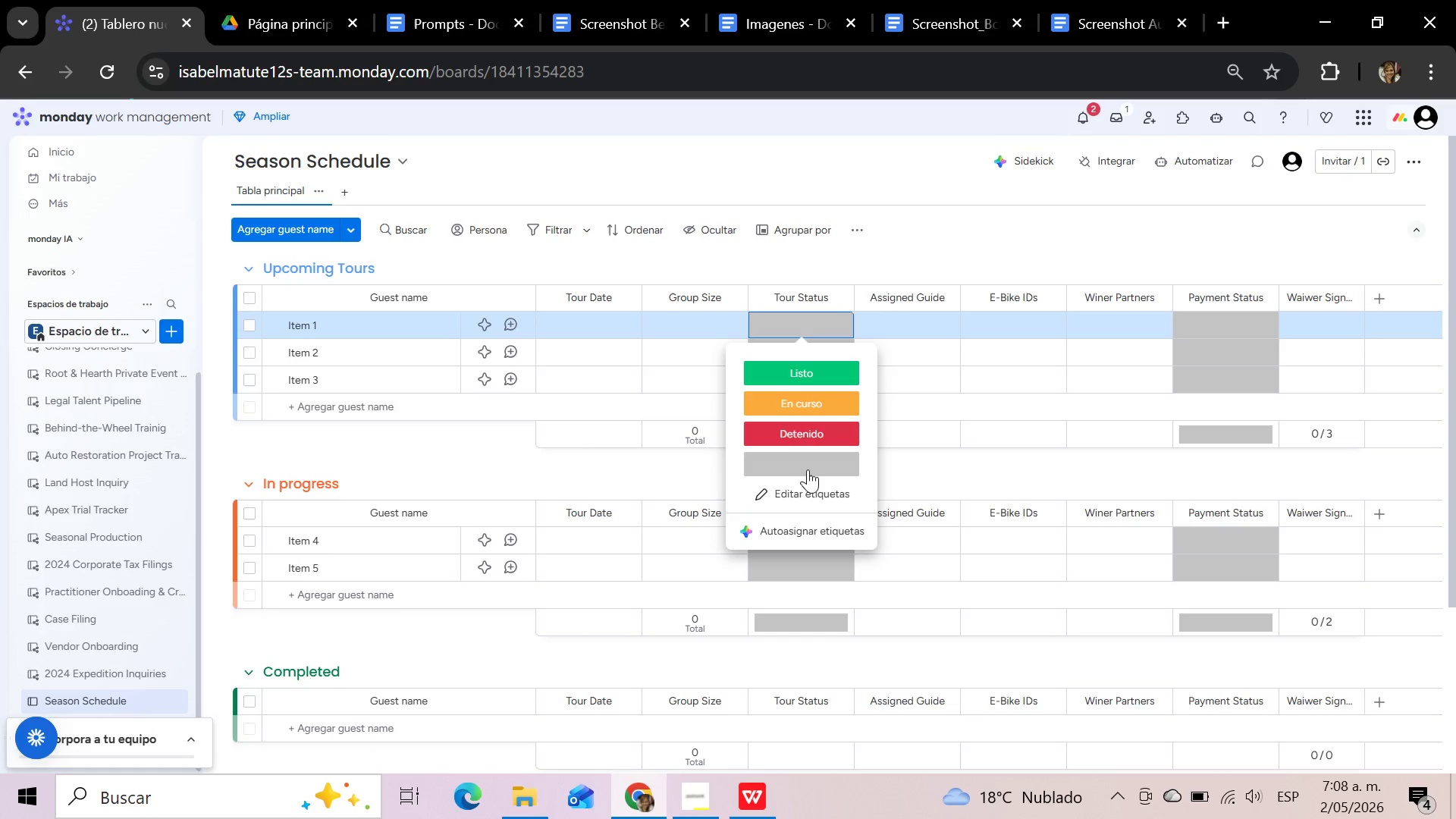 
left_click([814, 491])
 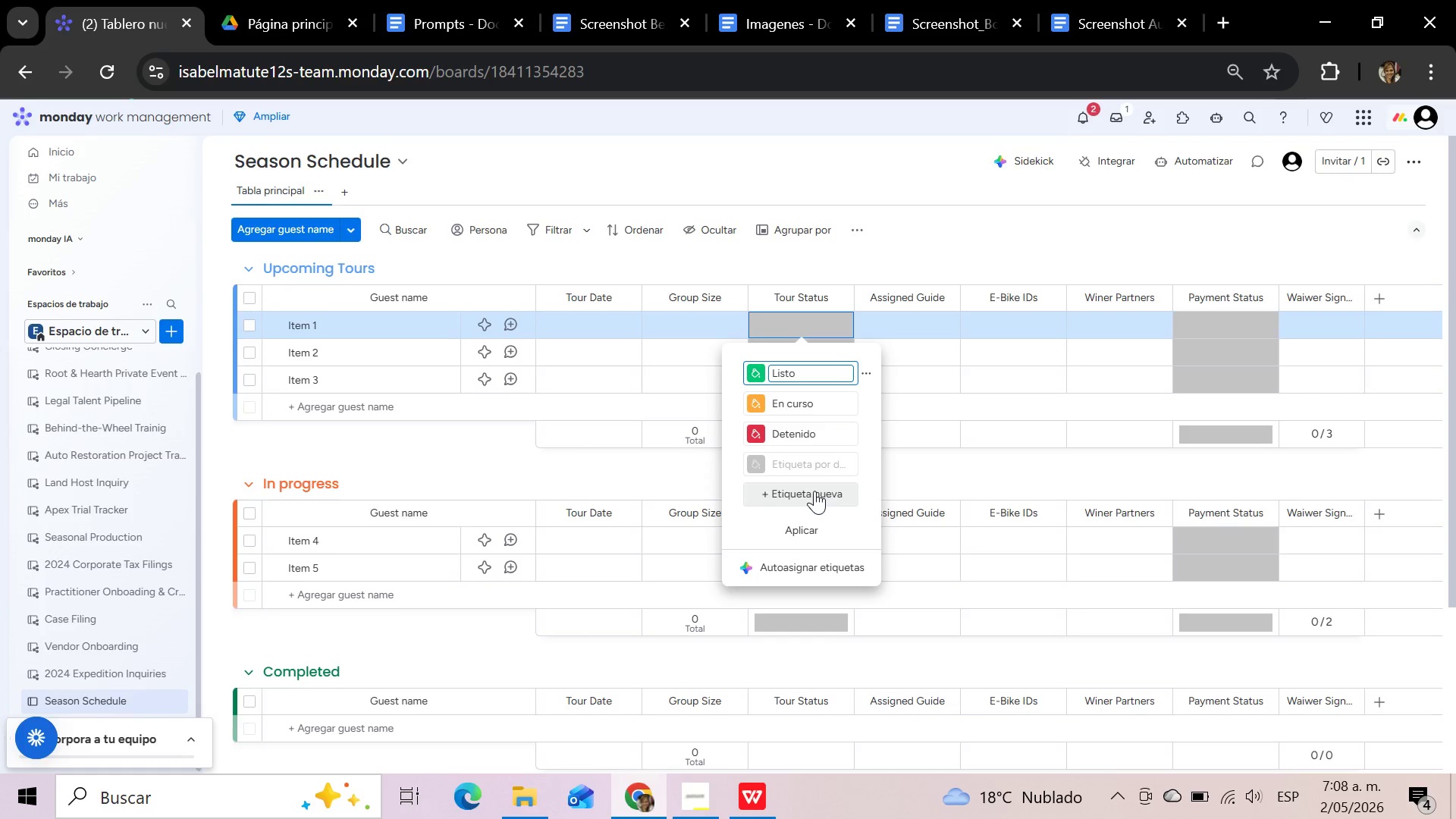 
left_click([814, 468])
 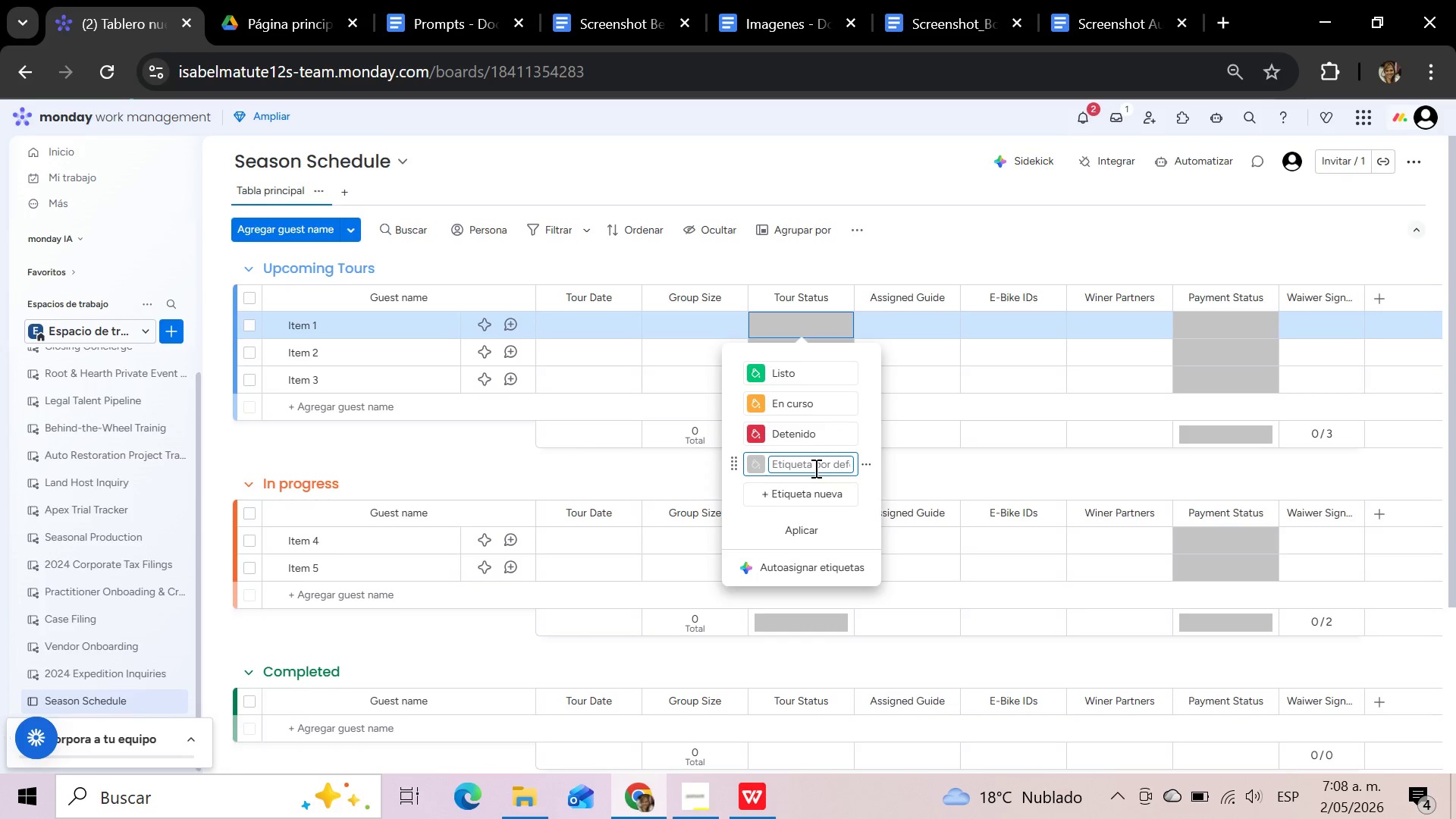 
type(Awaiting Guide)
 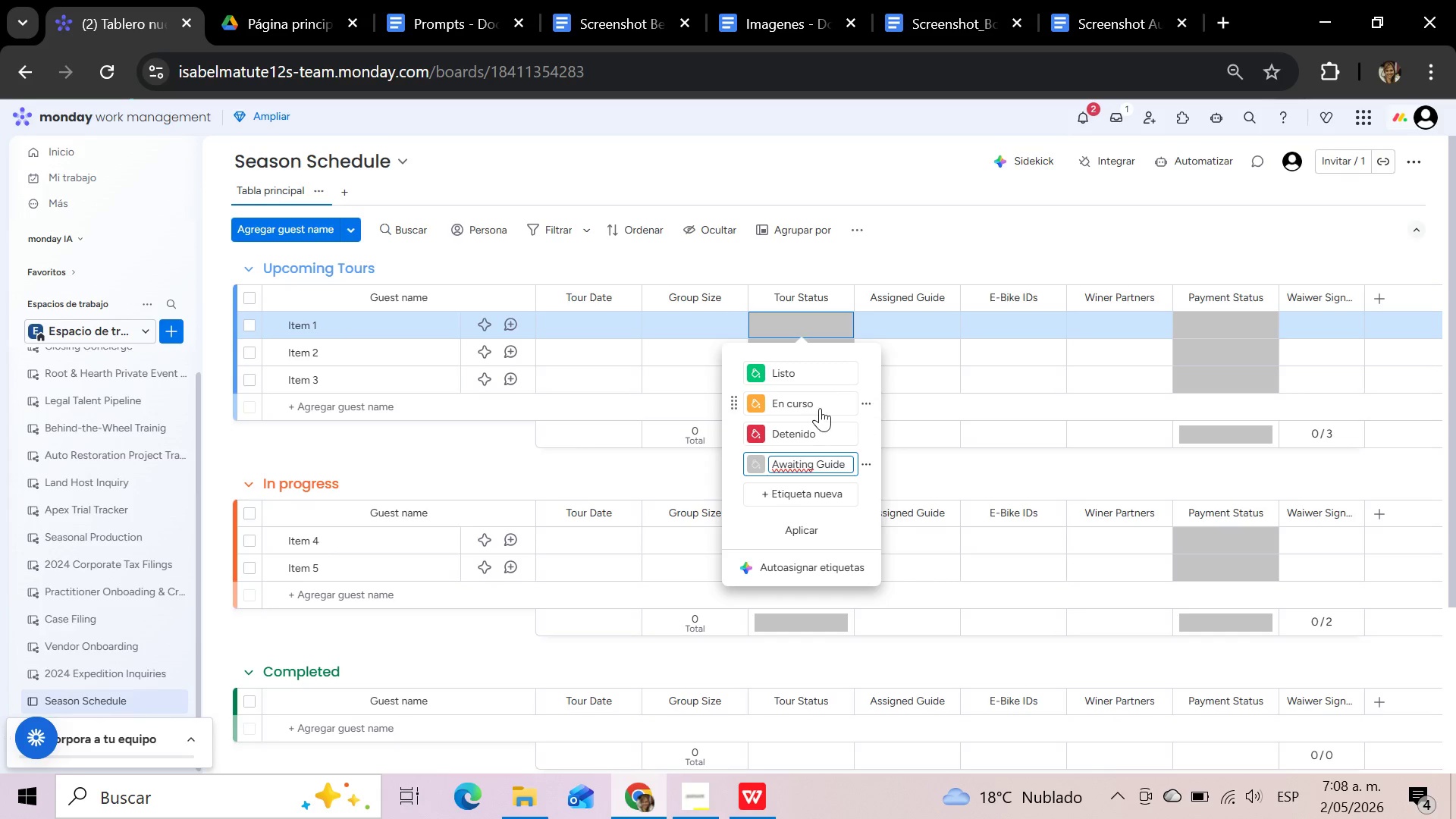 
wait(6.62)
 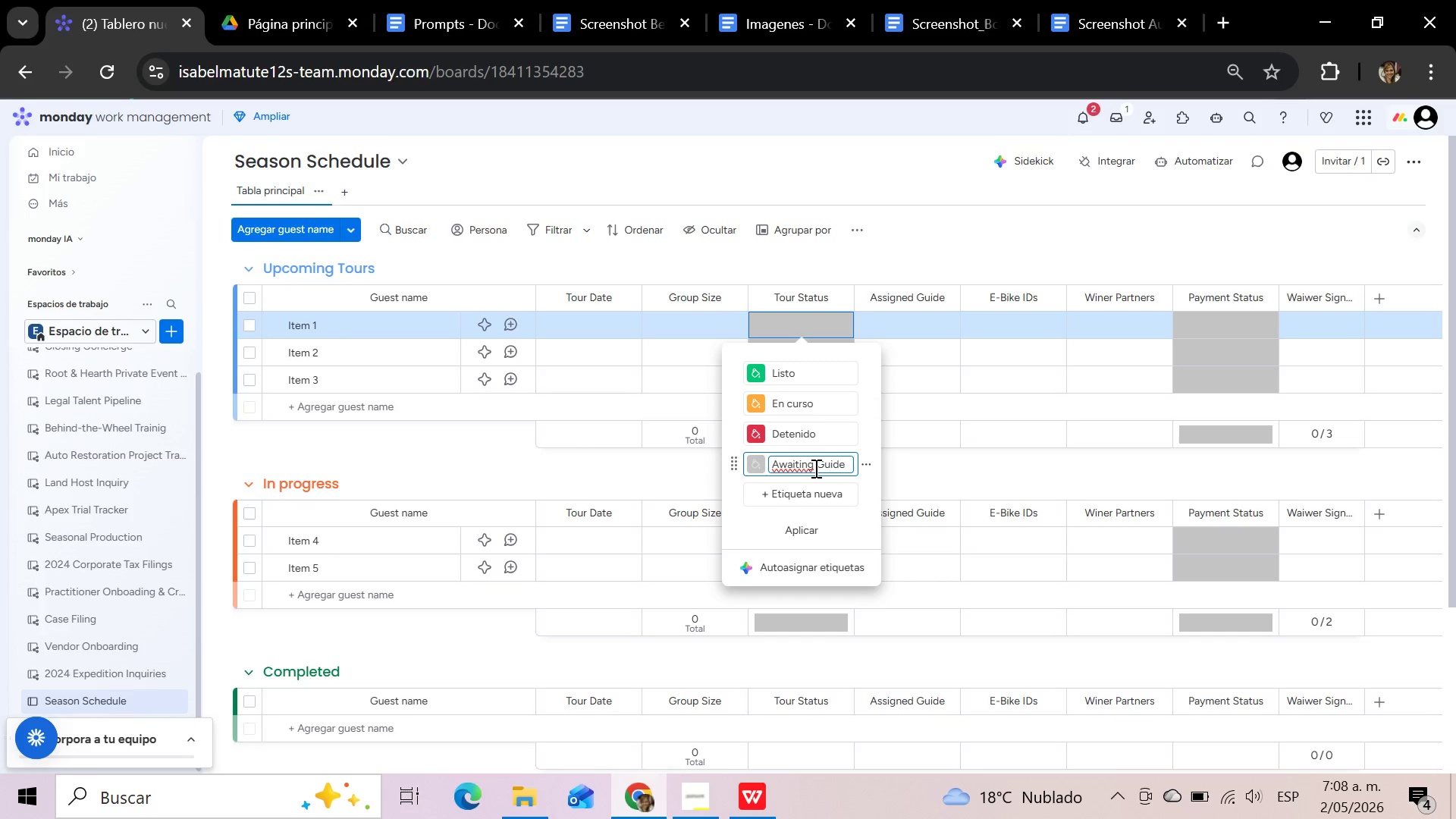 
left_click([795, 369])
 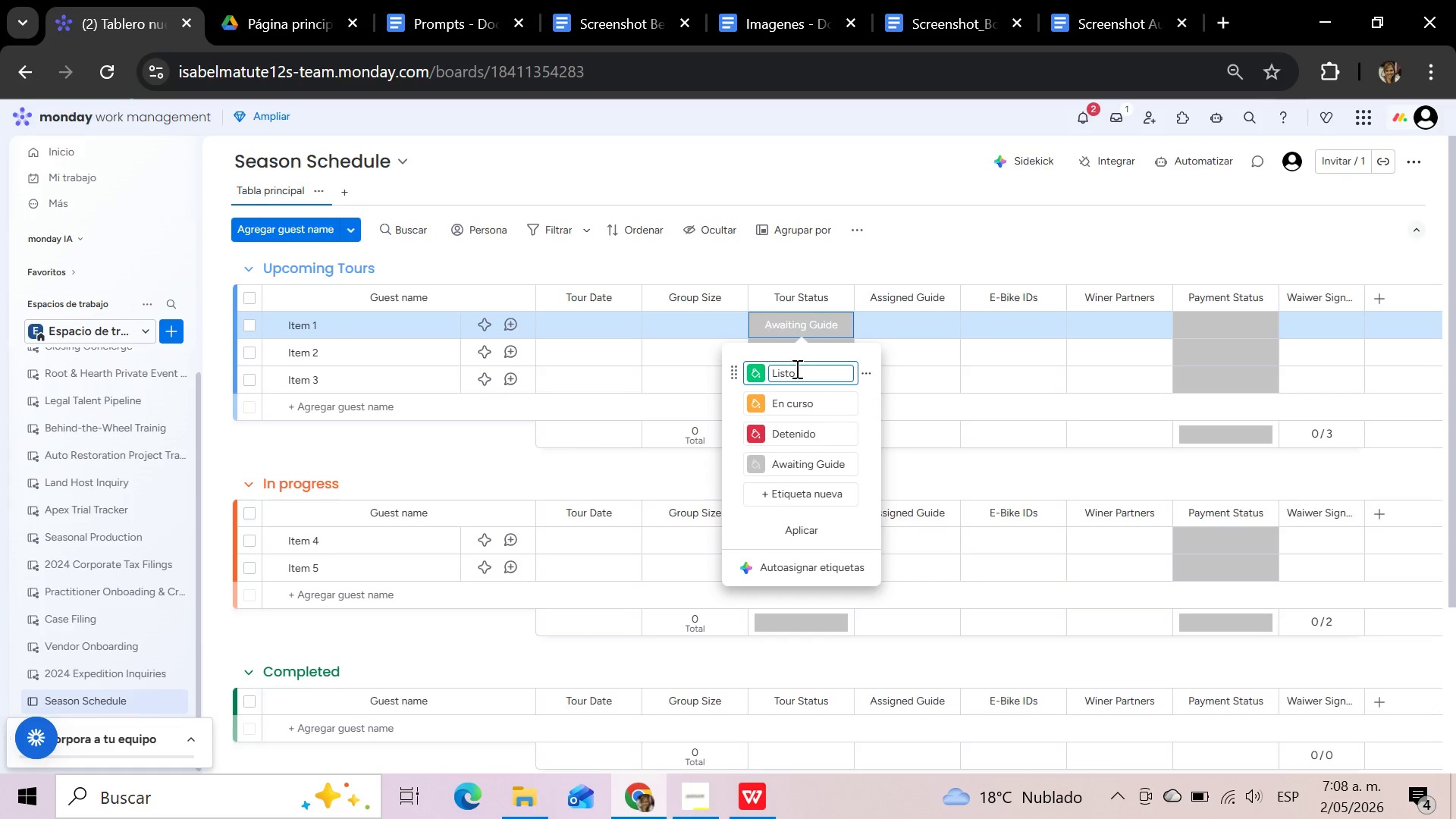 
hold_key(key=Backspace, duration=0.89)
 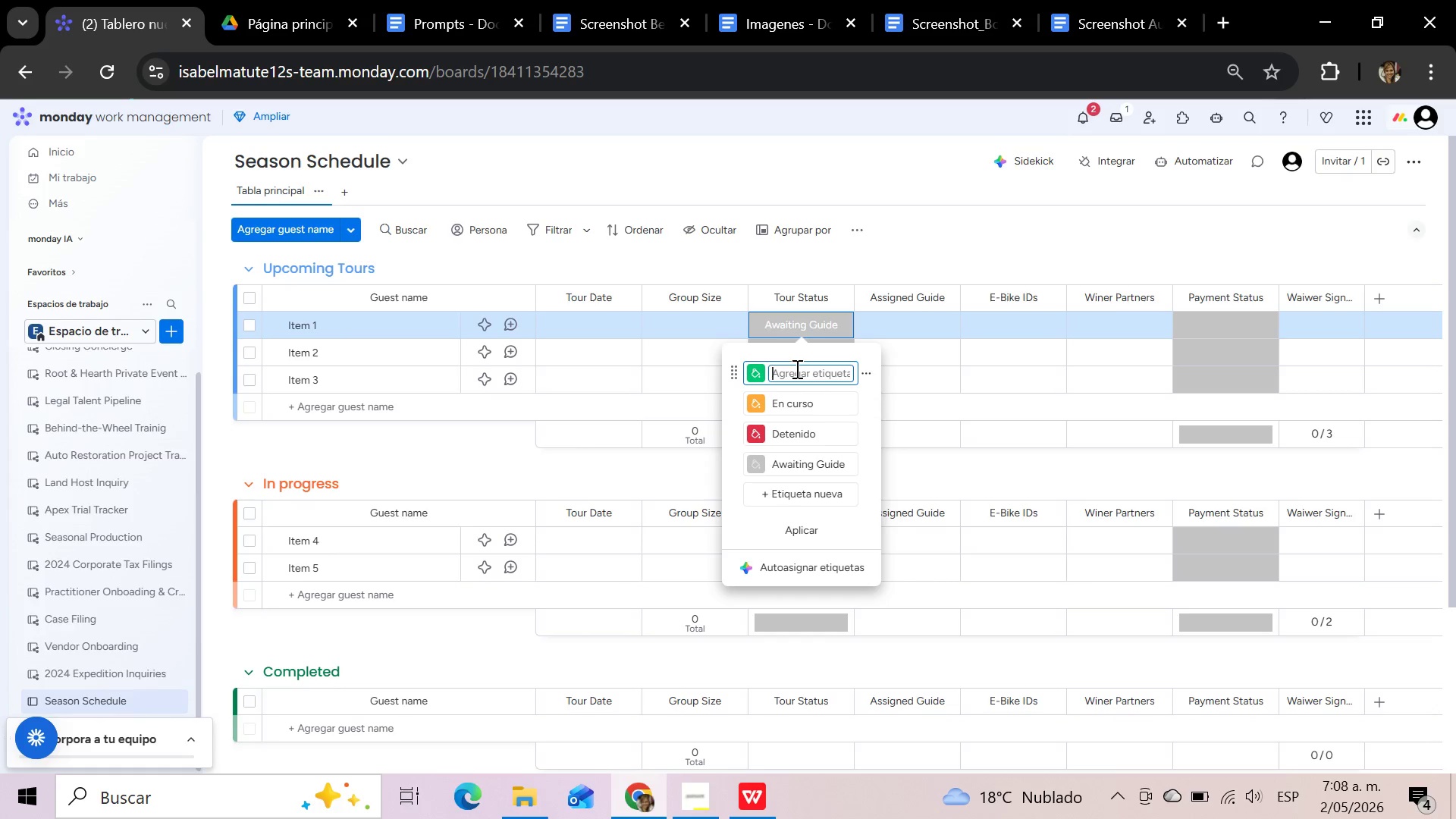 
type(Completed)
 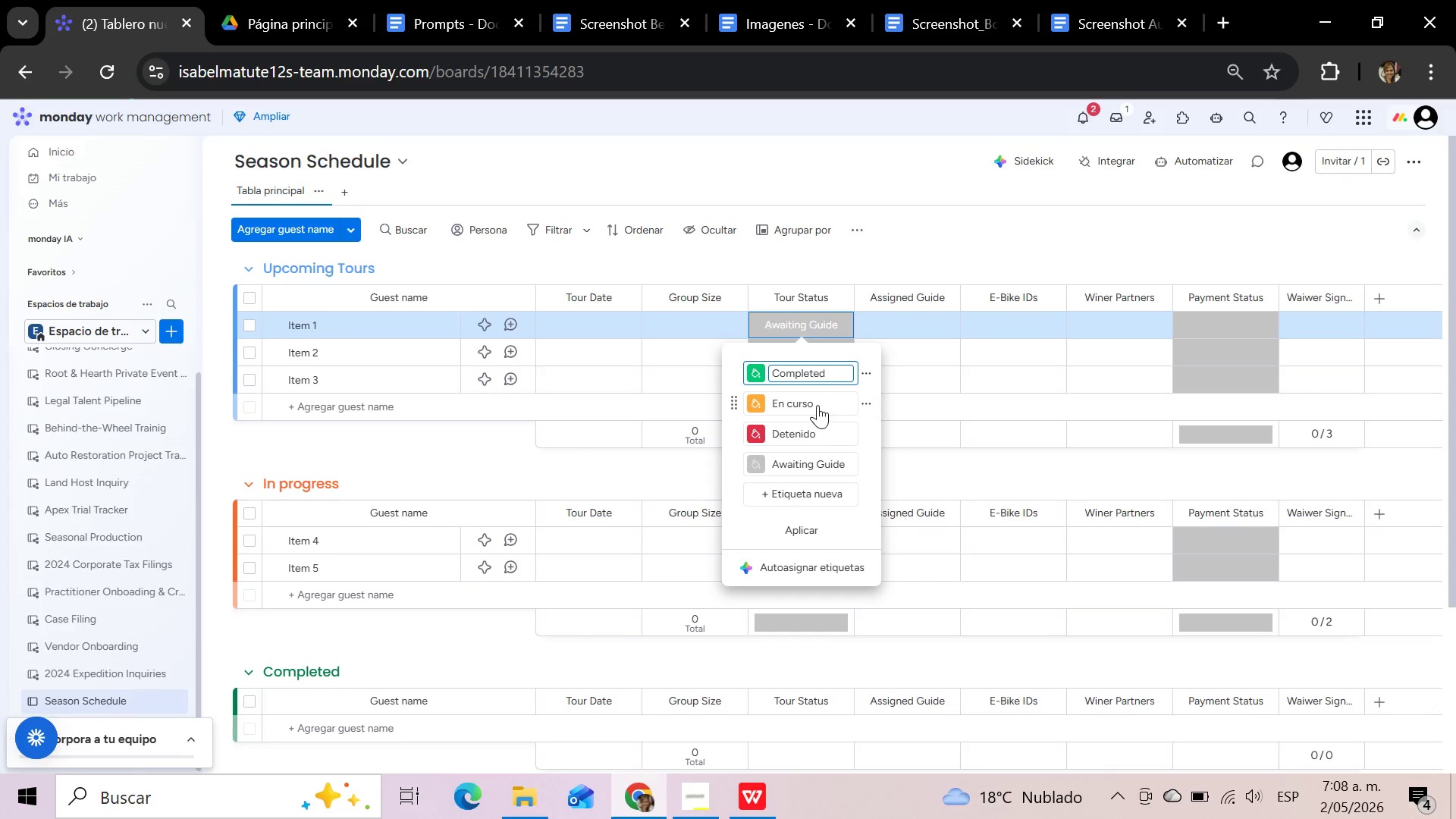 
left_click([814, 405])
 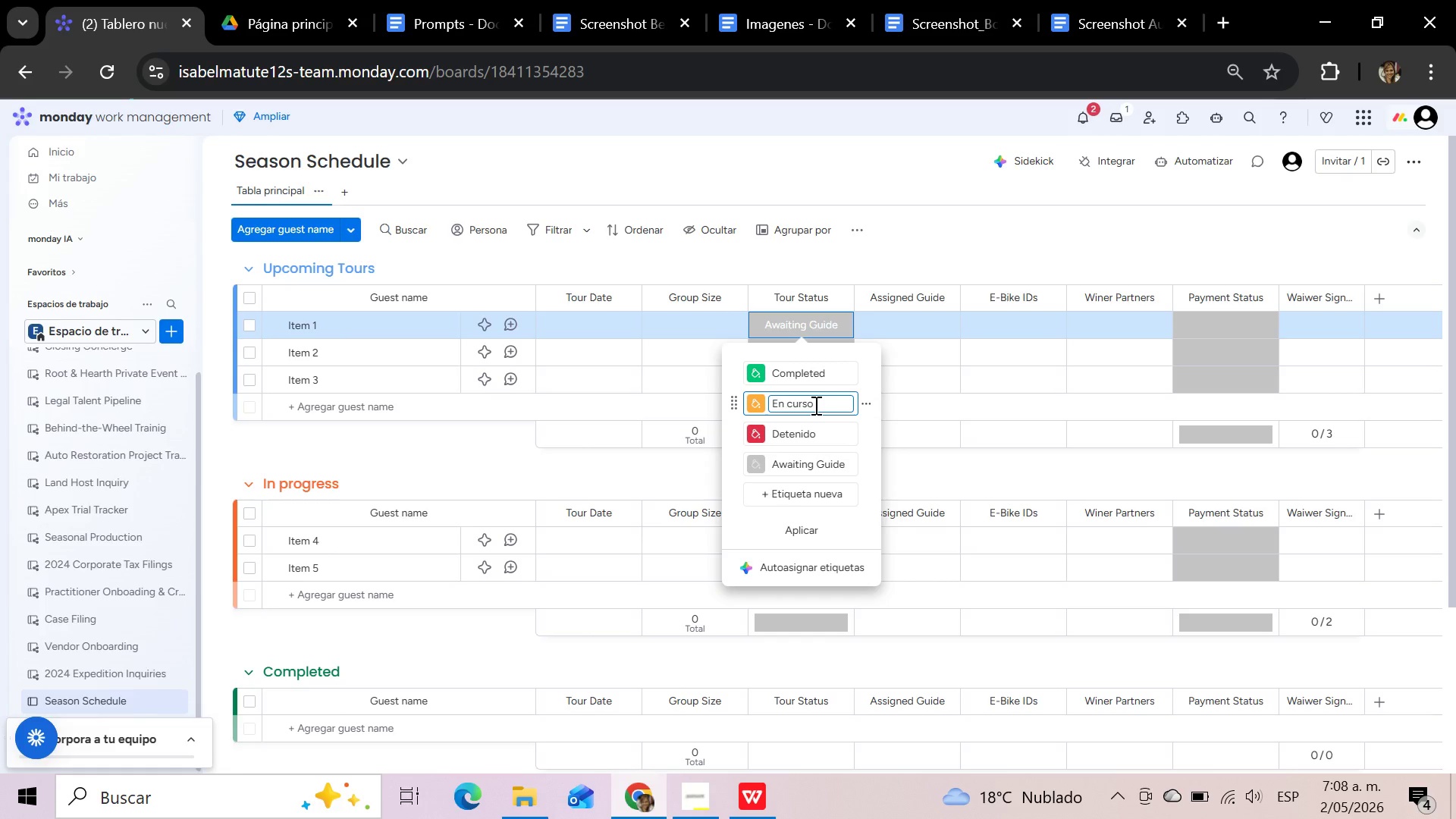 
hold_key(key=Backspace, duration=0.92)
 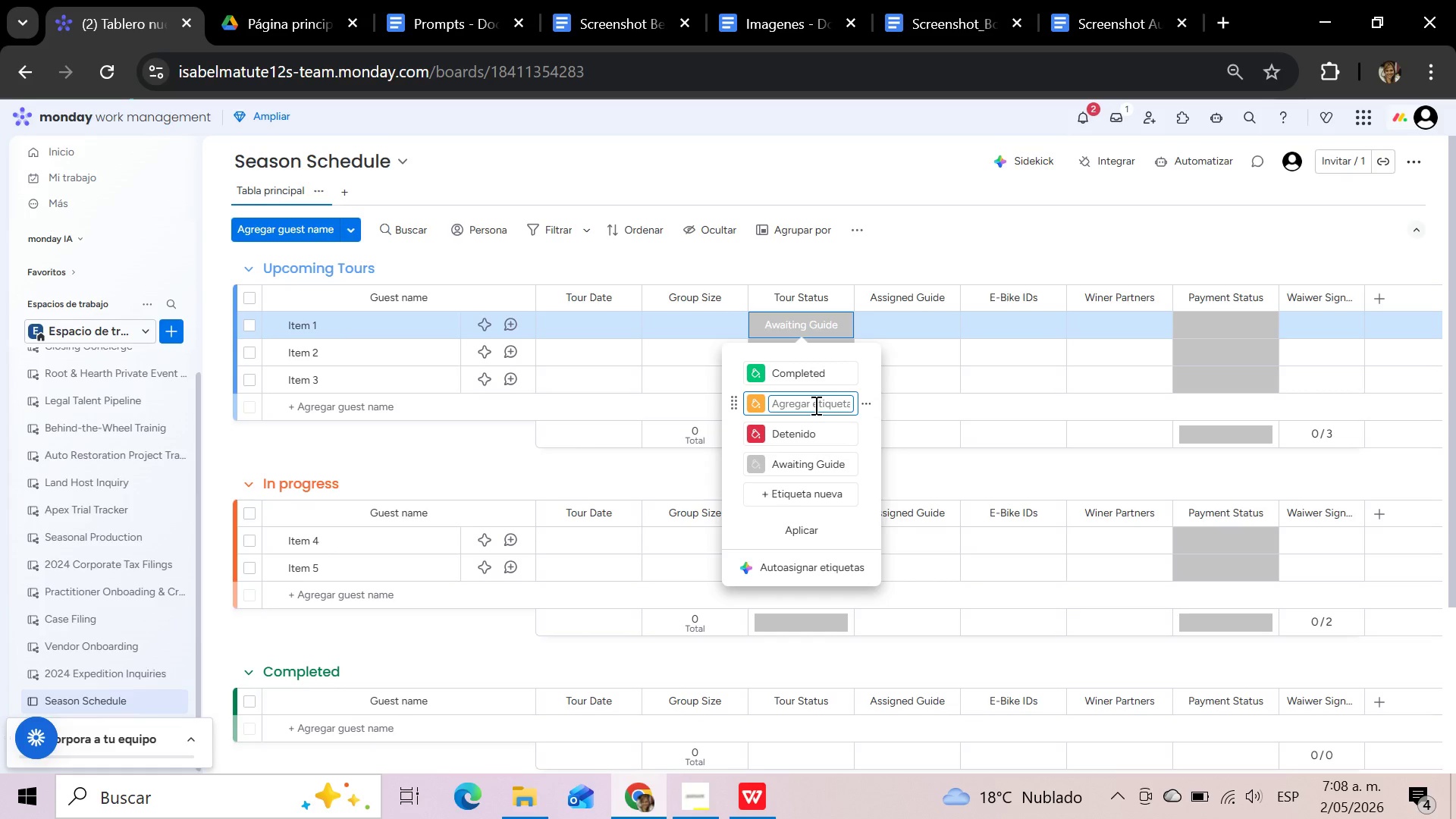 
type(Bike Prep)
 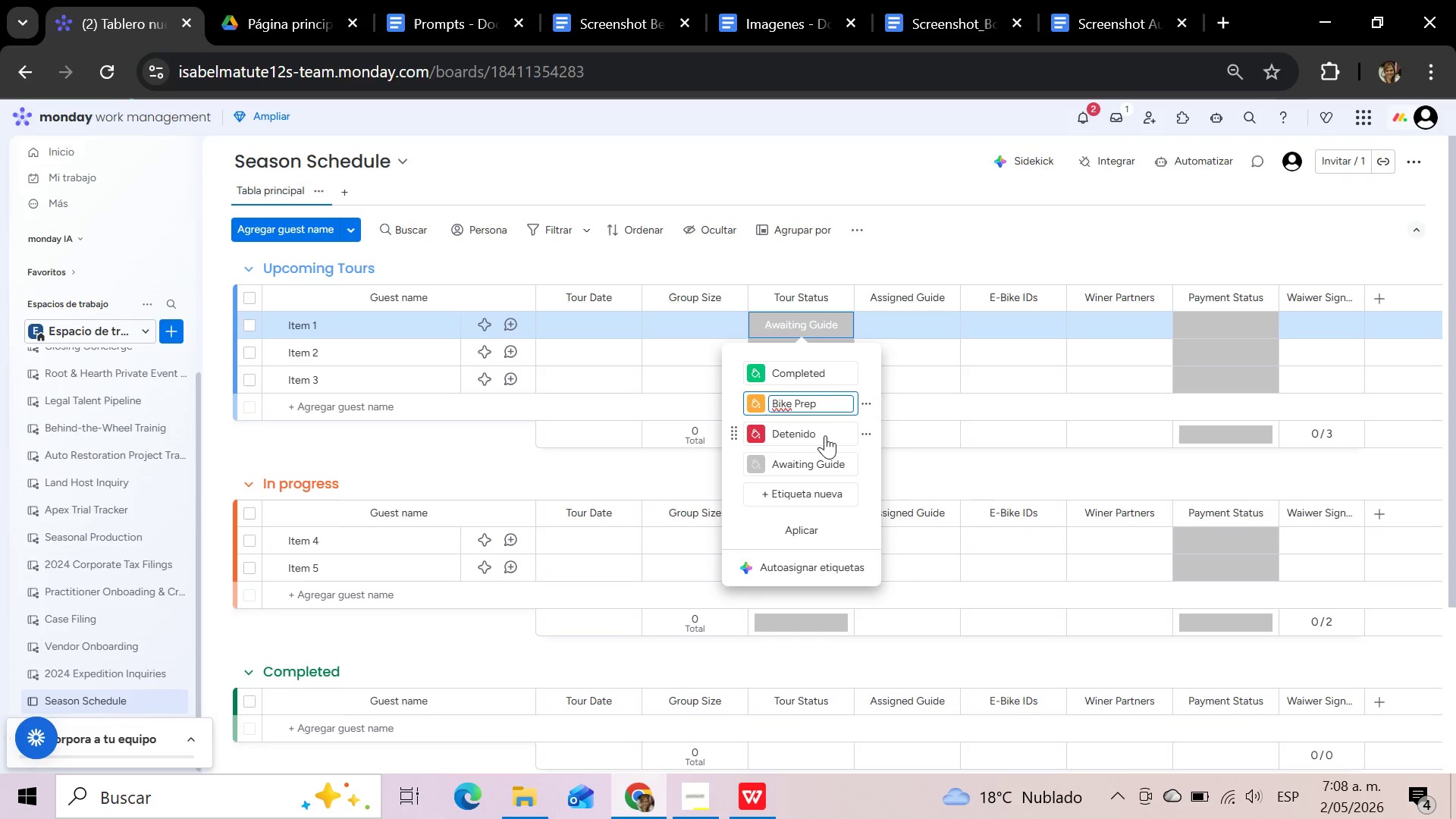 
wait(5.39)
 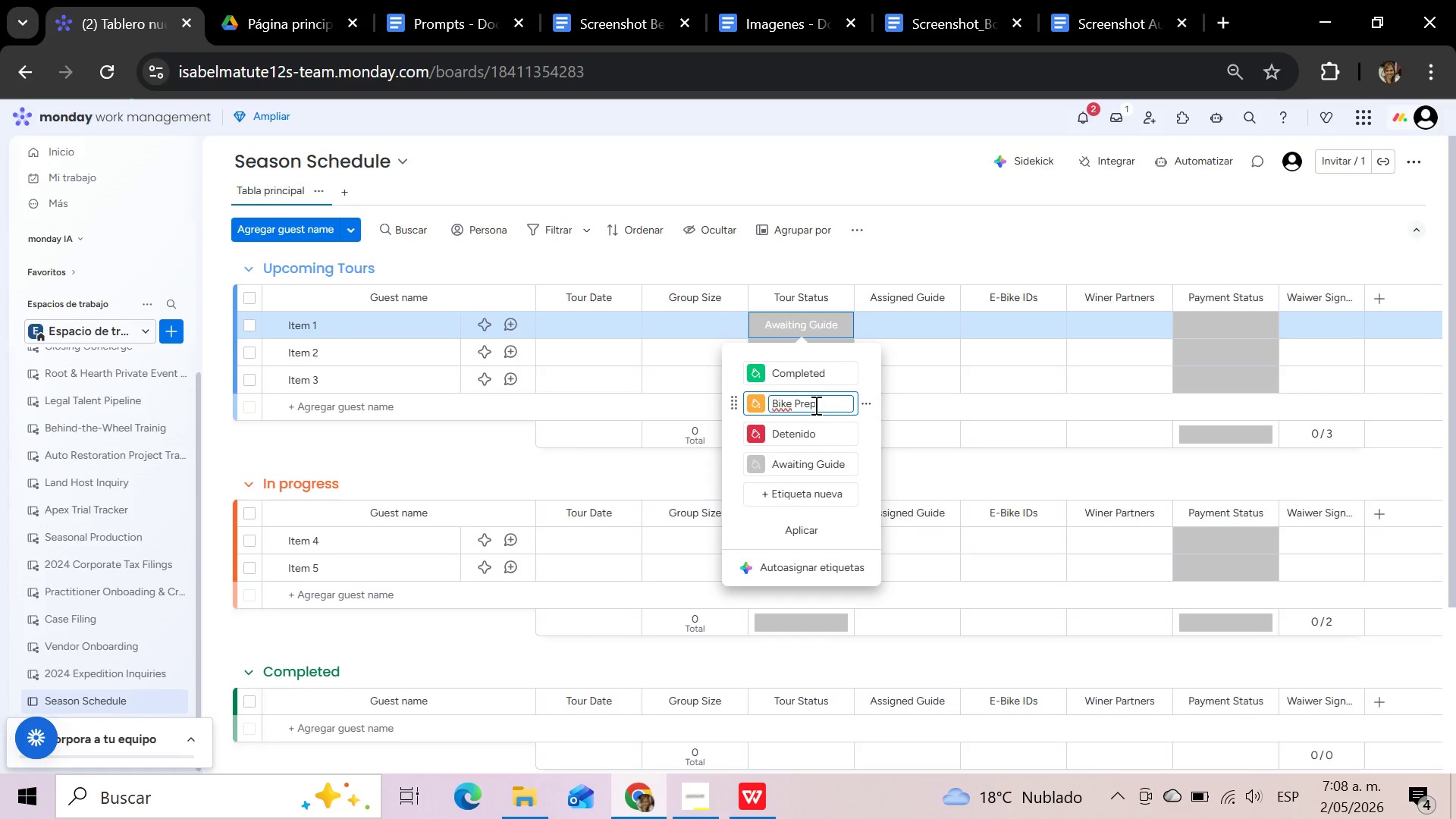 
left_click([817, 429])
 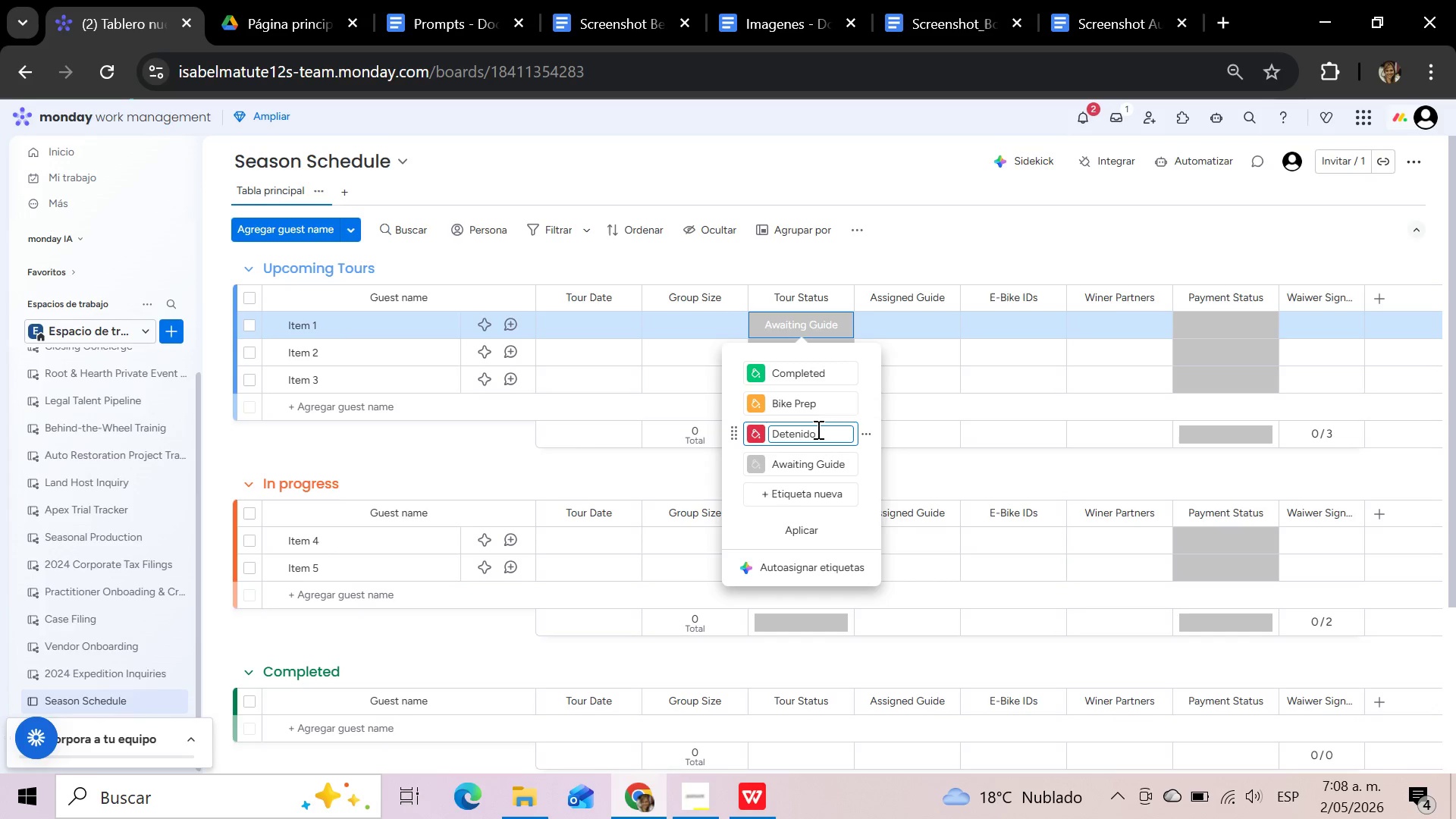 
hold_key(key=Backspace, duration=0.94)
 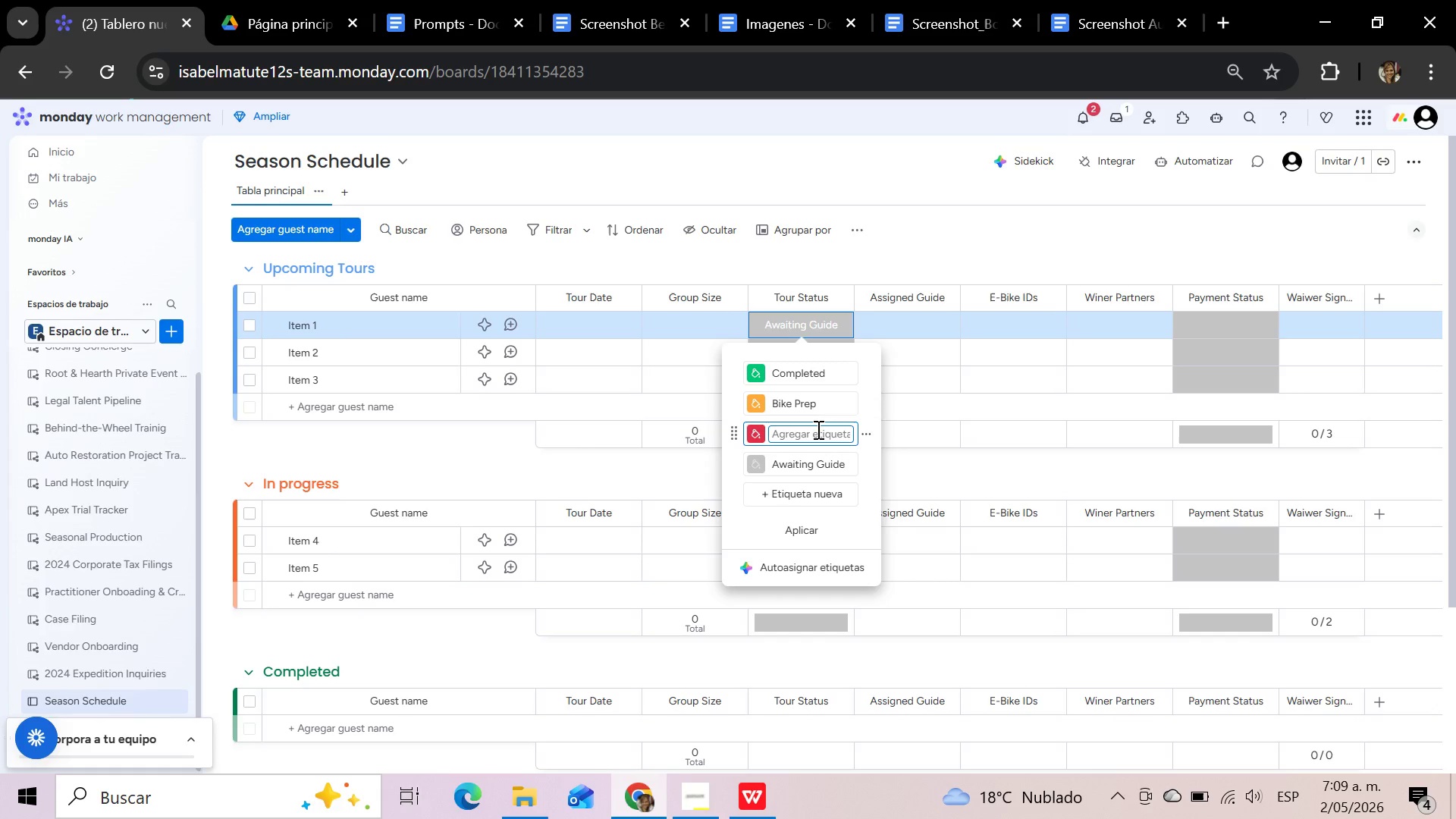 
type(Assigned)
 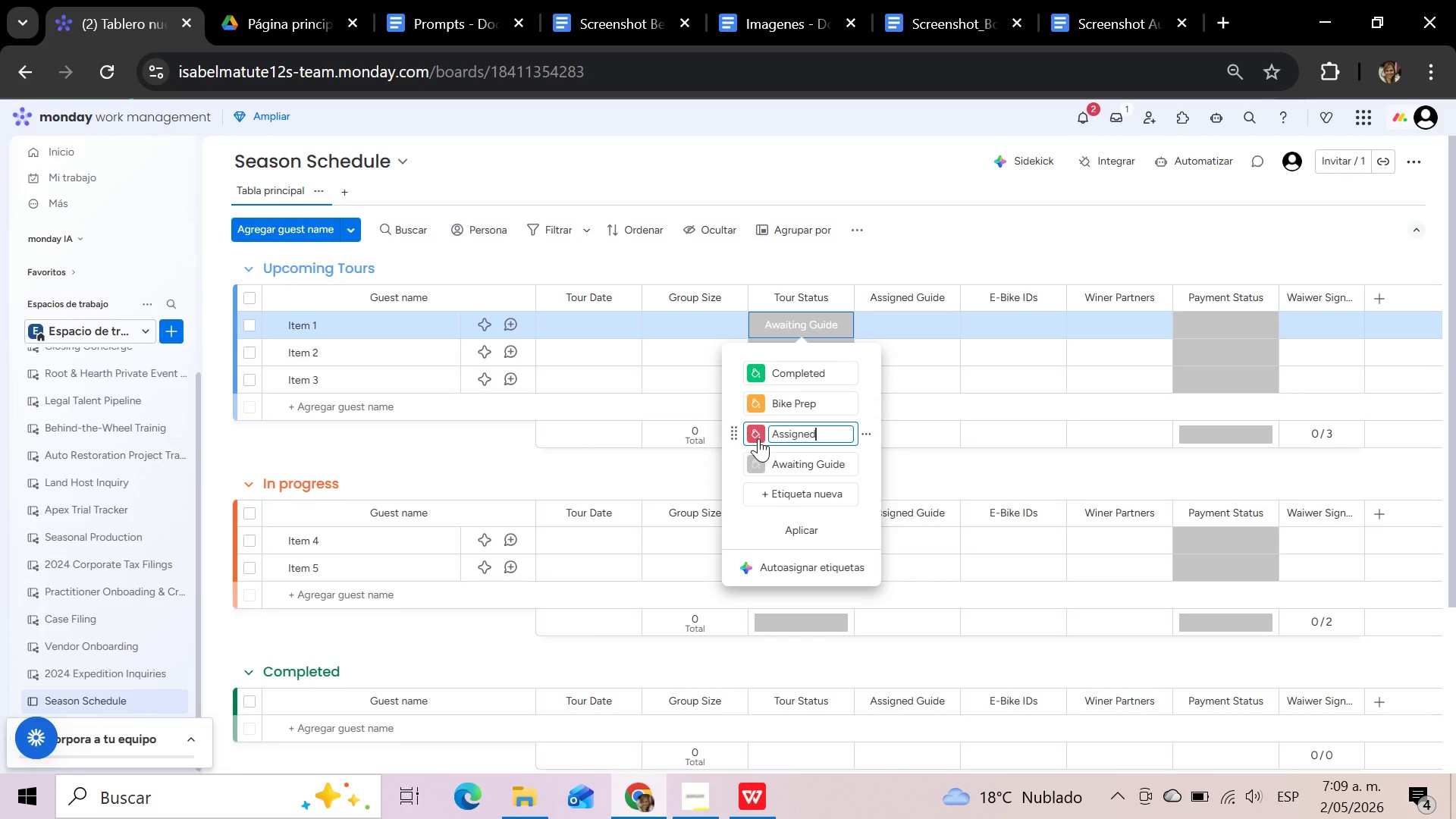 
left_click([758, 438])
 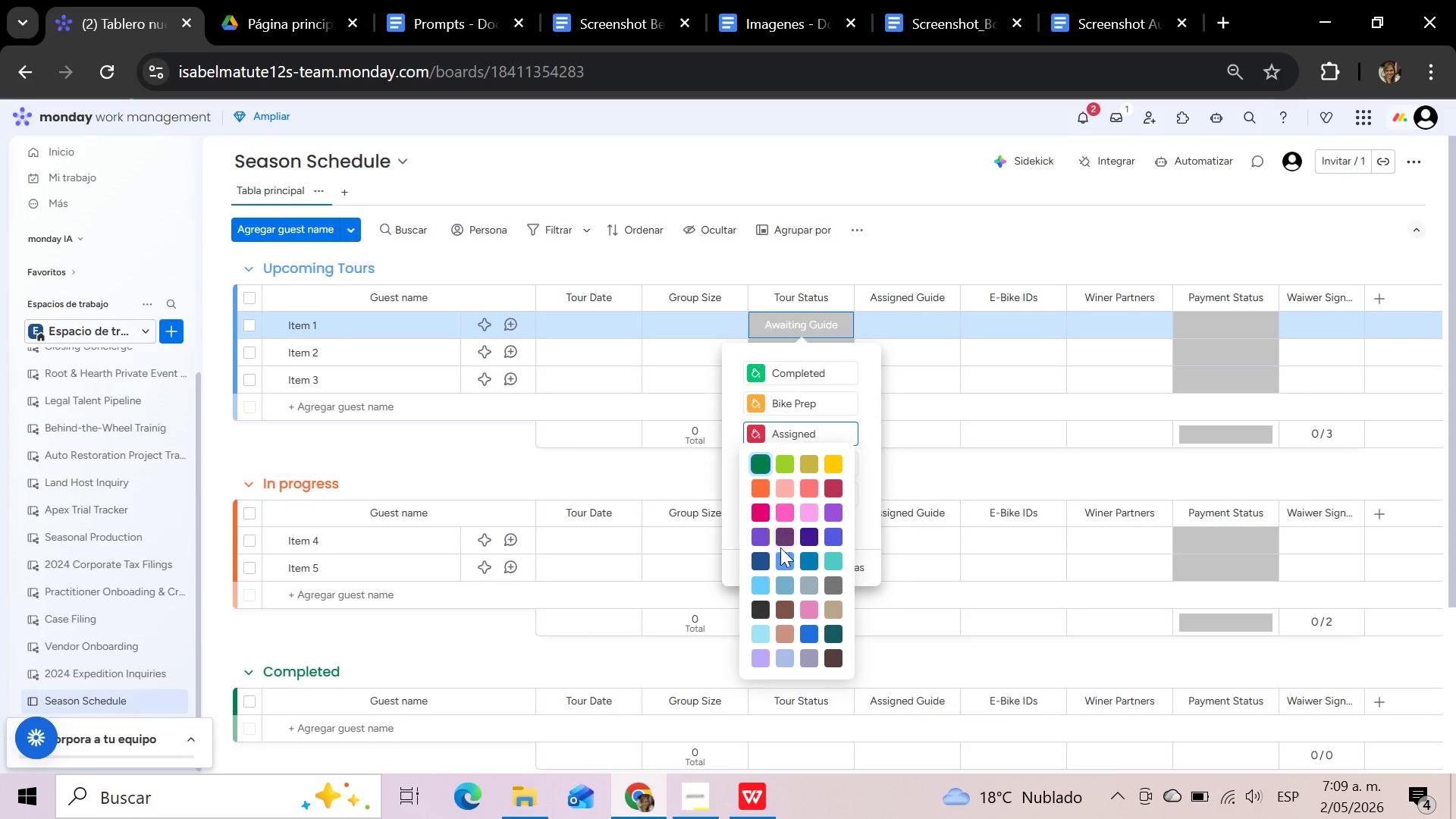 
left_click([780, 560])
 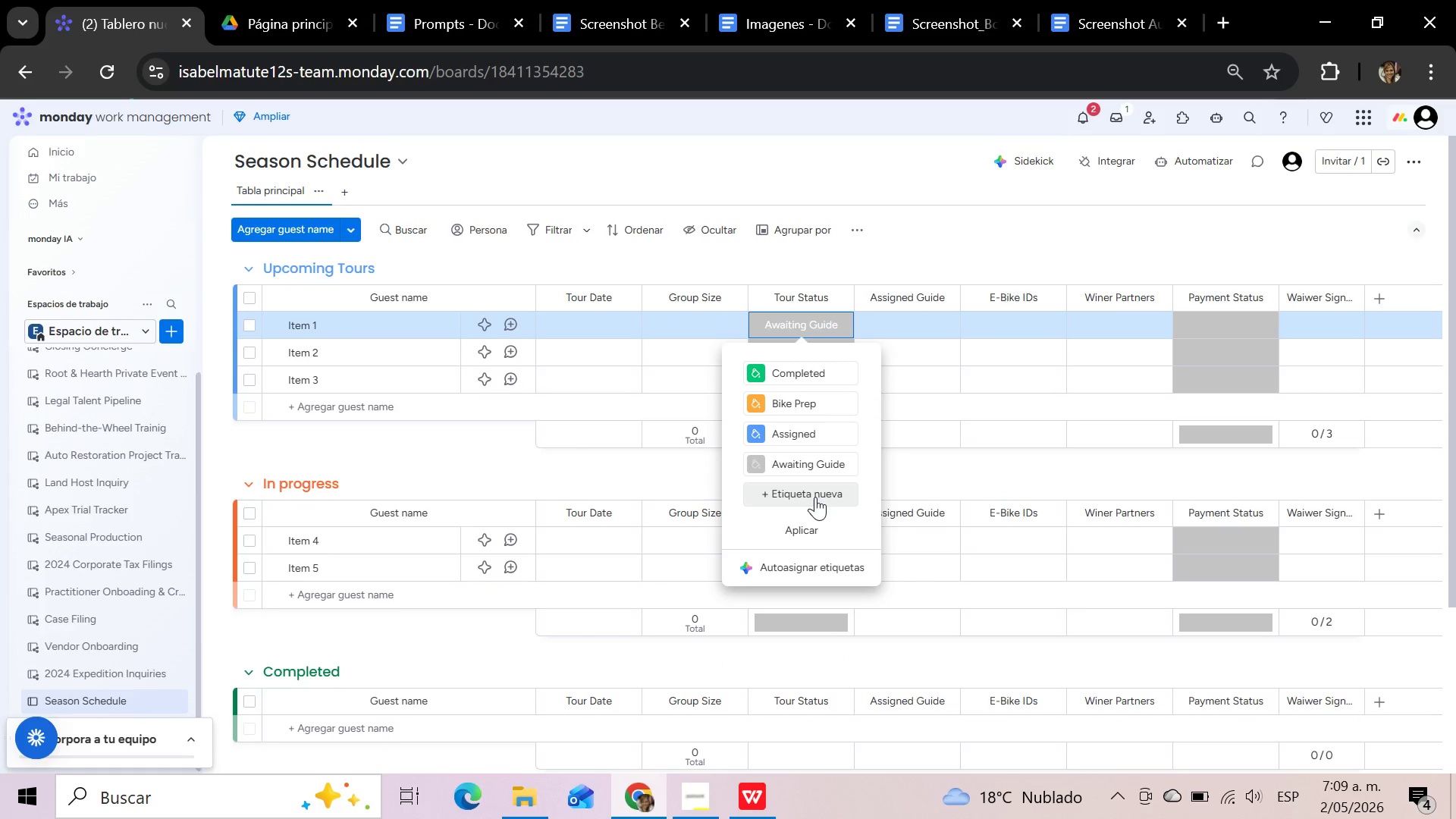 
left_click([815, 497])
 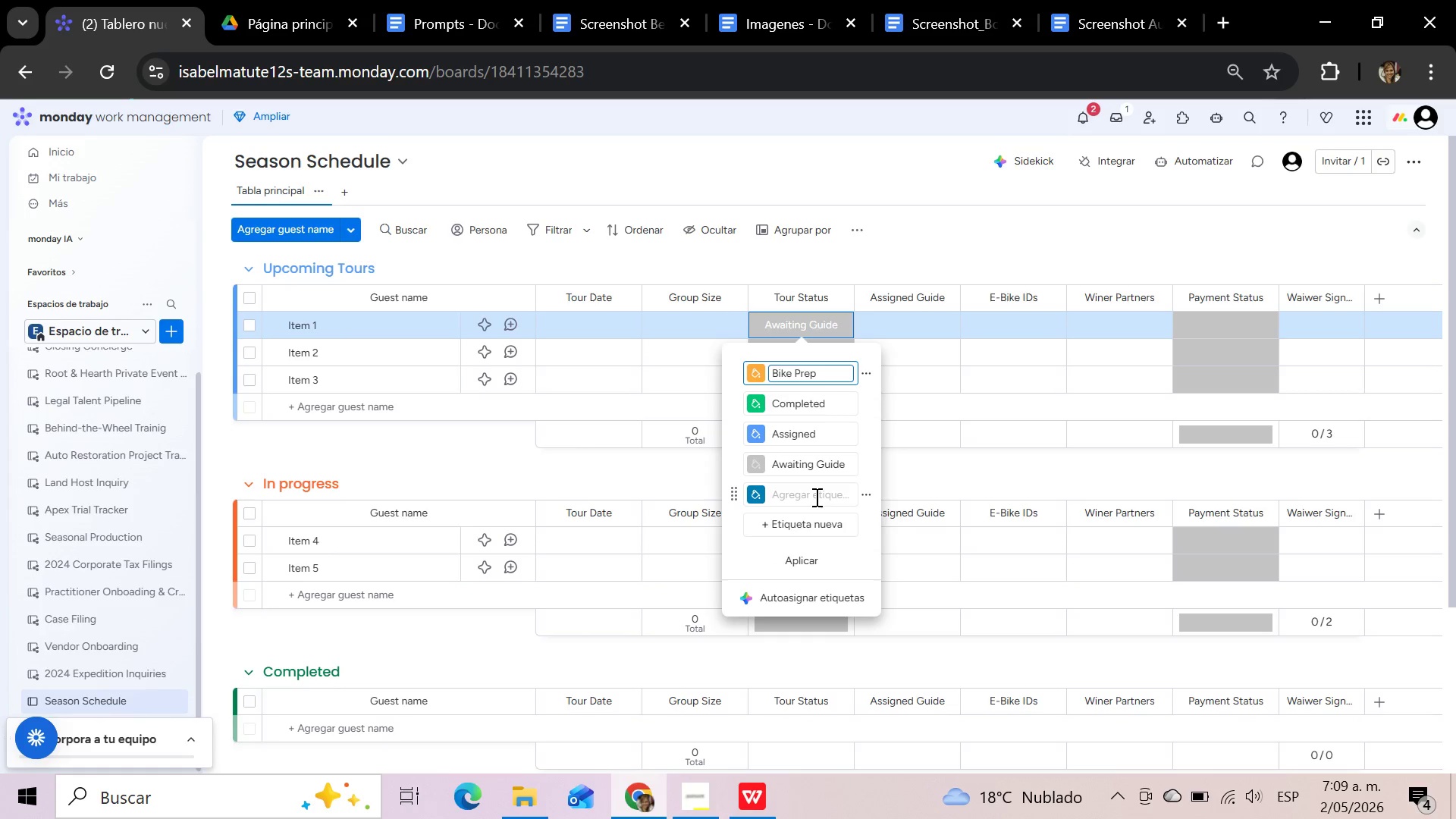 
left_click([815, 497])
 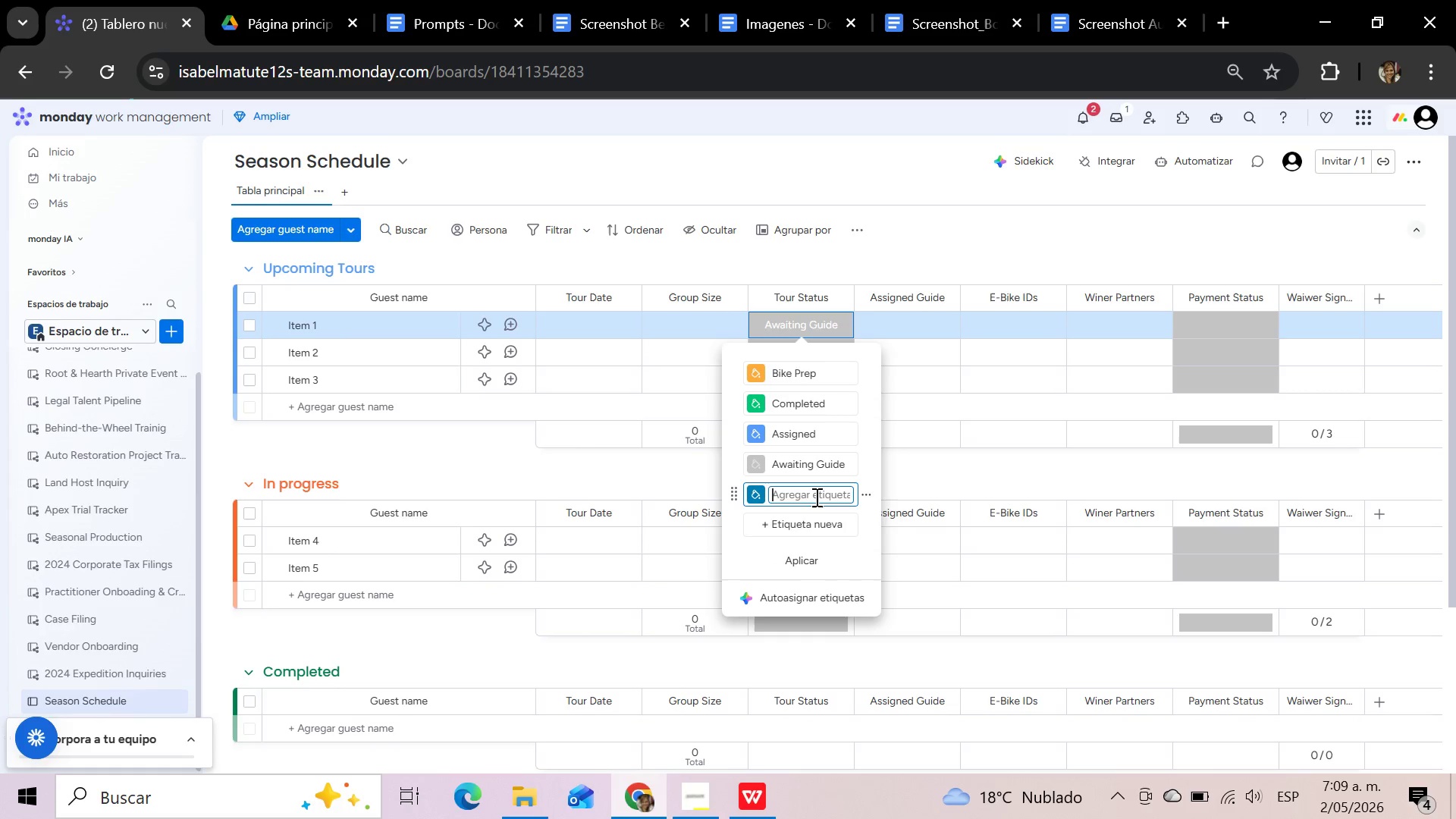 
type(Live)
 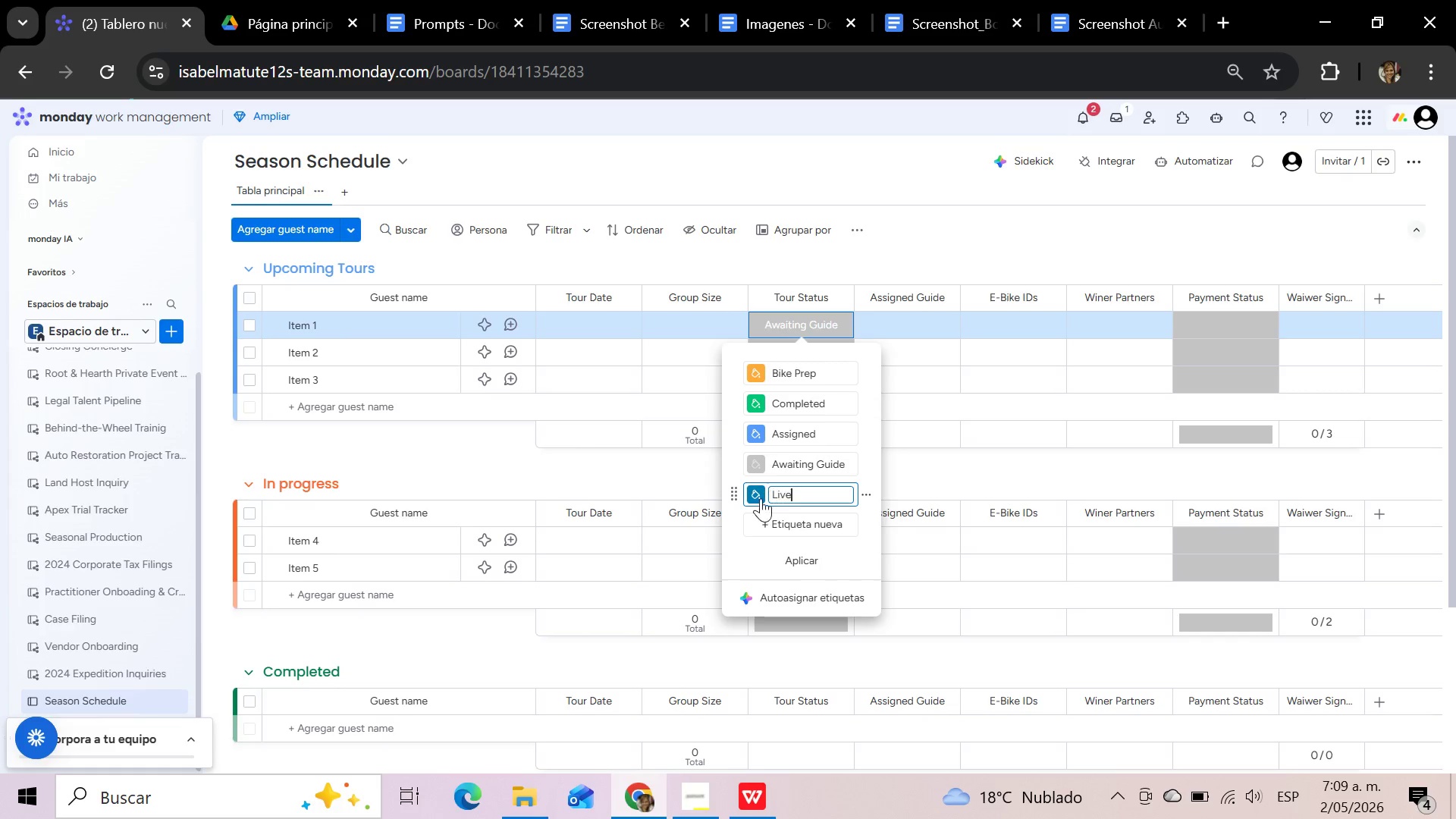 
left_click([755, 498])
 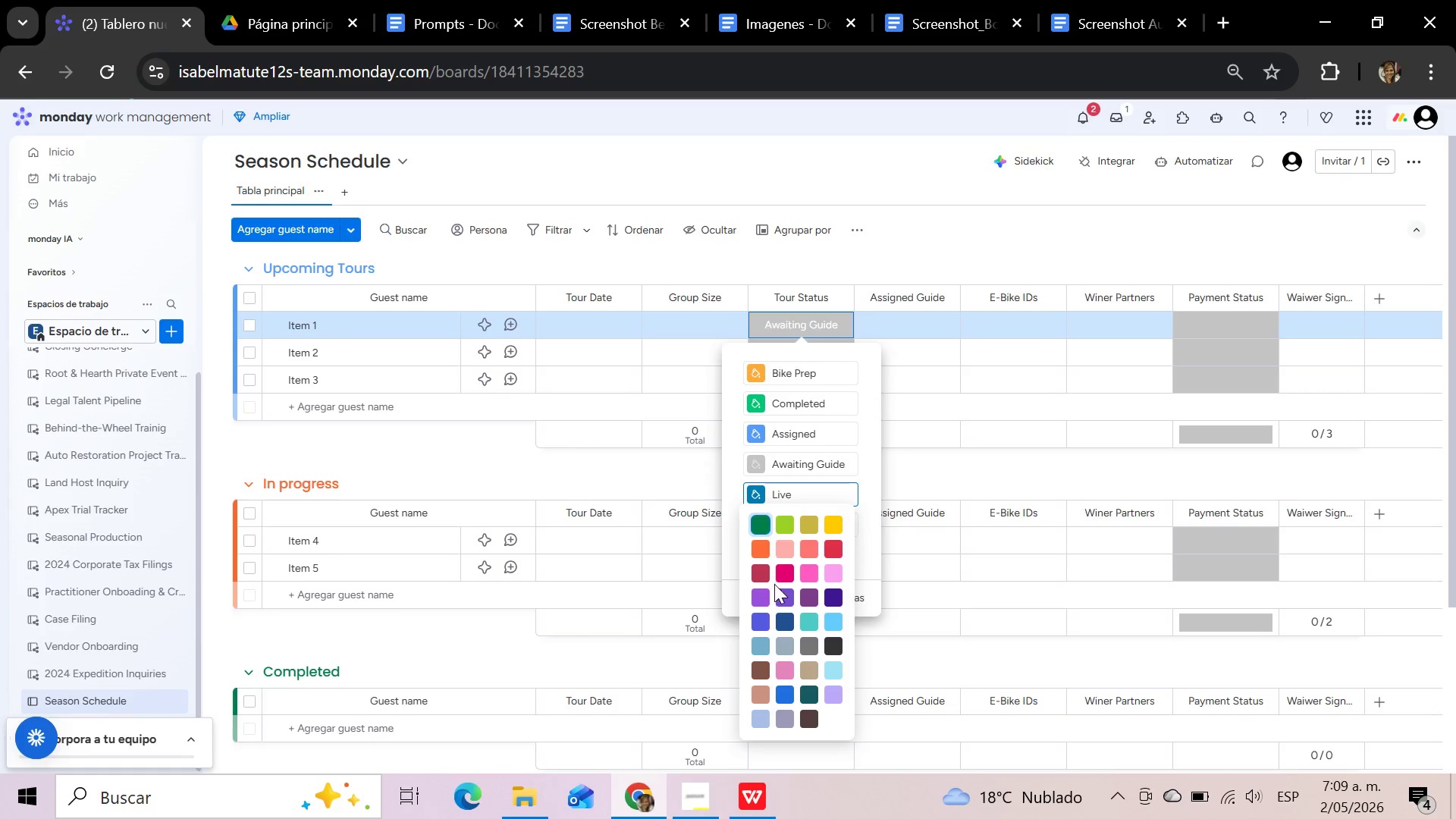 
left_click([778, 598])
 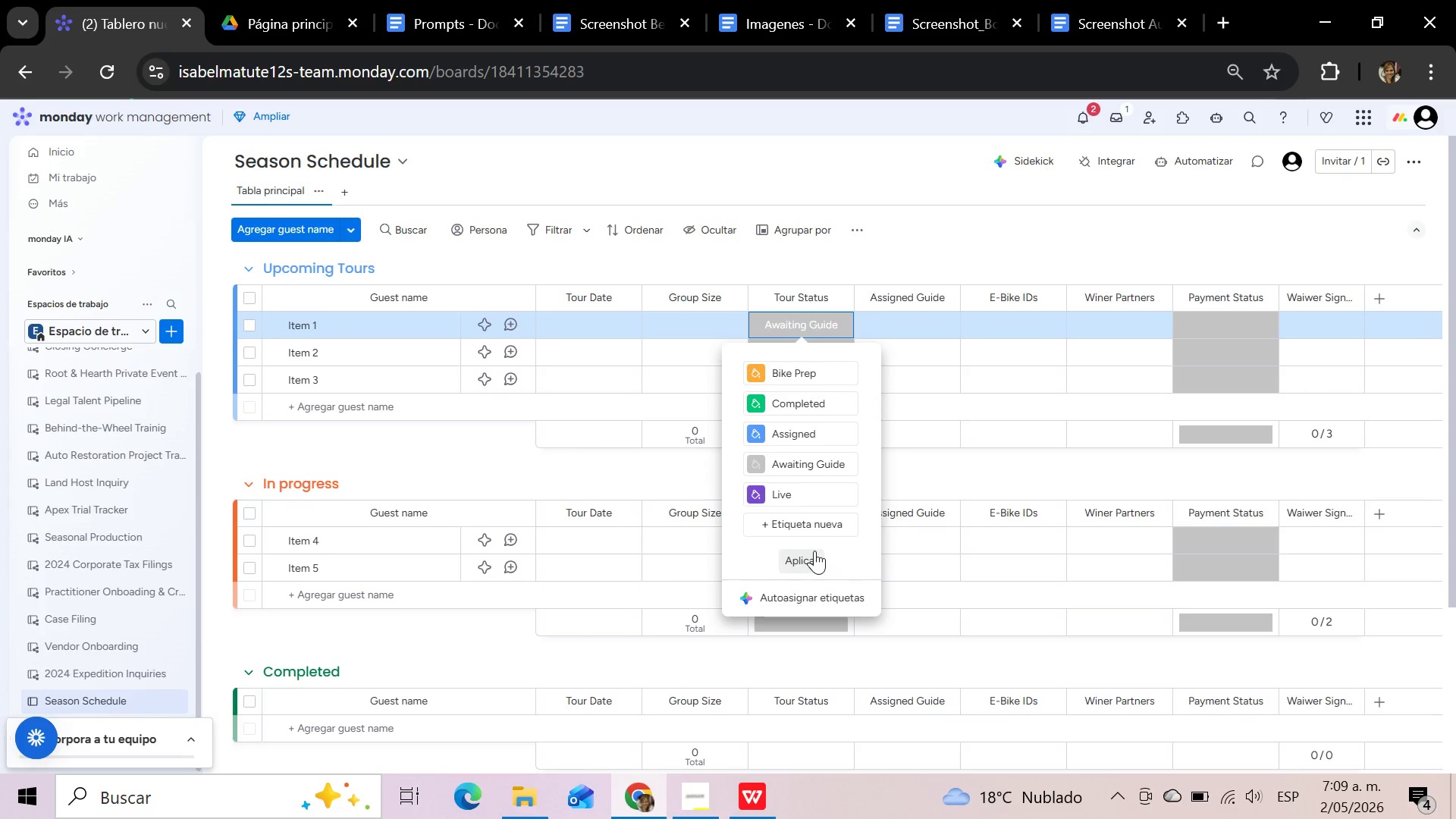 
wait(16.11)
 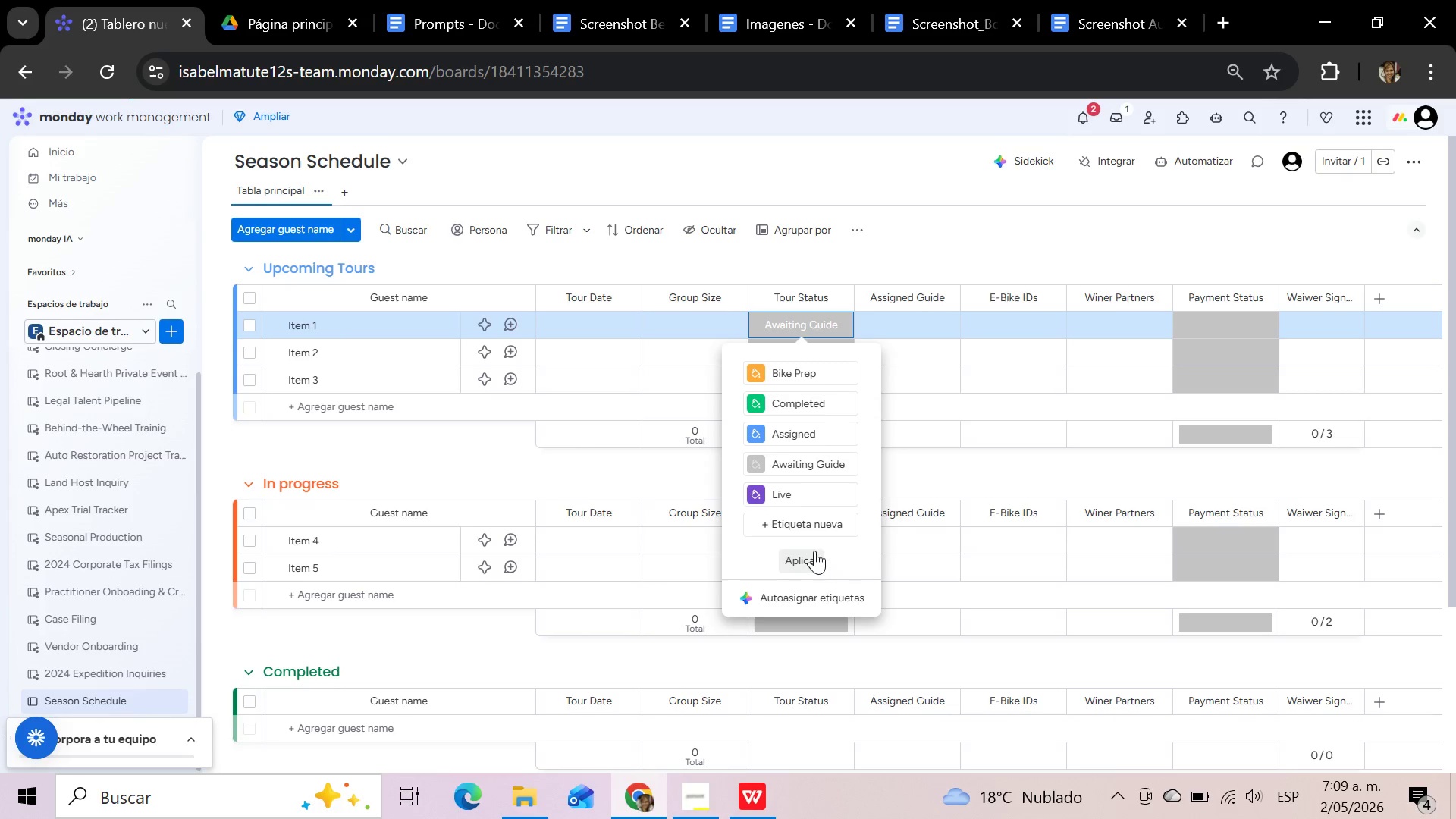 
left_click([811, 522])
 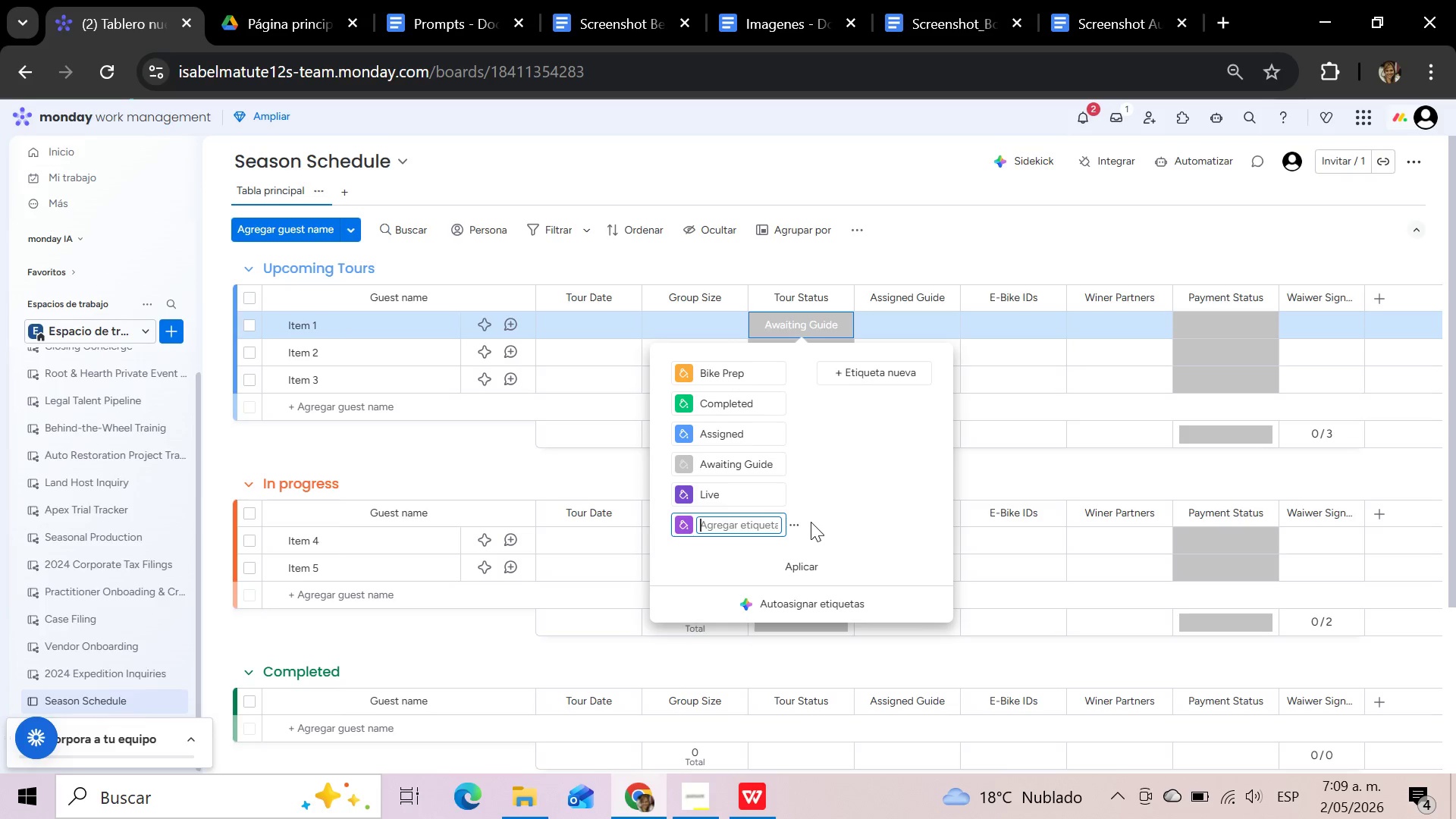 
type(Cancelled)
 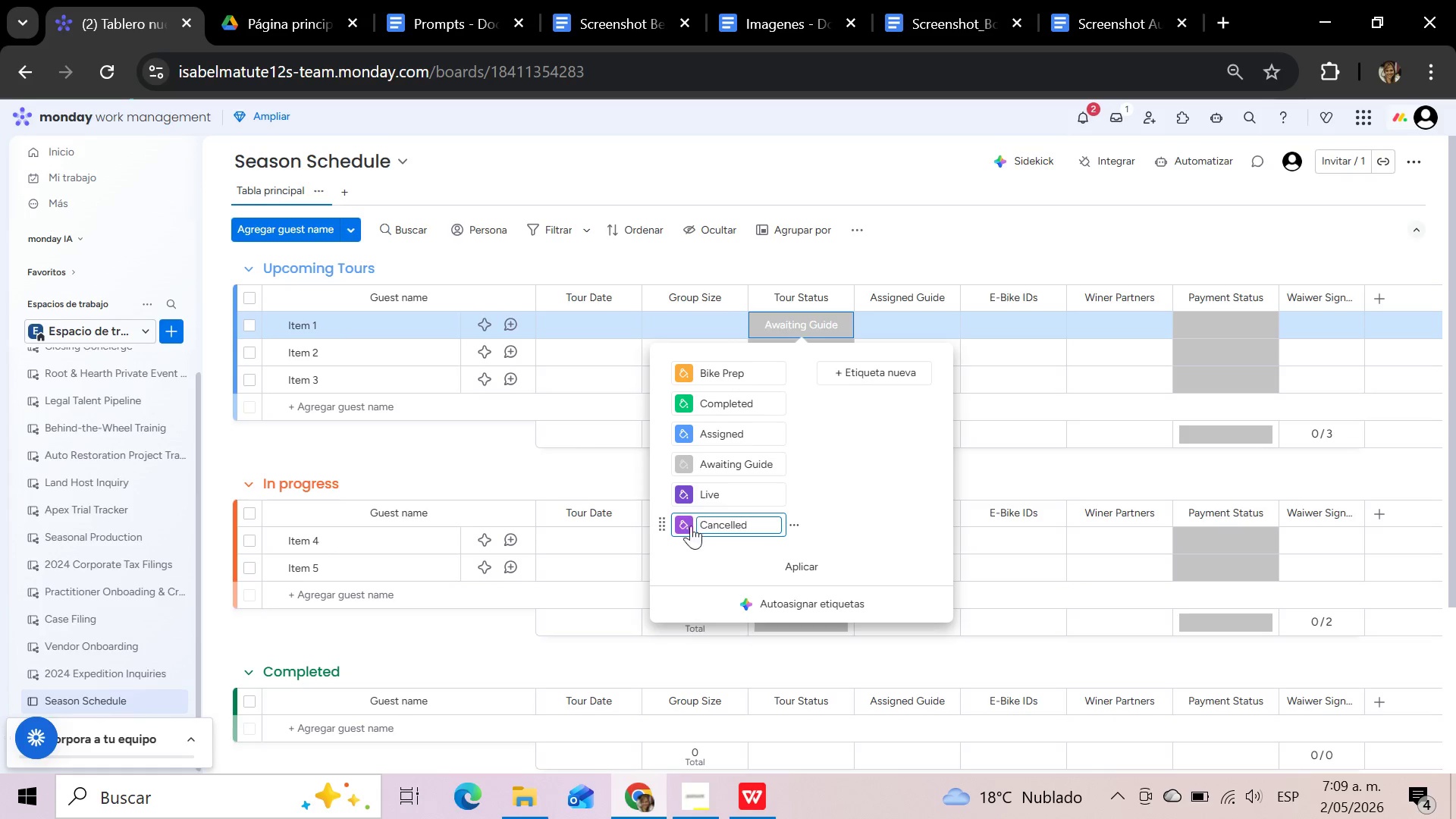 
left_click([682, 527])
 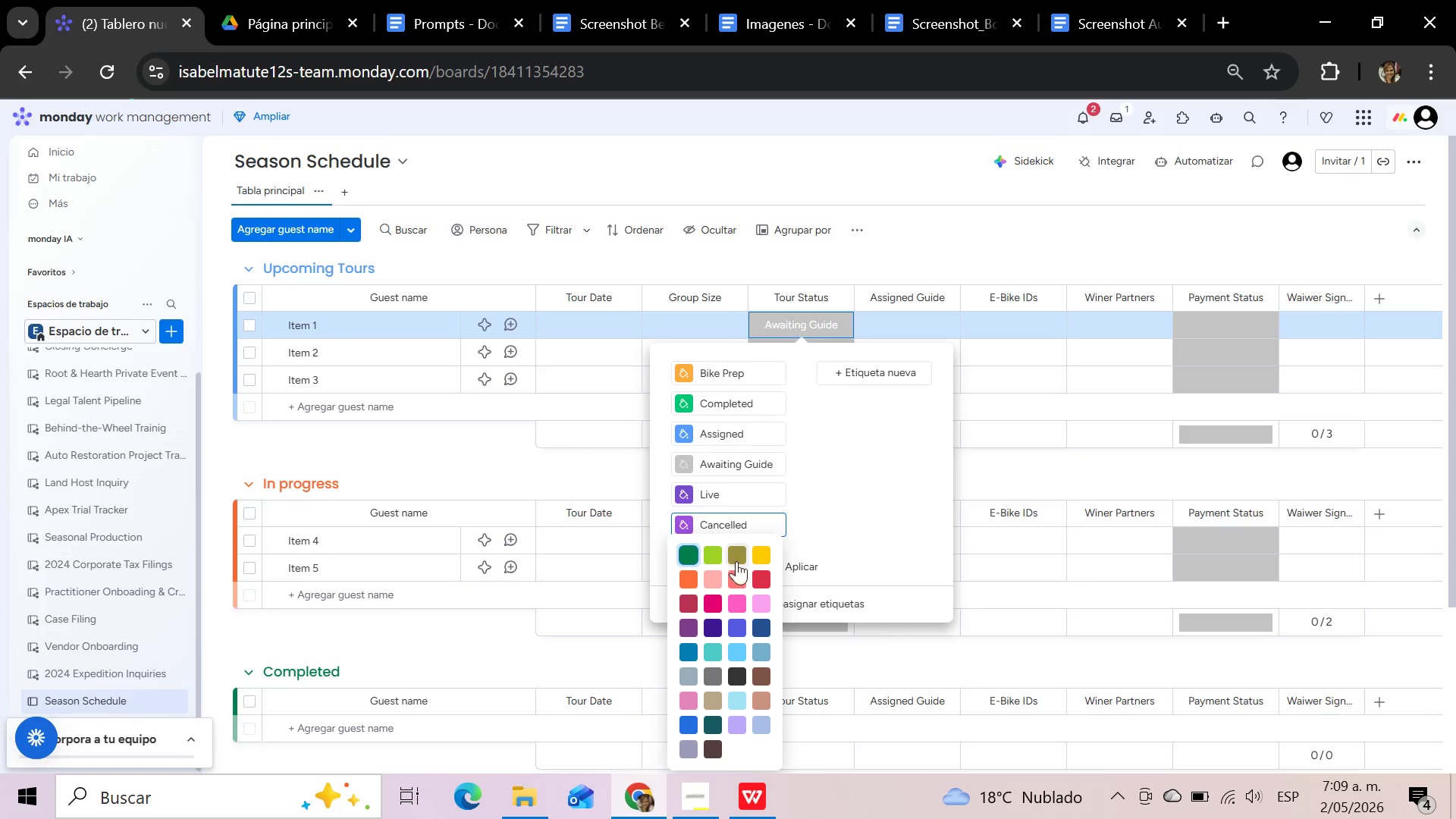 
left_click([762, 568])
 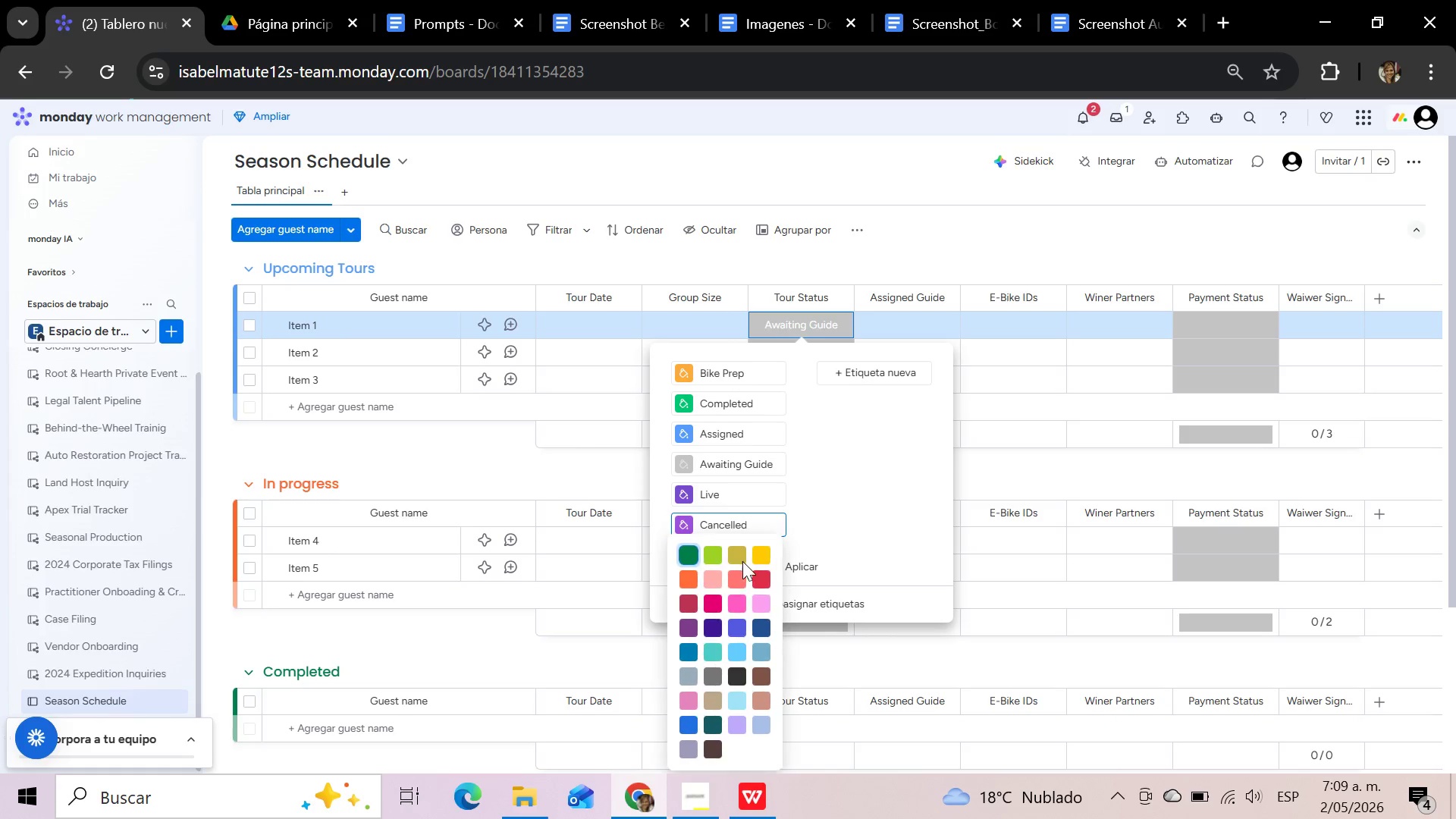 
left_click([763, 575])
 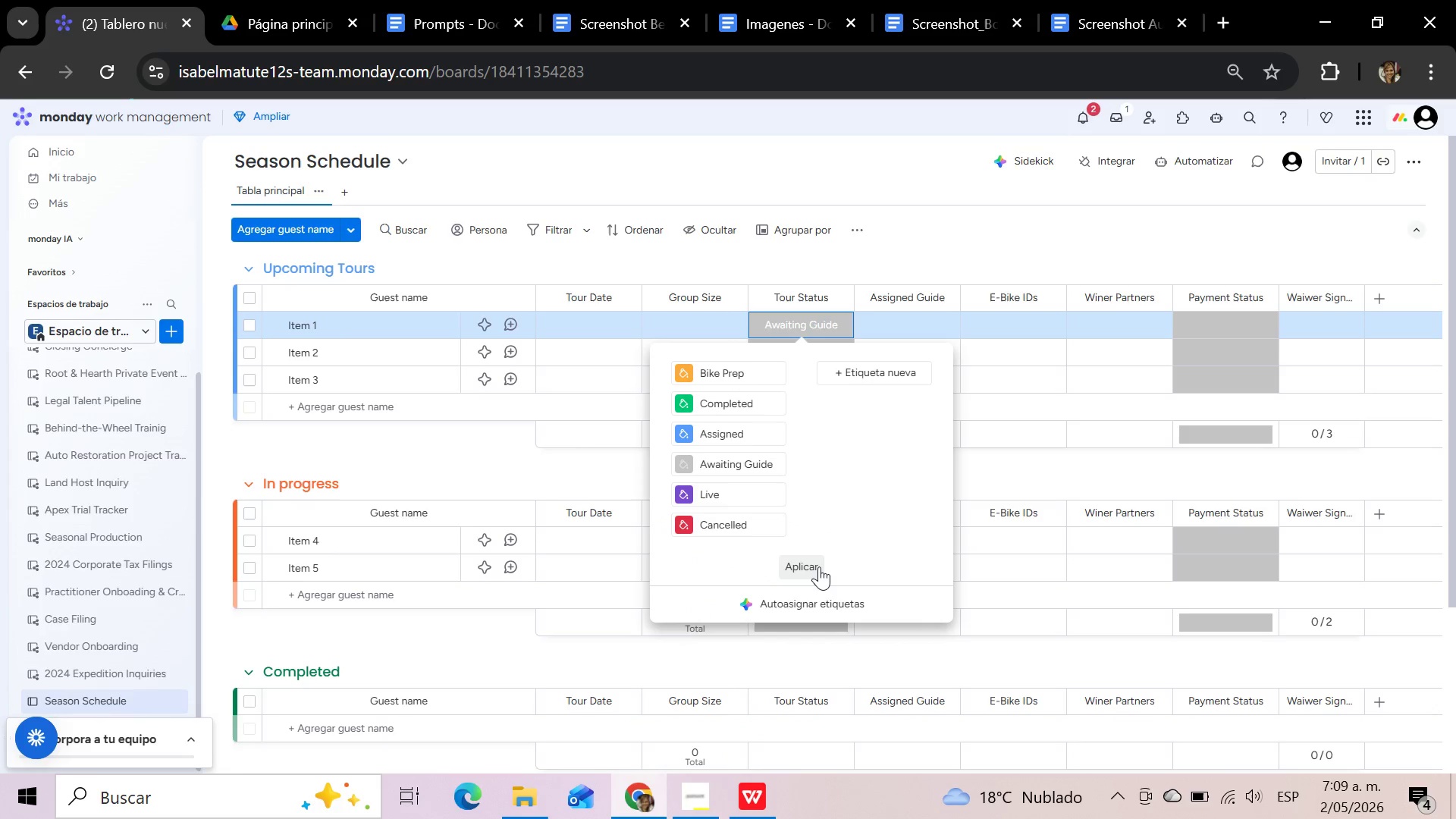 
wait(5.38)
 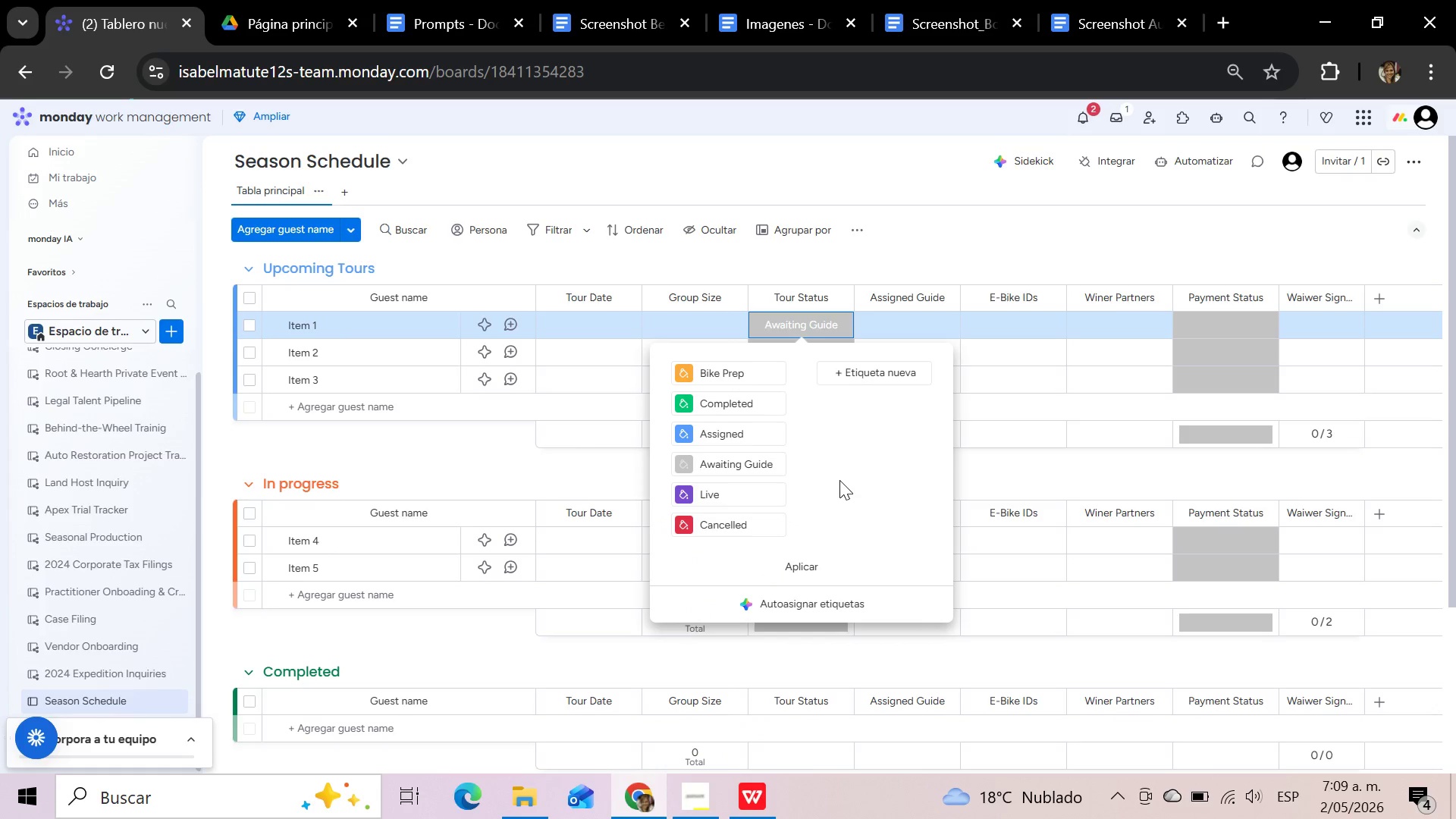 
left_click([819, 566])
 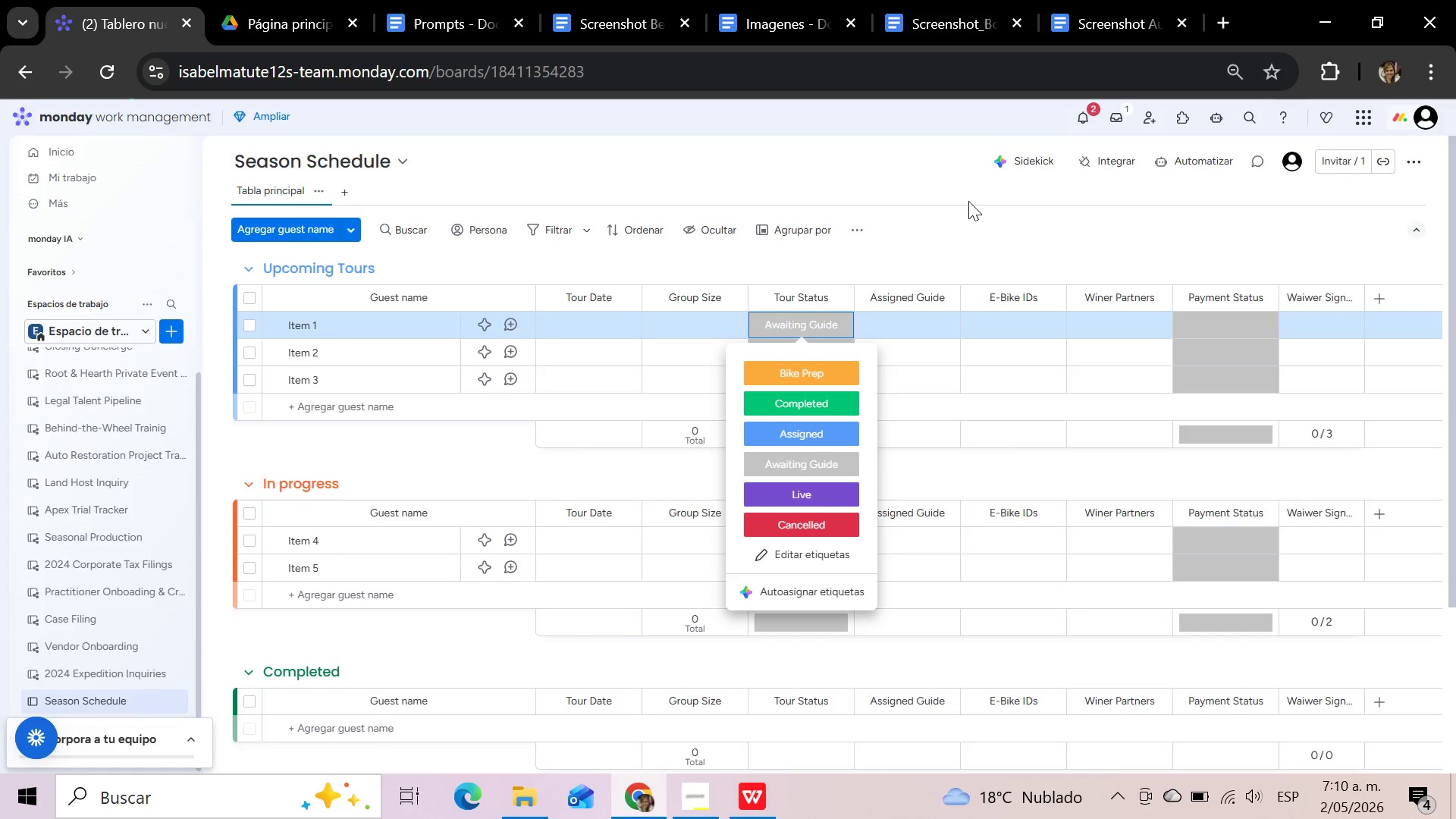 
wait(10.06)
 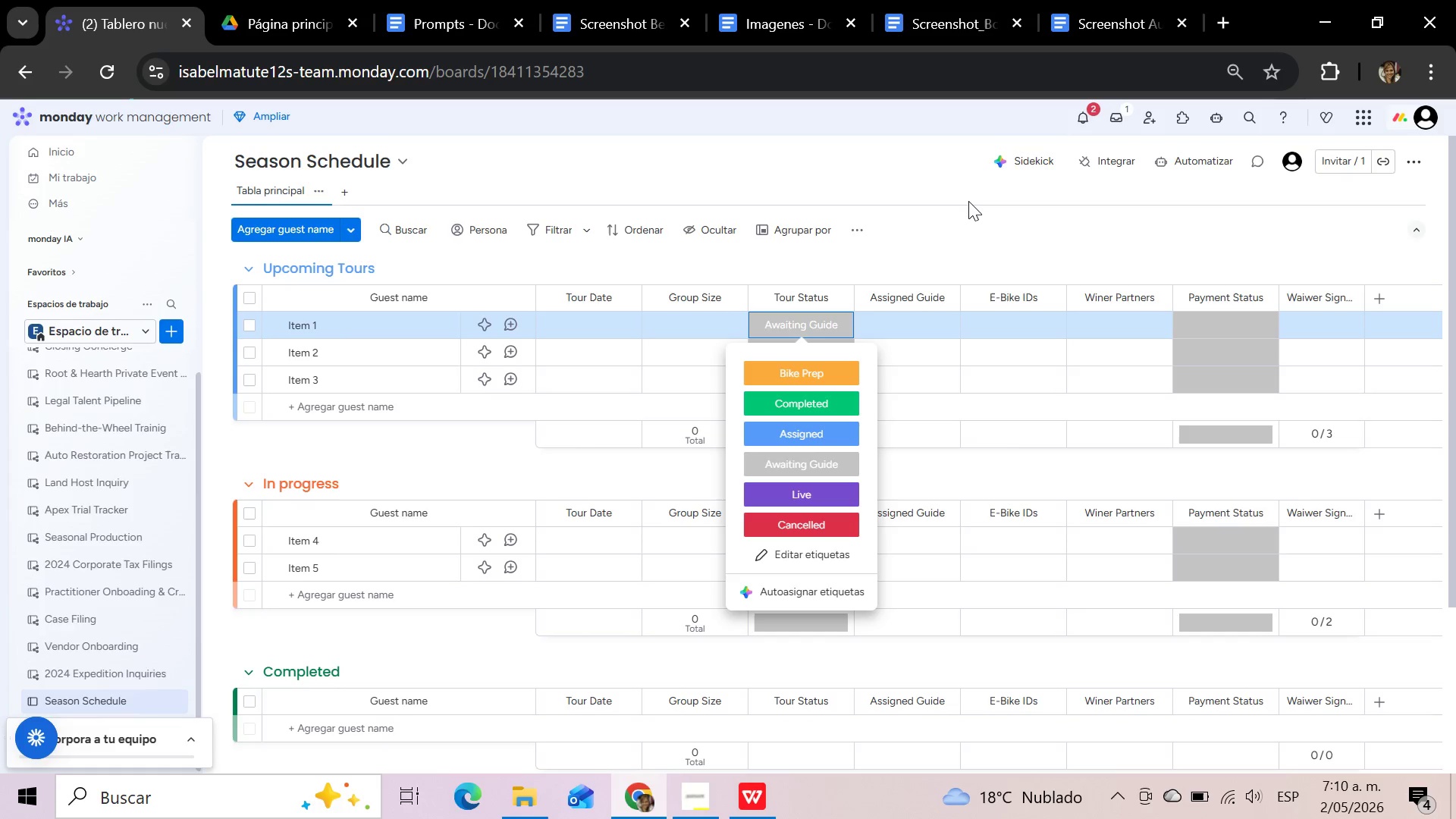 
left_click([958, 250])
 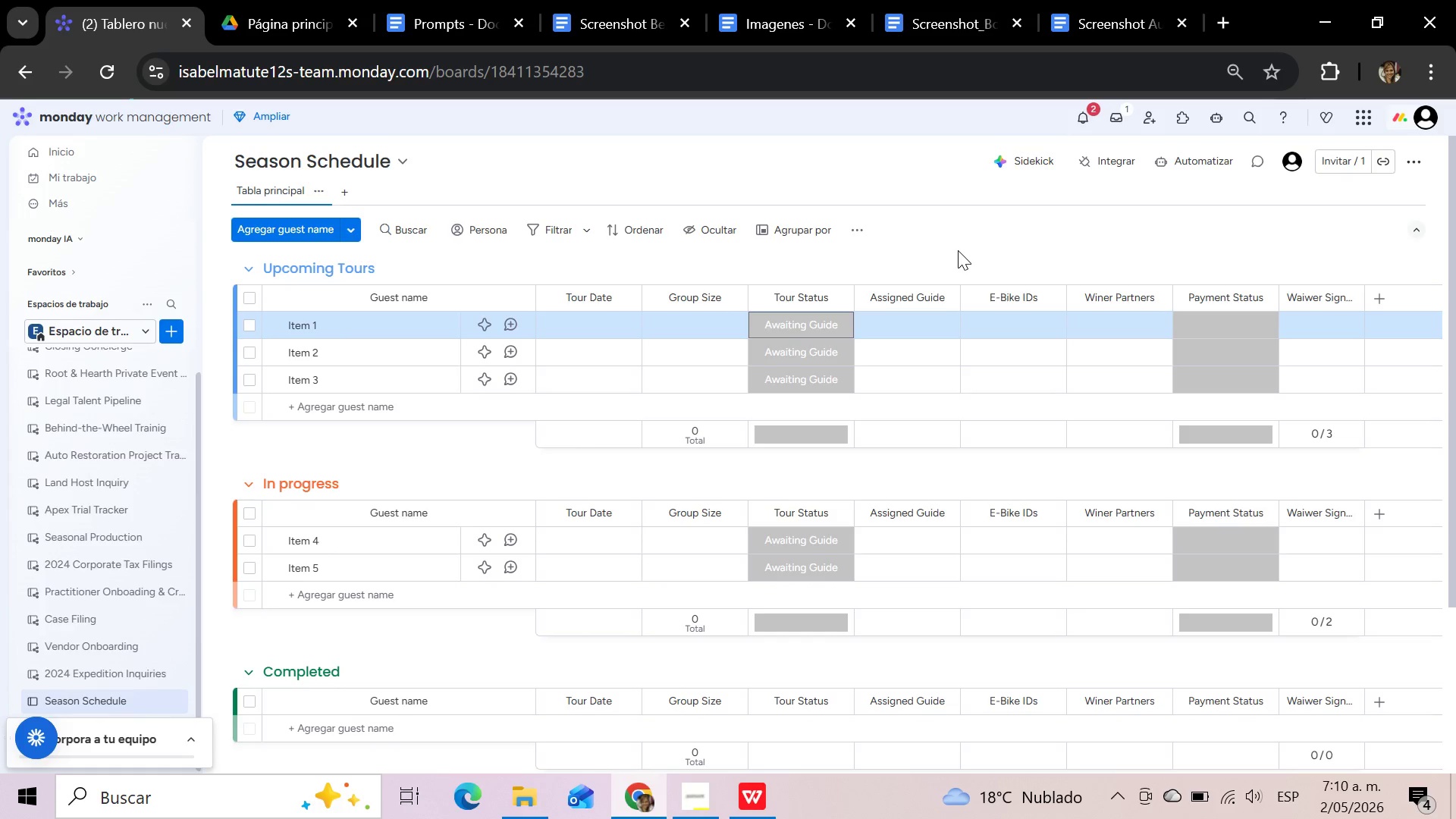 
wait(25.16)
 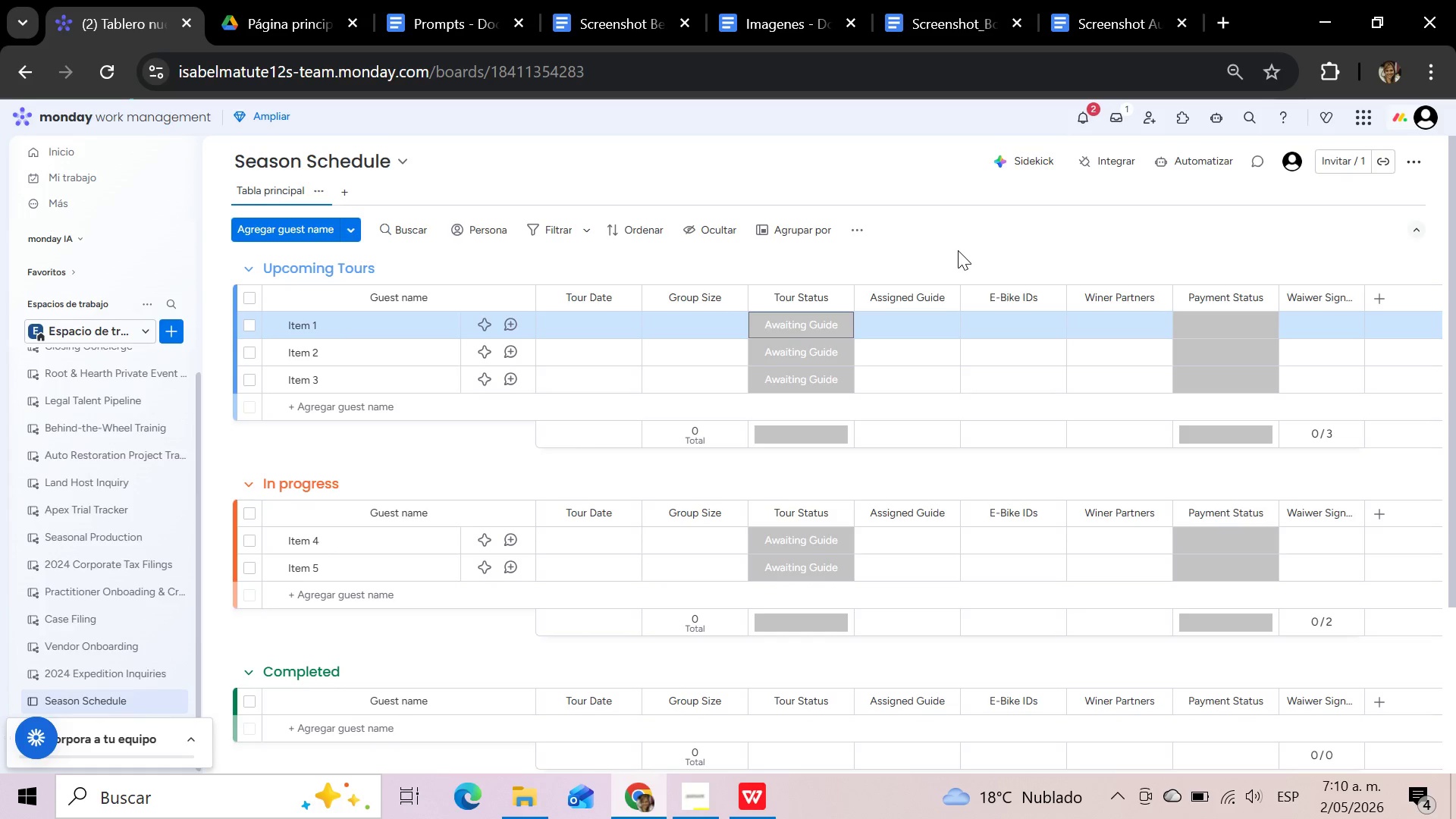 
left_click([627, 297])
 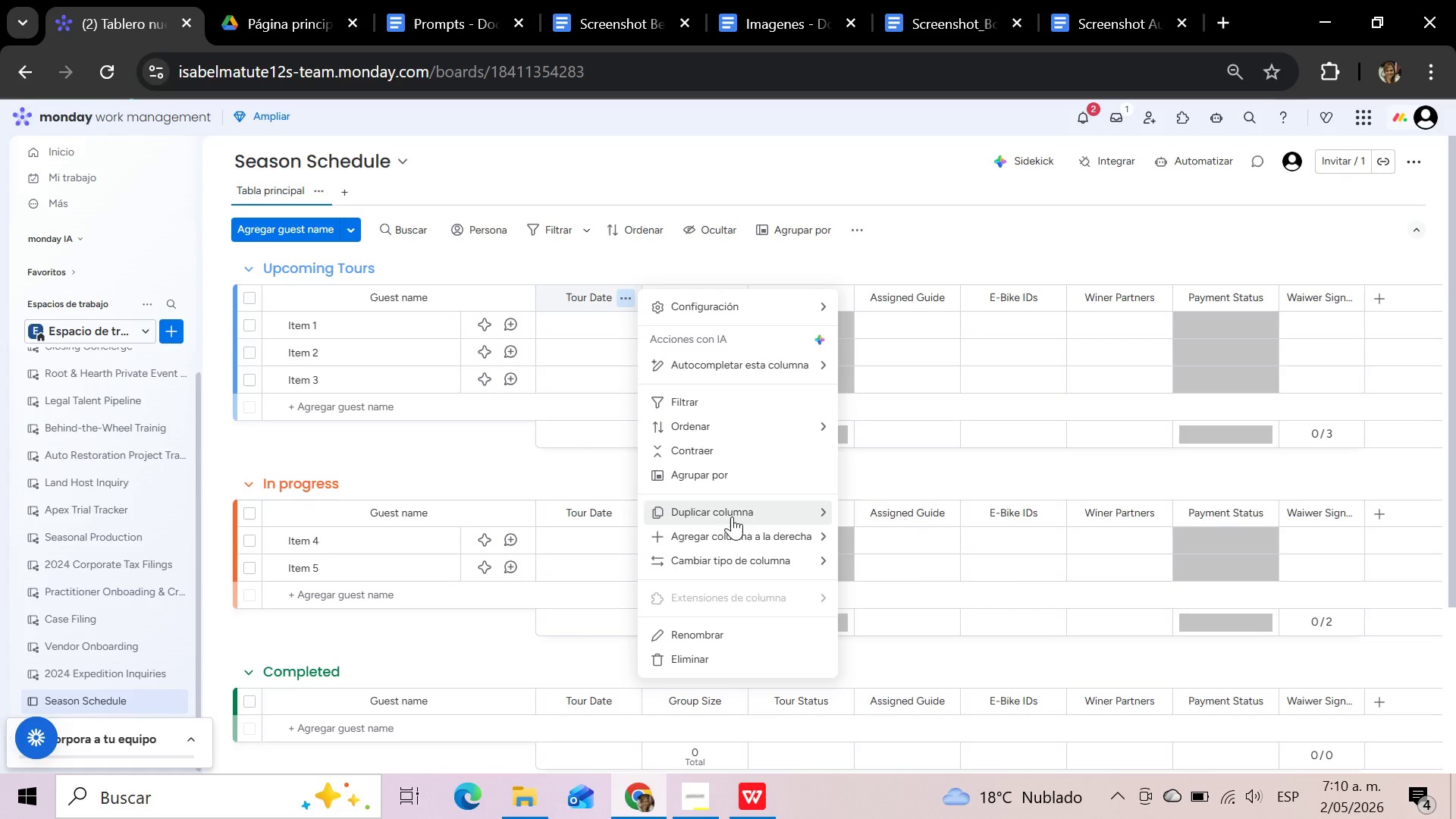 
mouse_move([760, 534])
 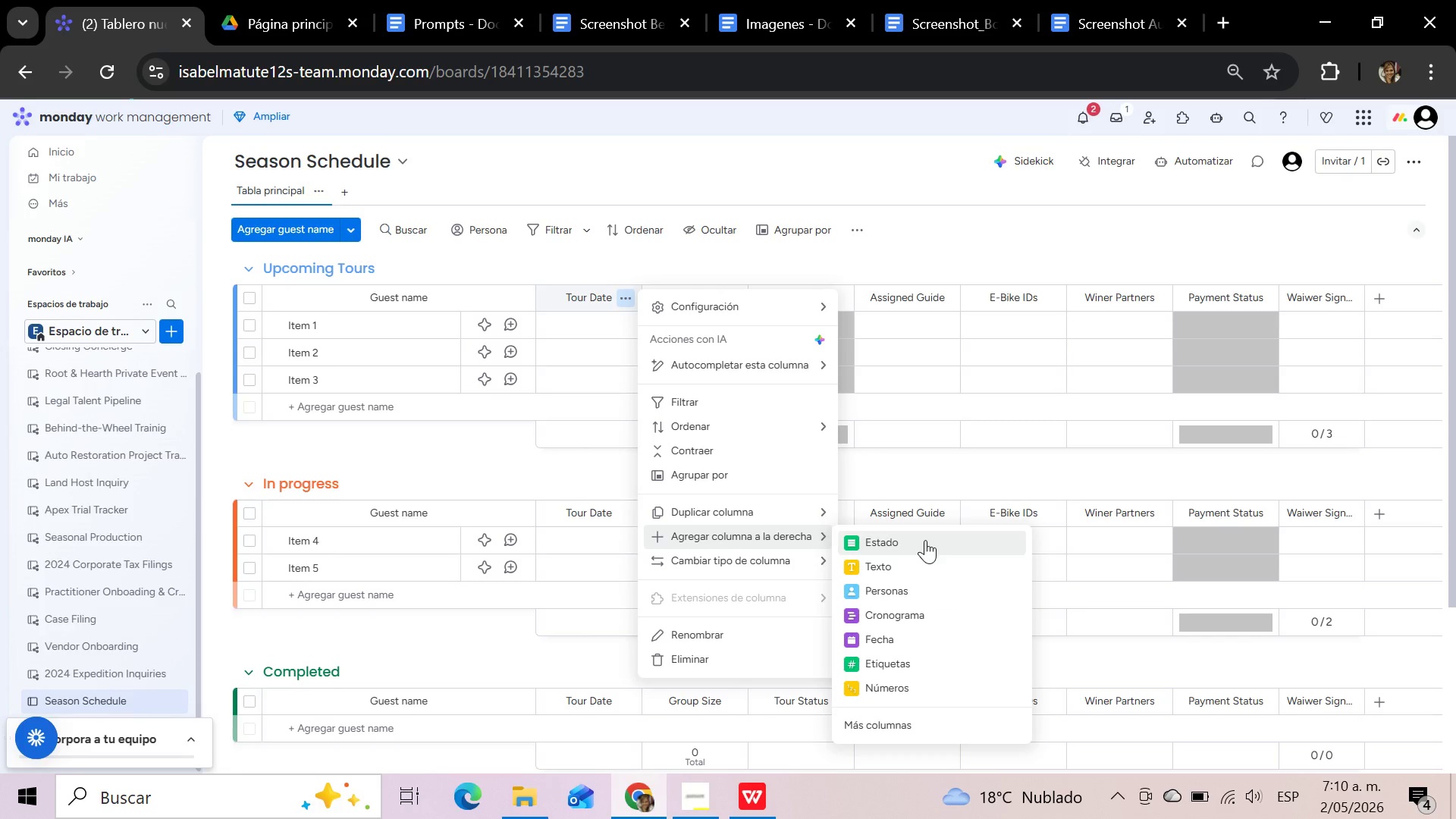 
left_click([925, 540])
 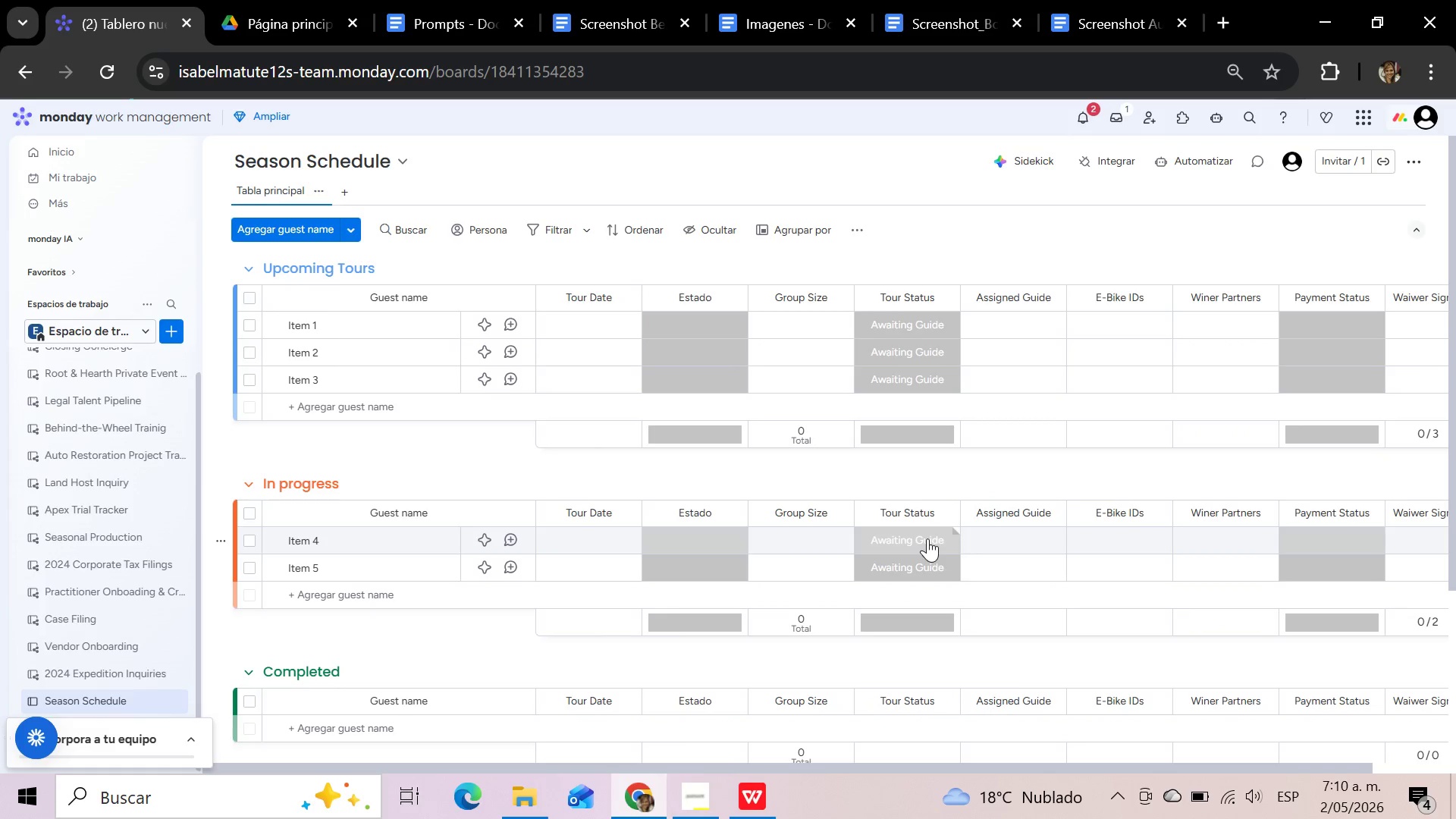 
wait(10.52)
 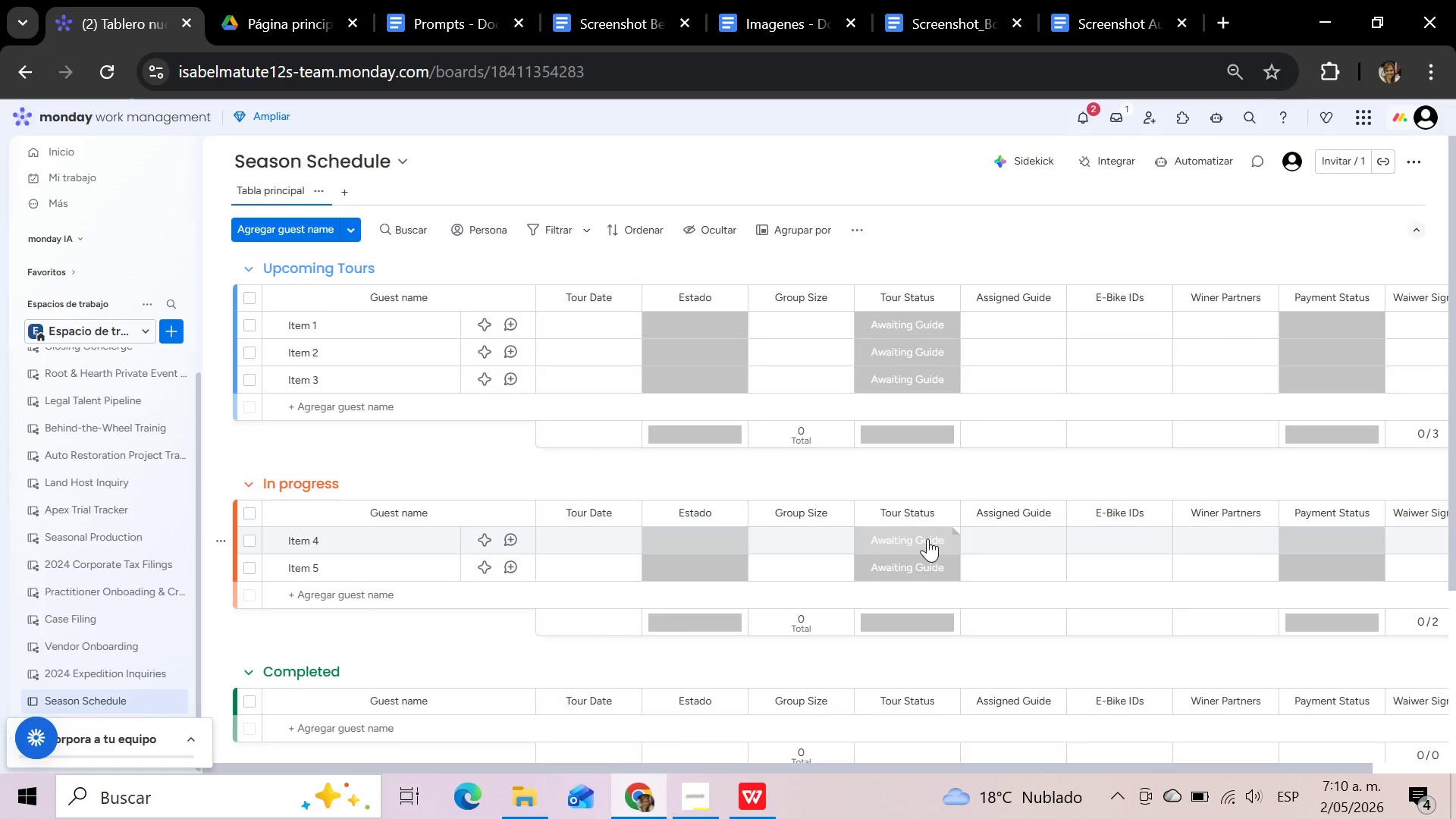 
left_click([708, 297])
 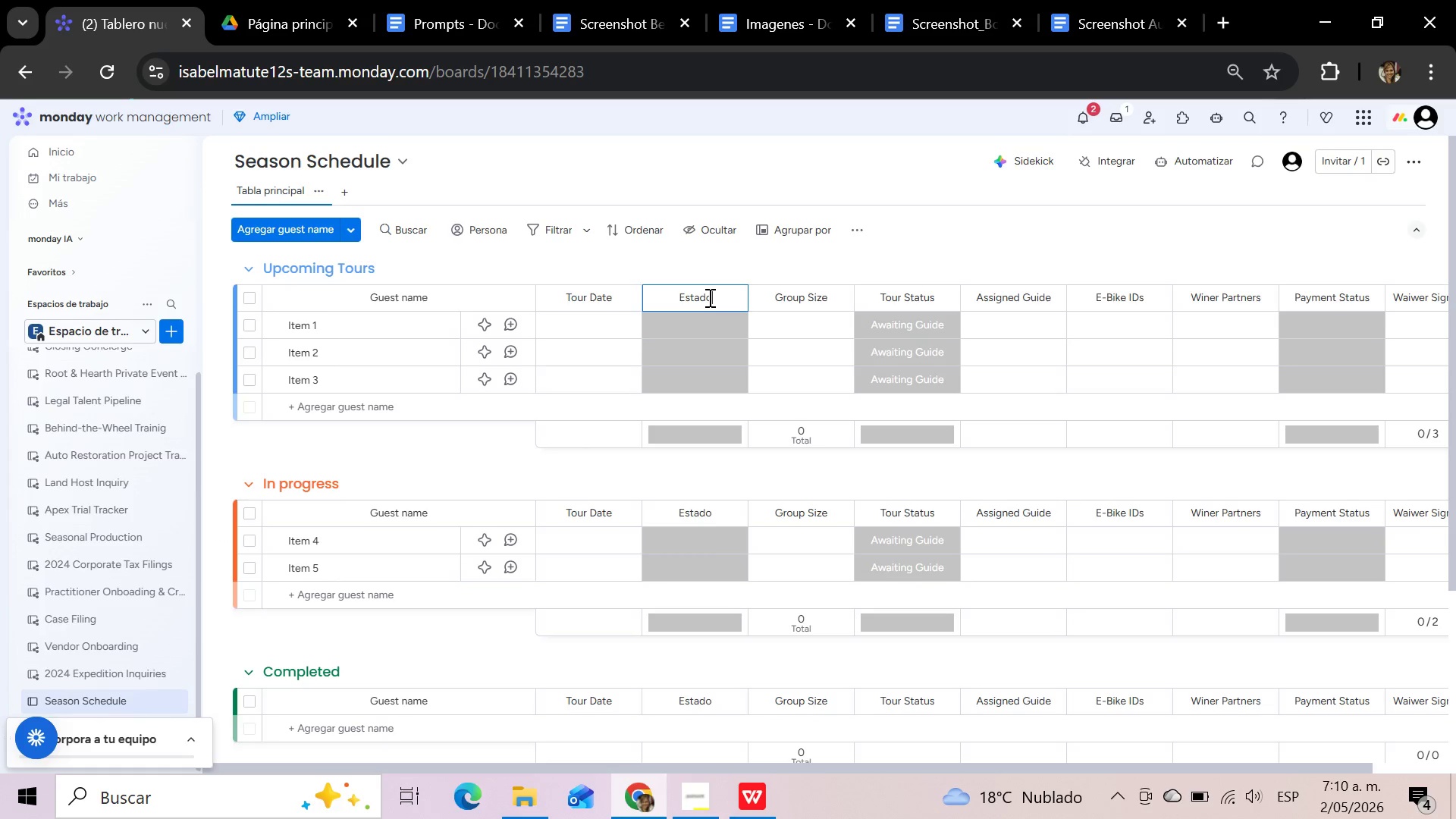 
hold_key(key=Backspace, duration=0.89)
 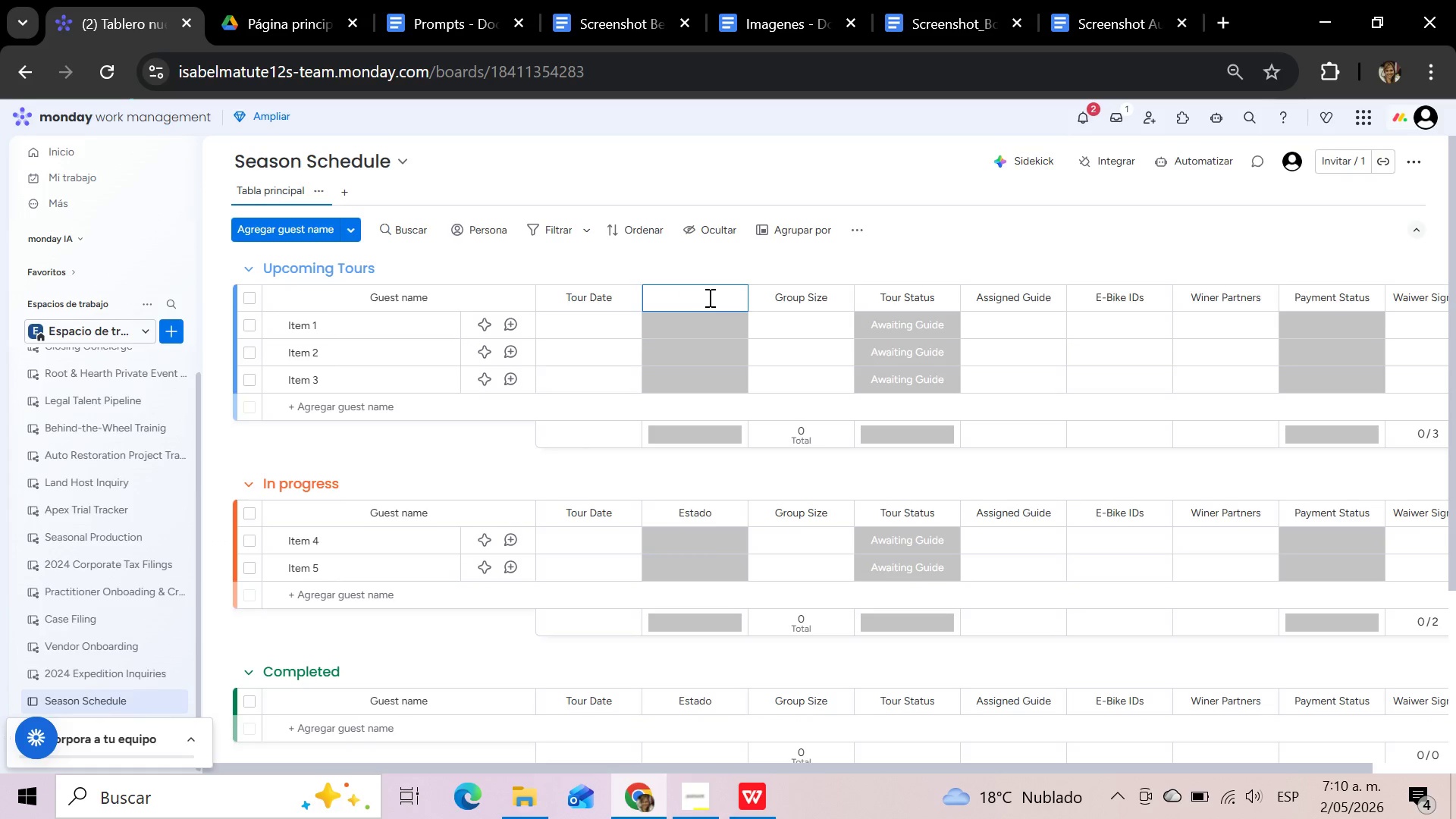 
type(Tour Type)
 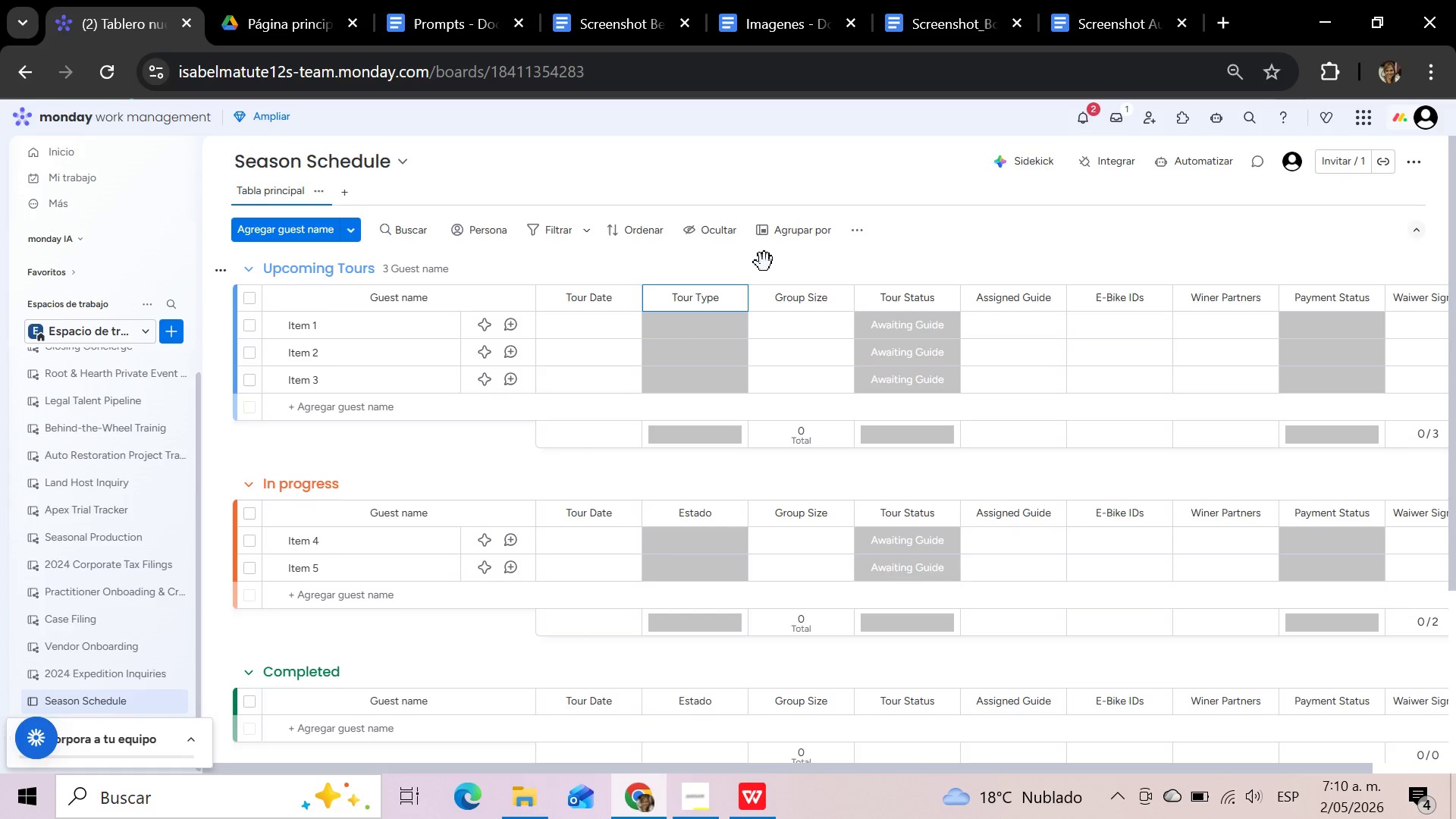 
left_click([764, 266])
 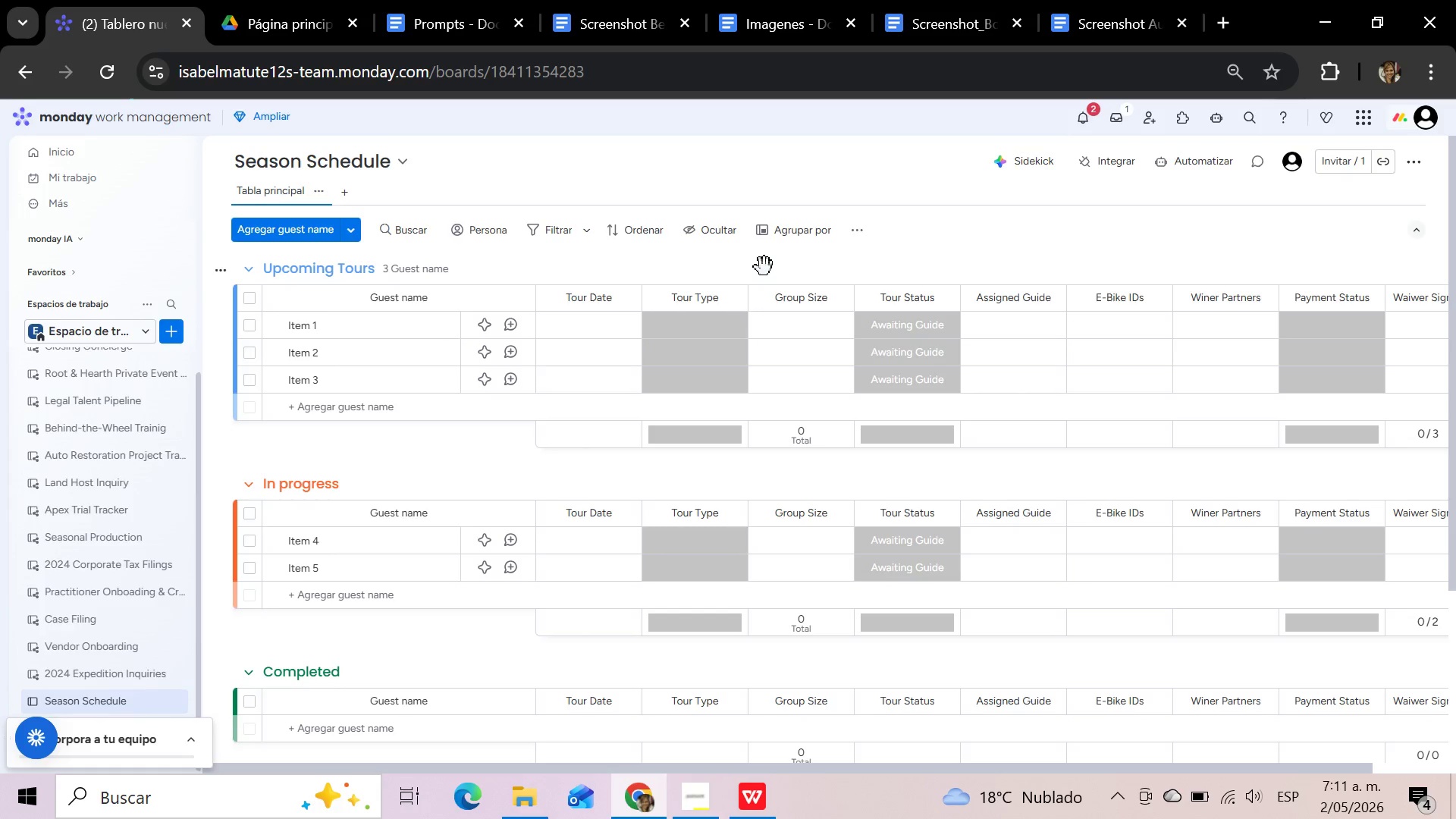 
wait(15.42)
 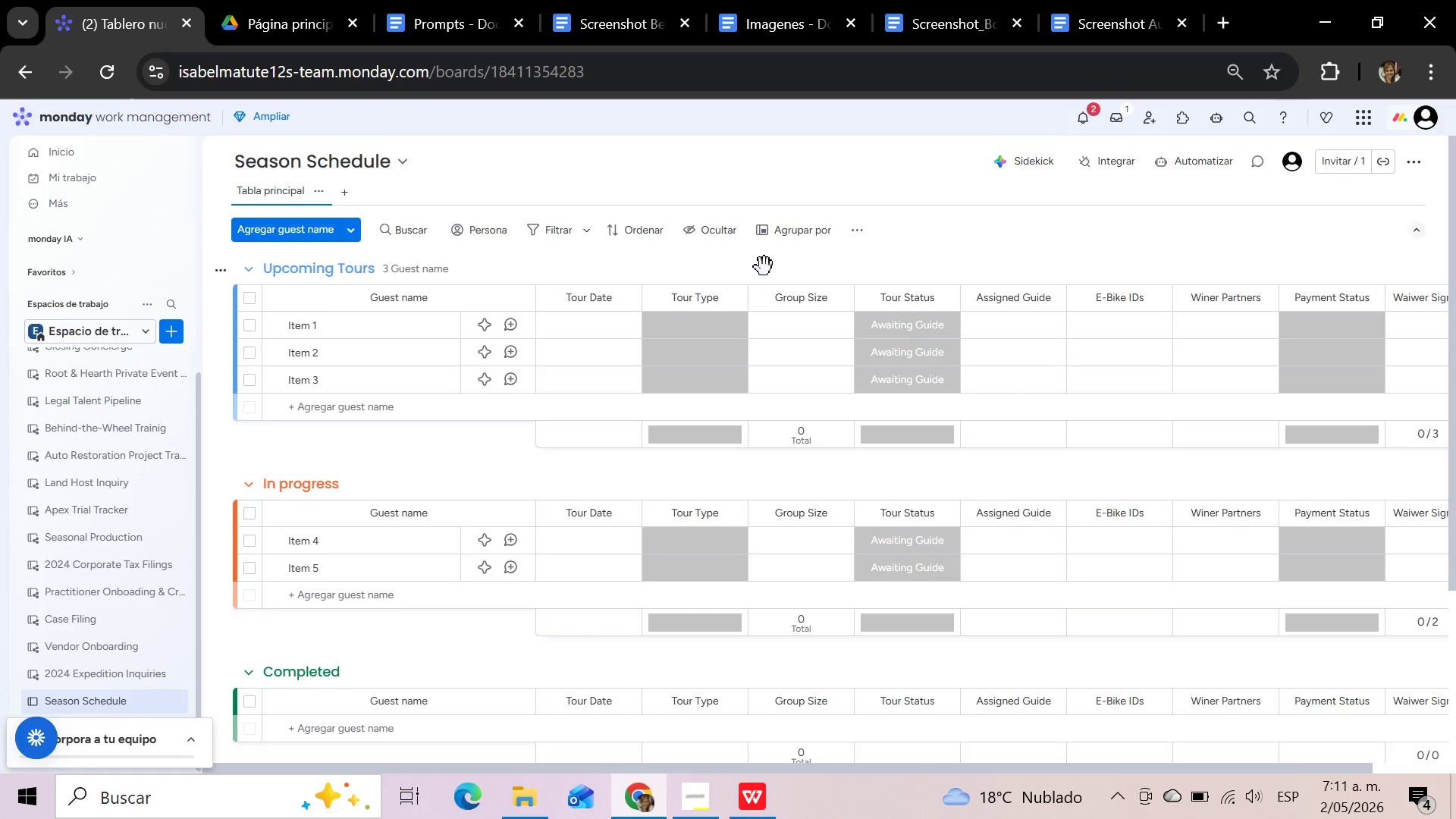 
left_click([734, 303])
 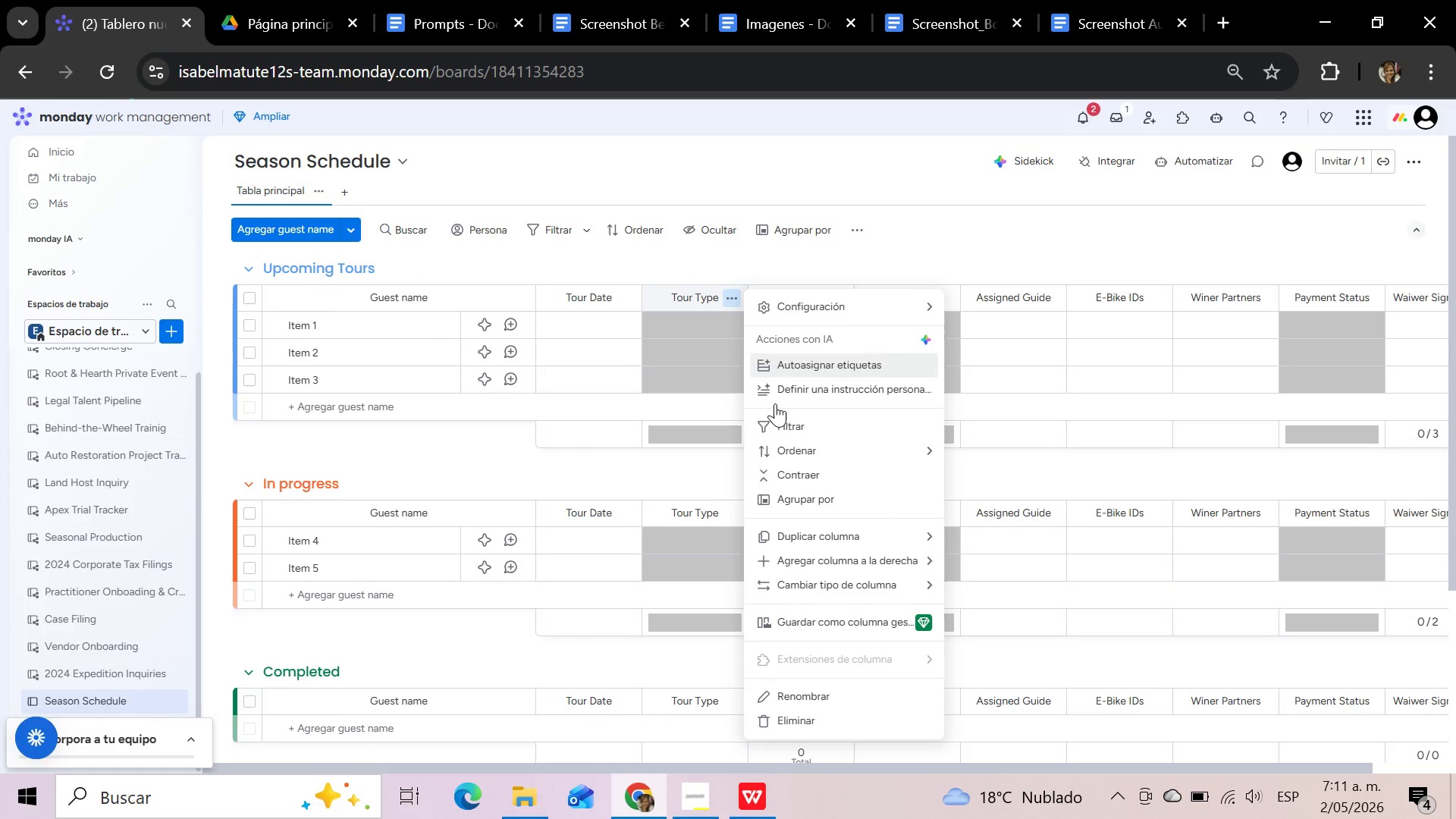 
mouse_move([836, 597])
 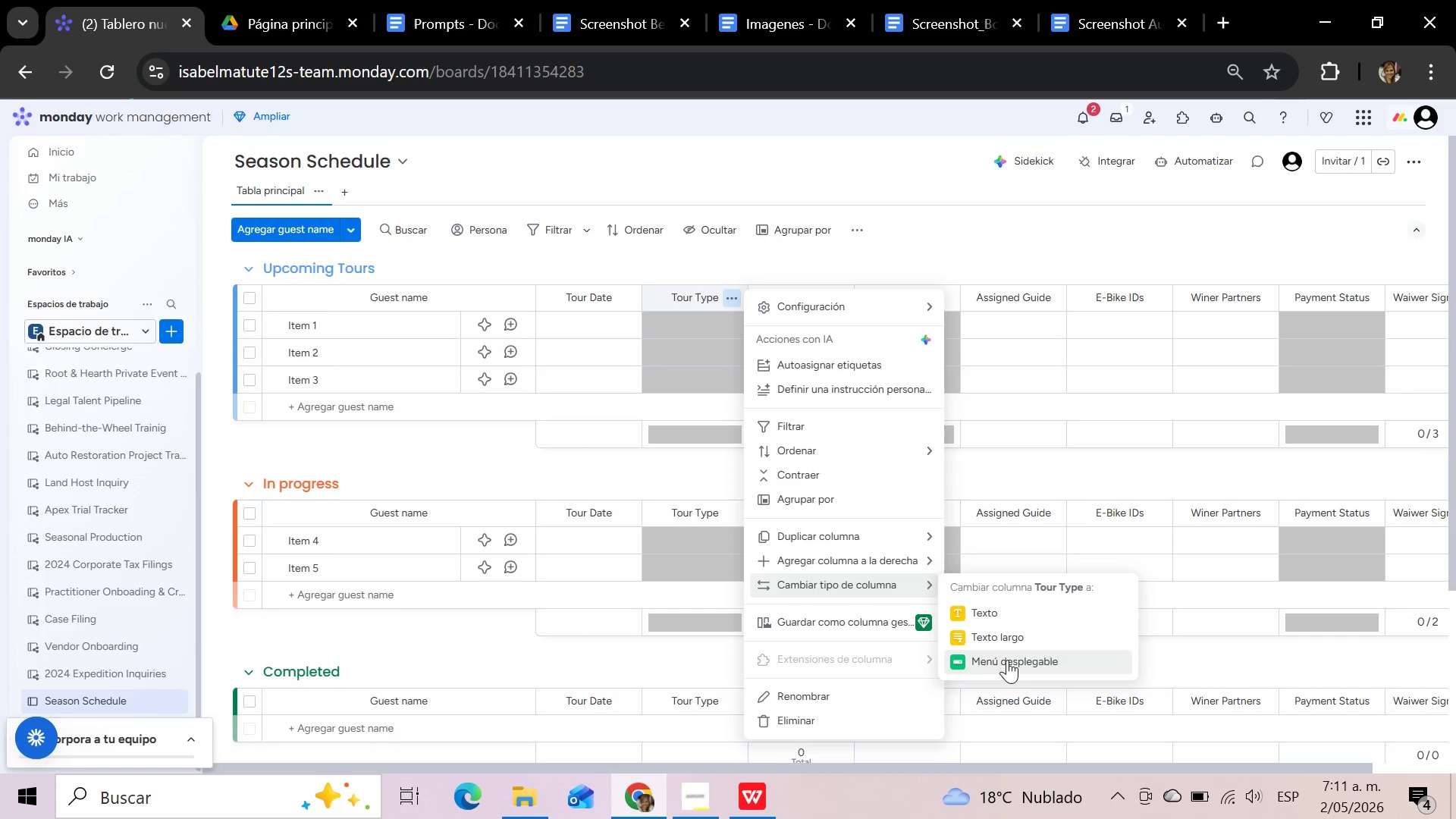 
left_click([1007, 660])
 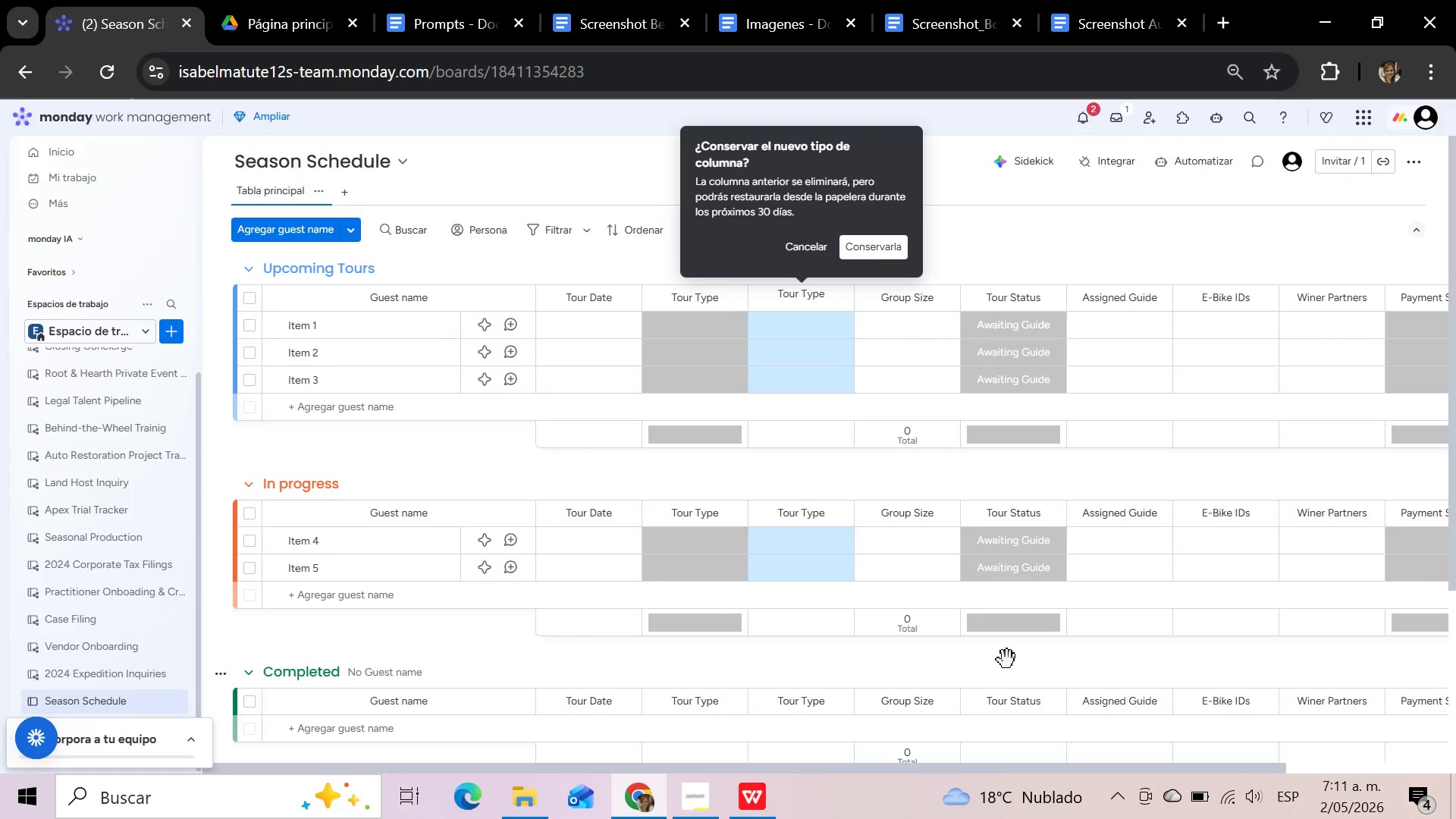 
wait(6.78)
 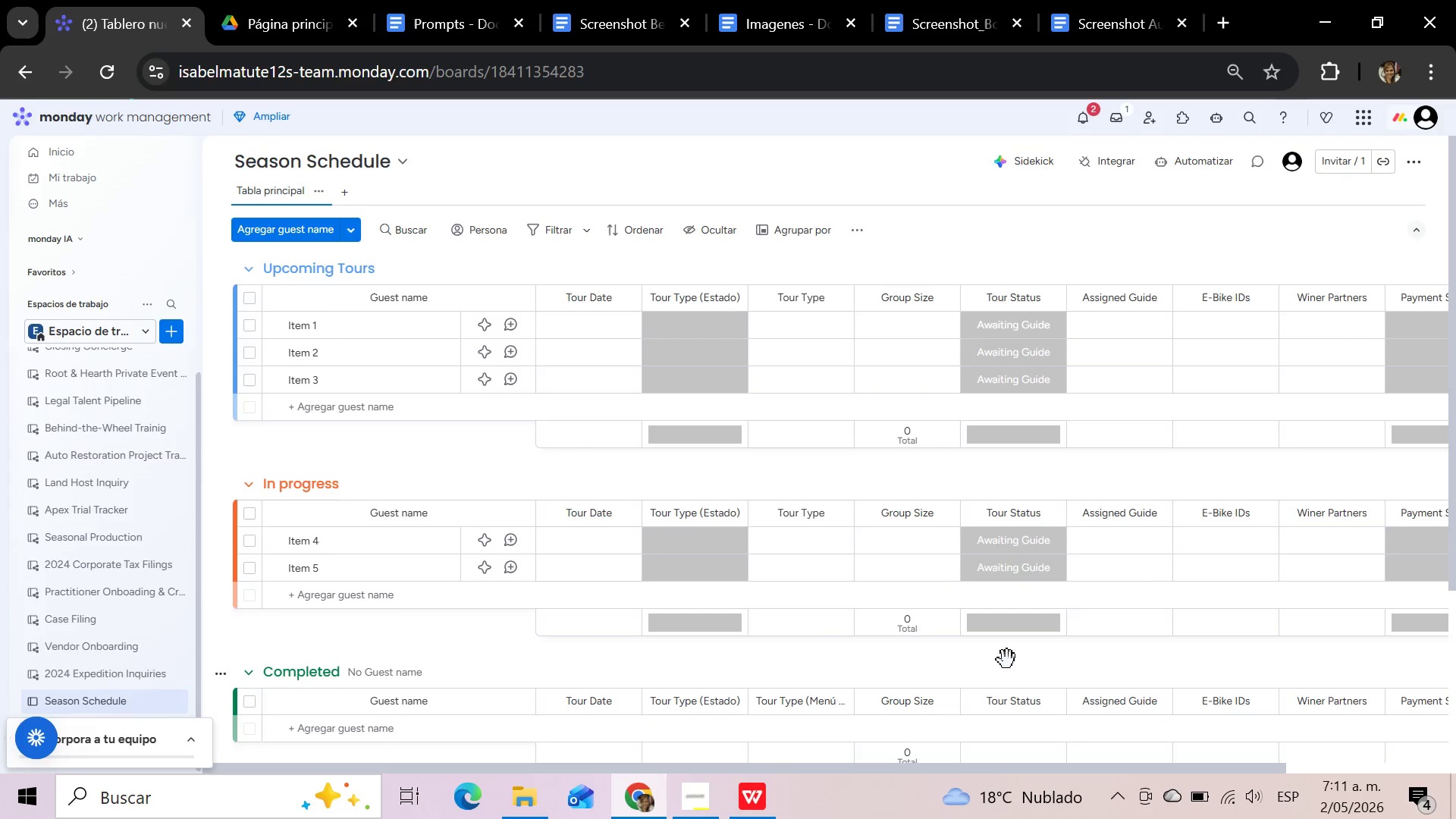 
left_click([891, 247])
 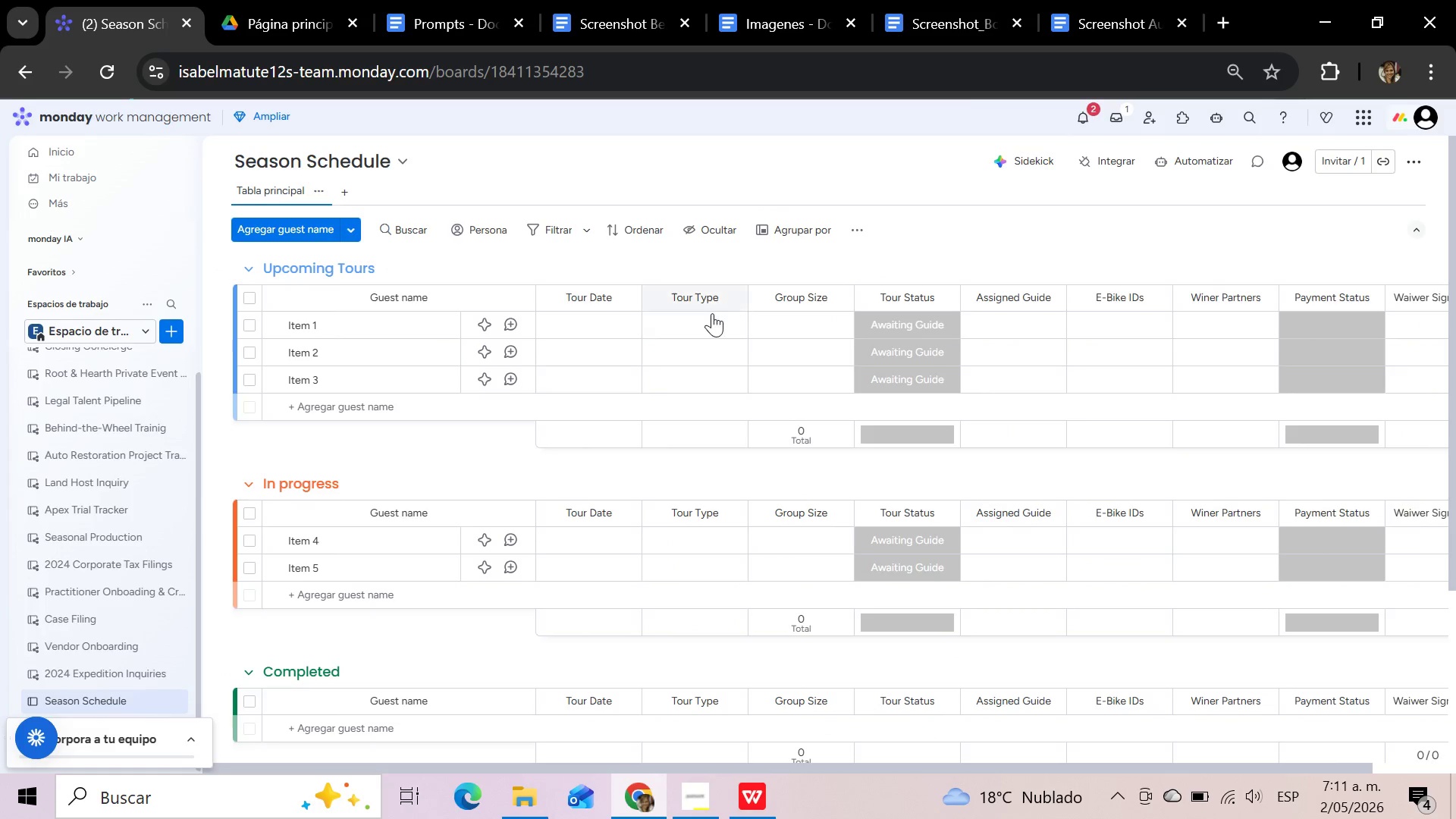 
mouse_move([685, 326])
 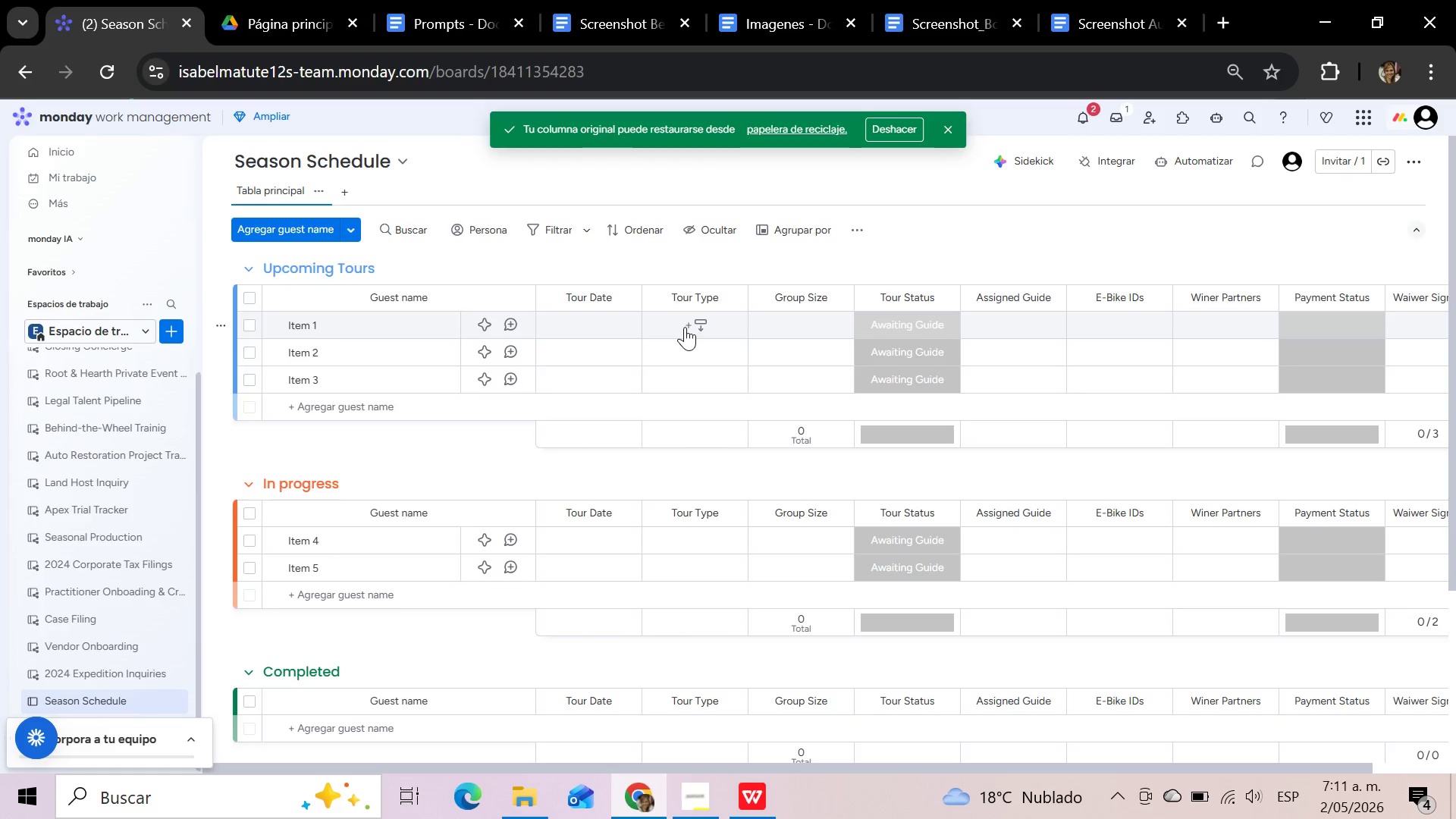 
left_click([685, 327])
 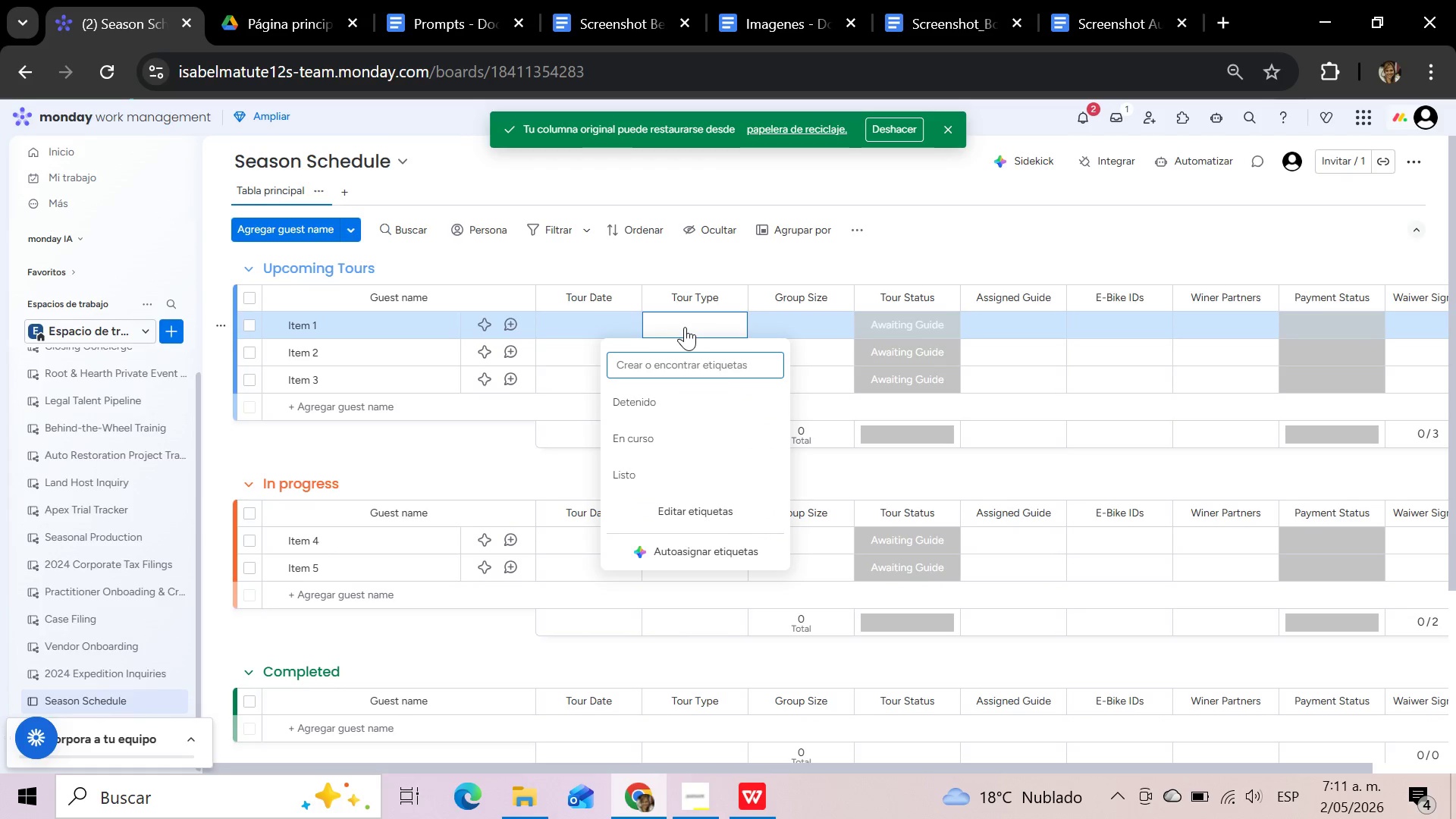 
wait(11.39)
 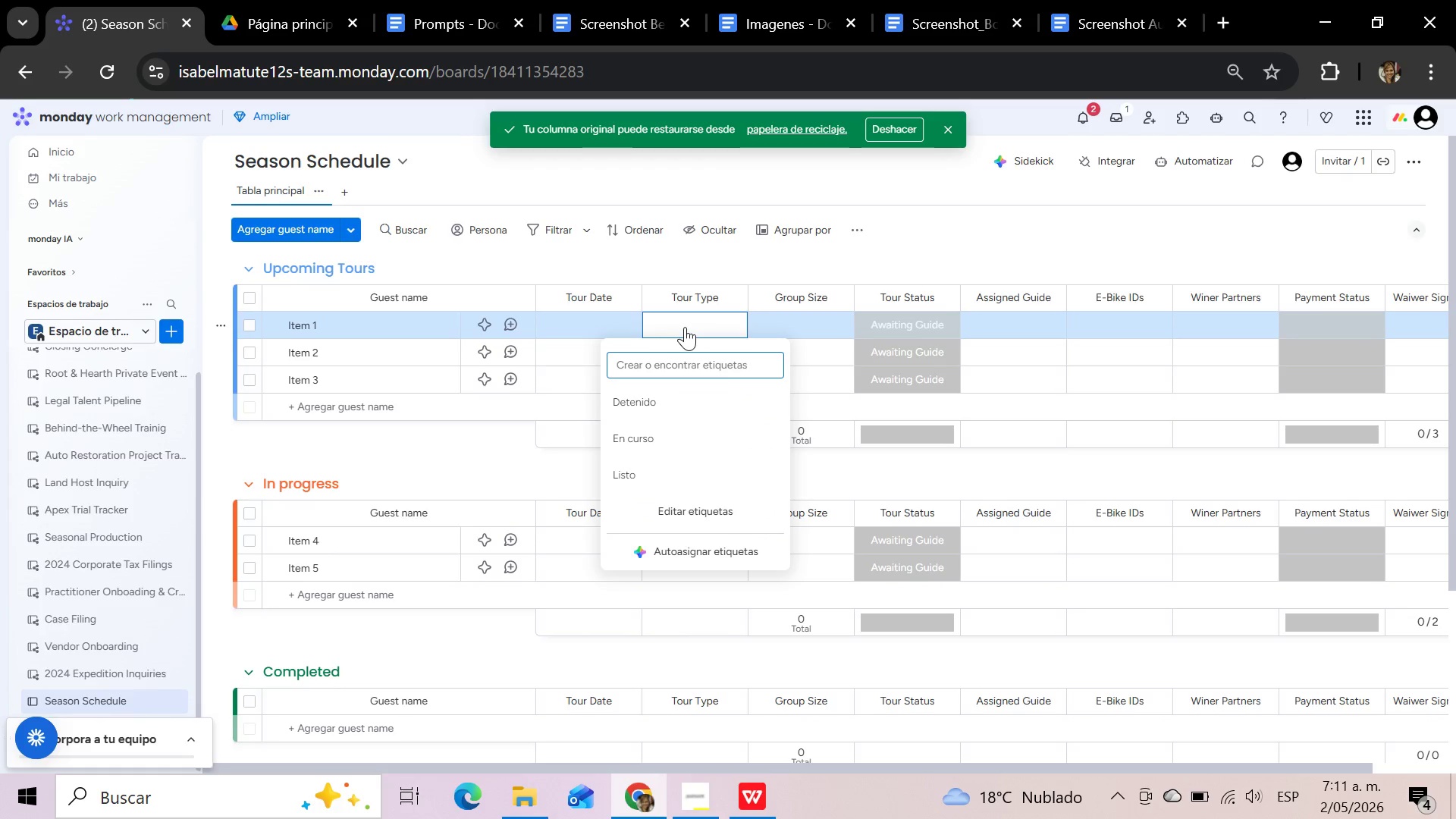 
type(Estate Reserve)
 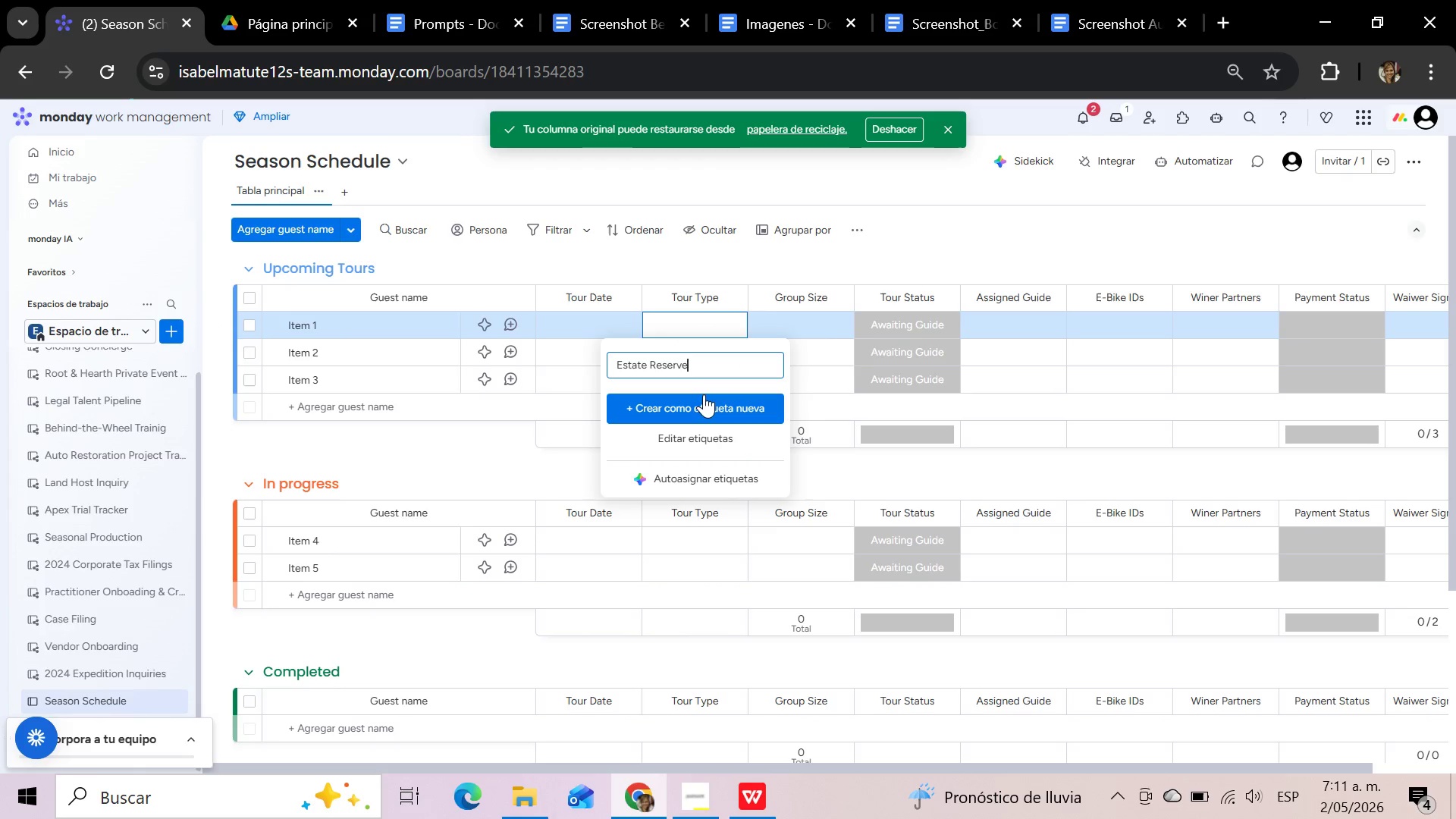 
left_click([706, 408])
 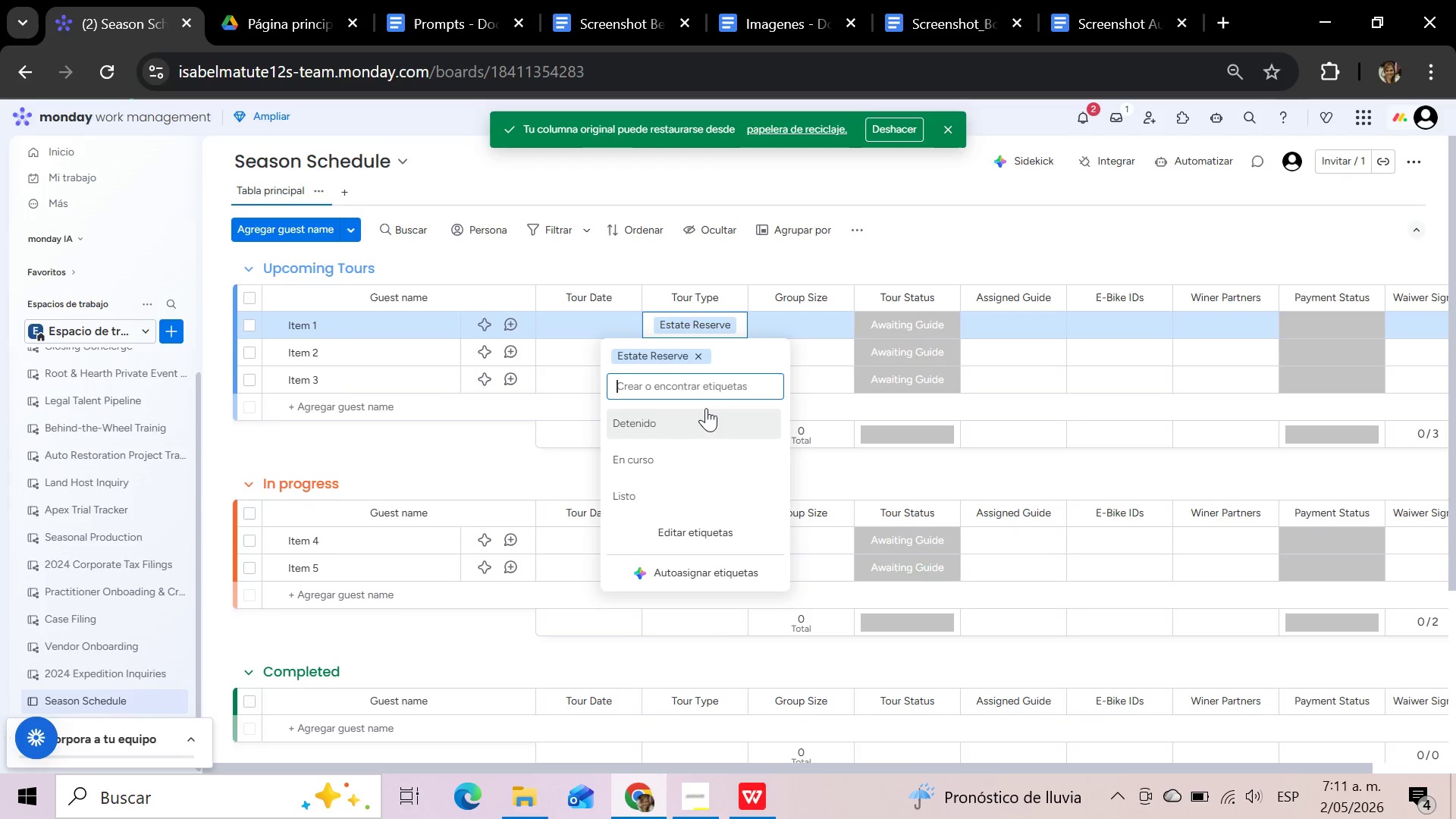 
type(Sunset Cycle)
 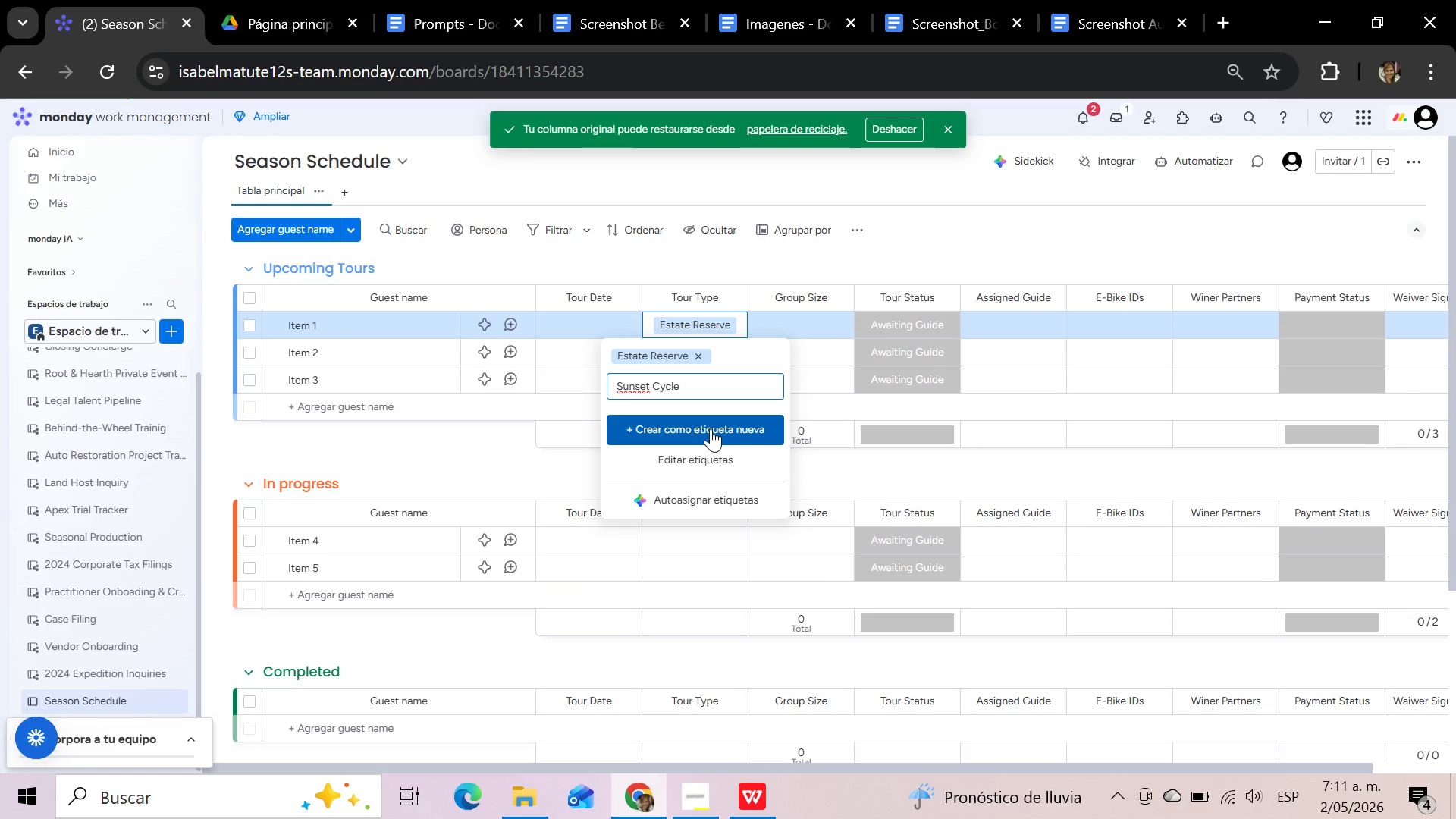 
left_click([711, 427])
 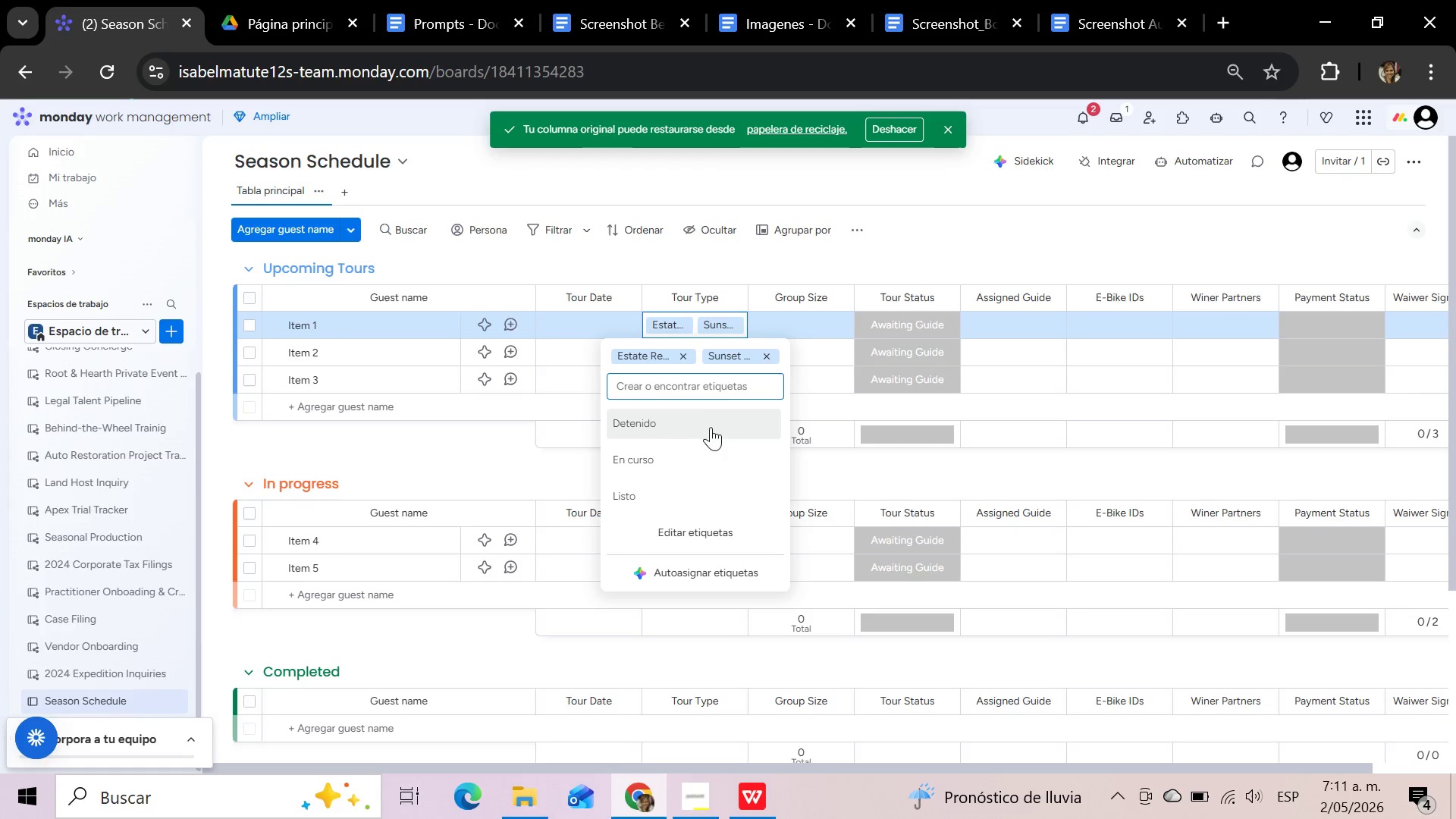 
left_click([701, 395])
 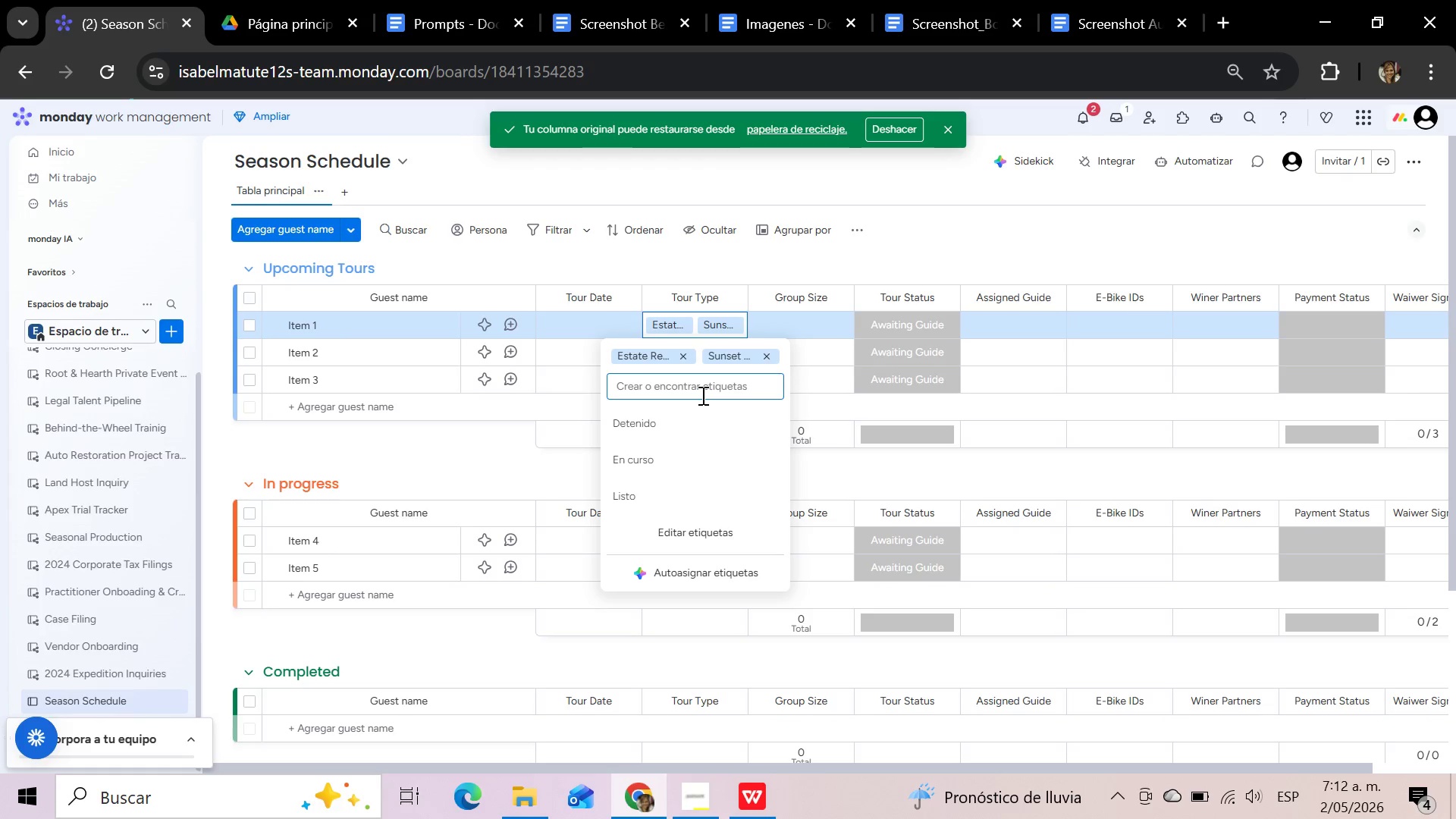 
type(Harvest Brunch)
 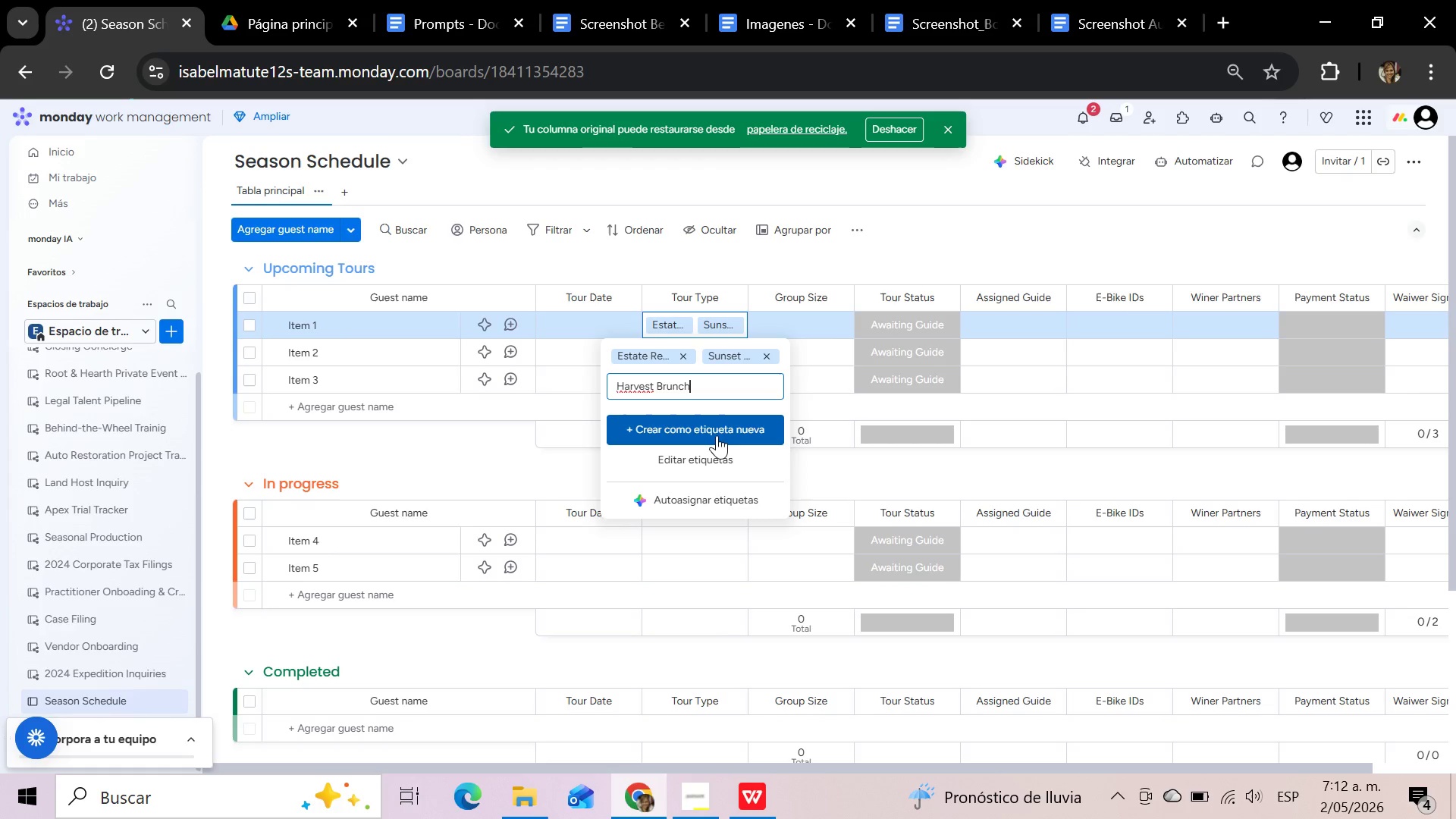 
left_click([717, 435])
 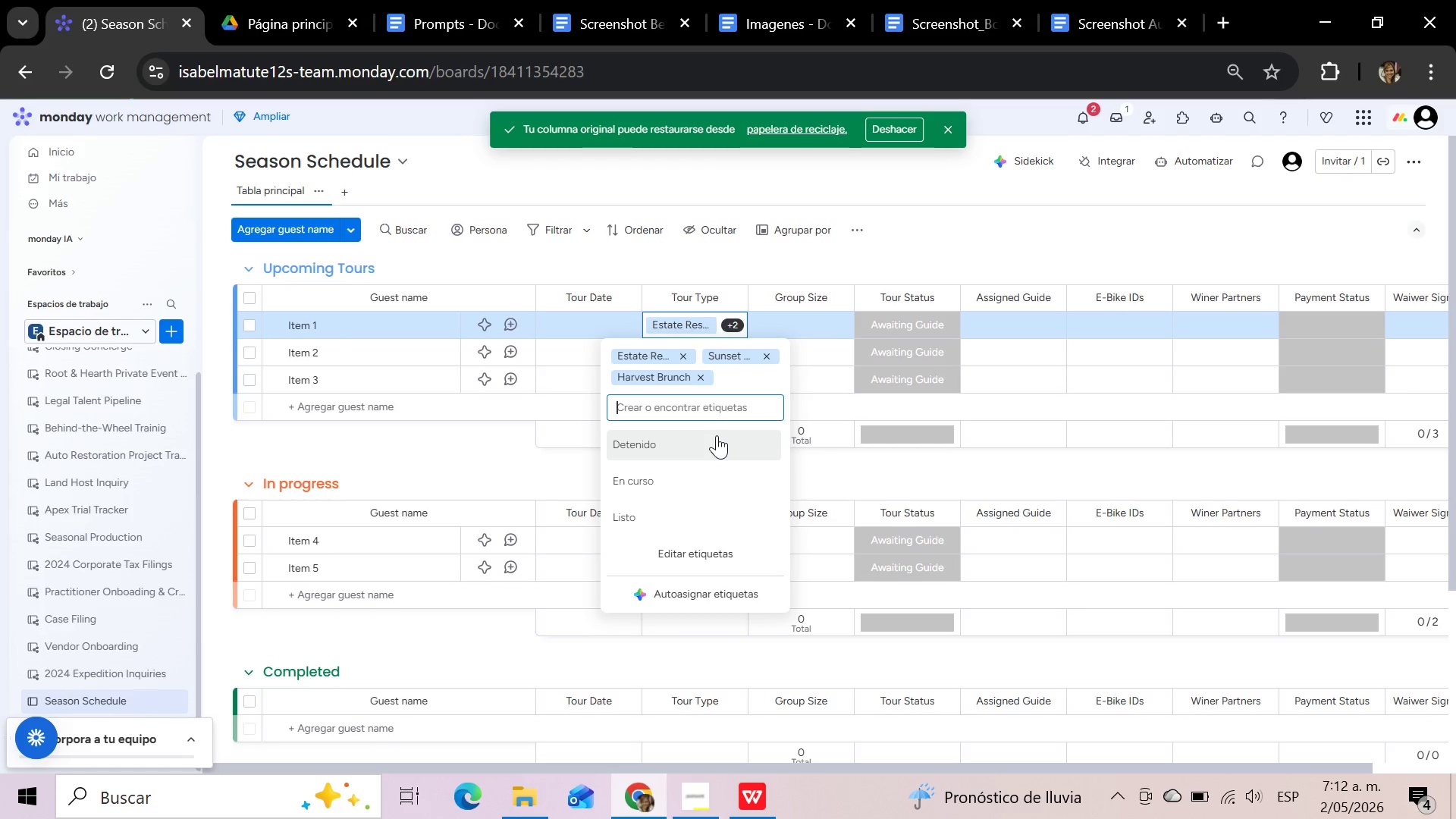 
wait(6.31)
 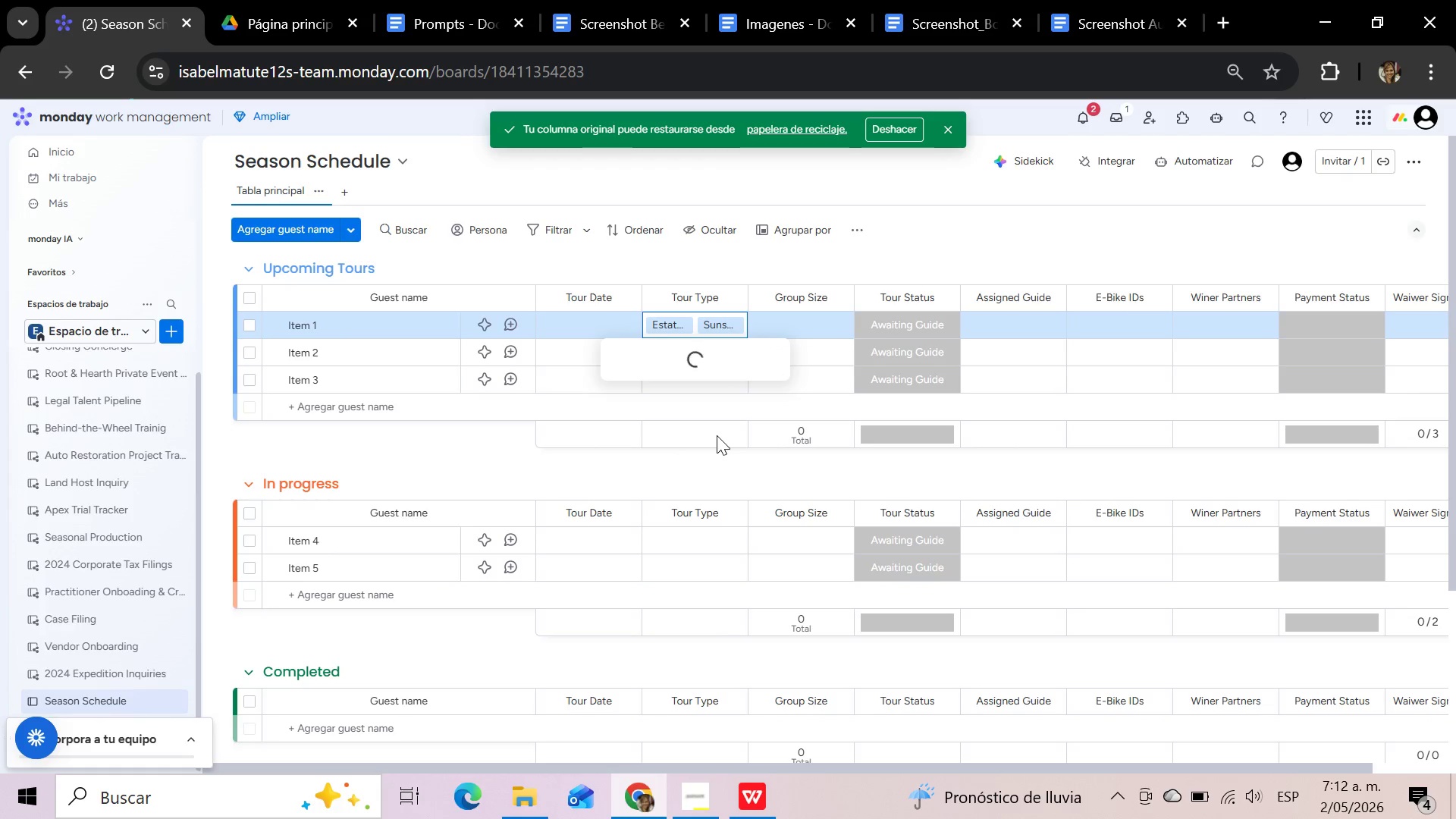 
left_click([705, 371])
 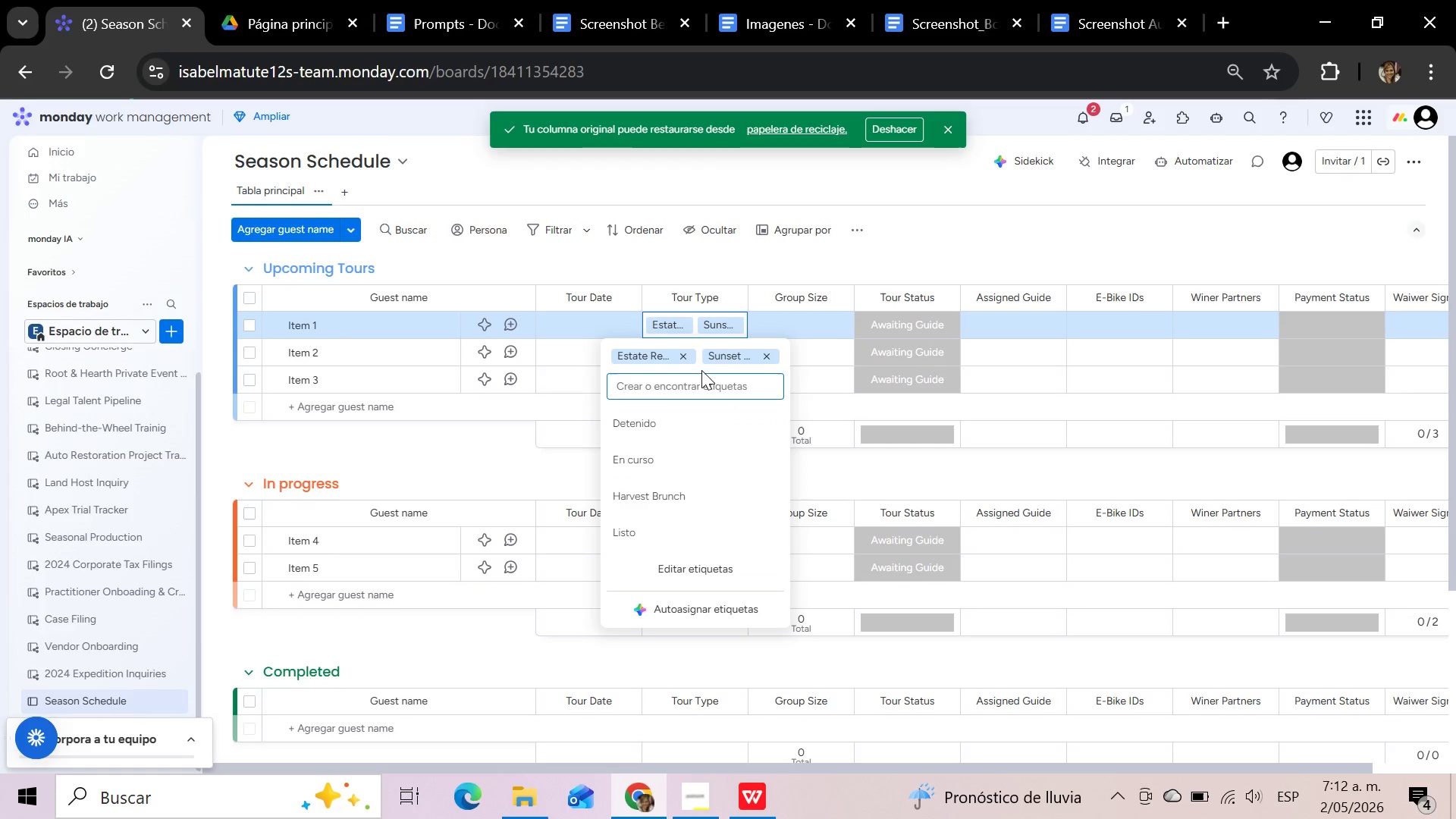 
left_click([680, 355])
 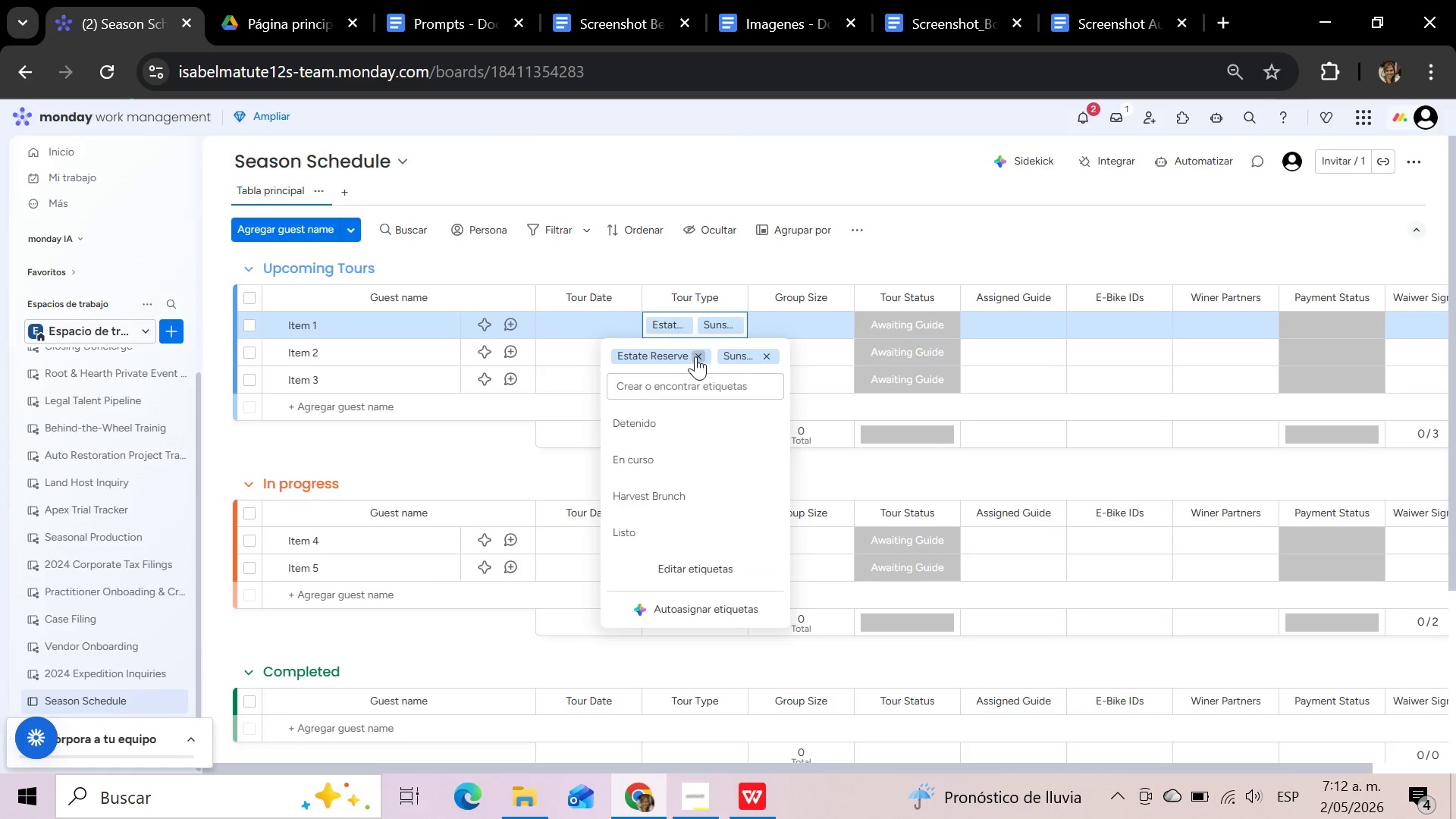 
left_click([696, 356])
 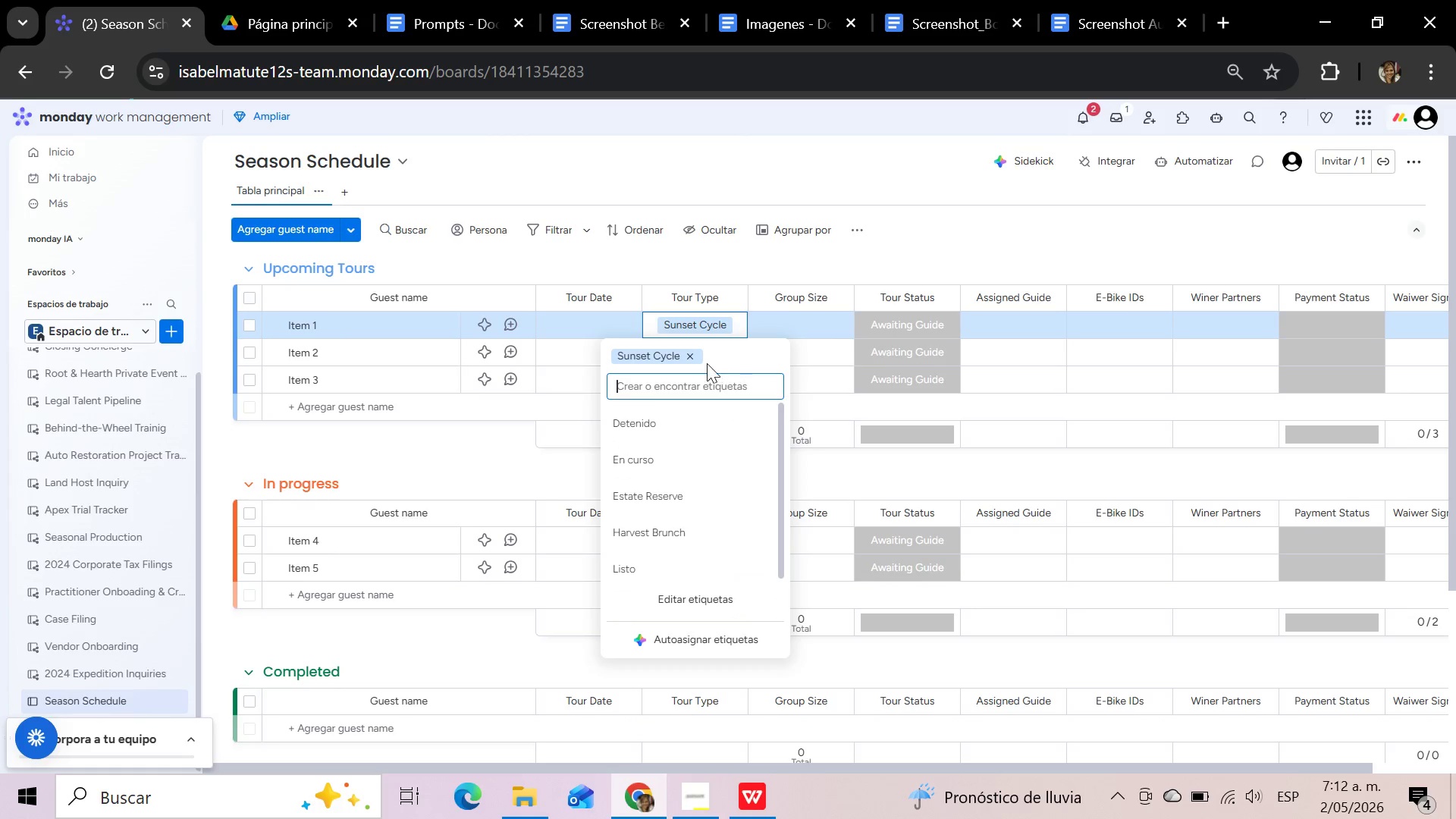 
left_click([689, 357])
 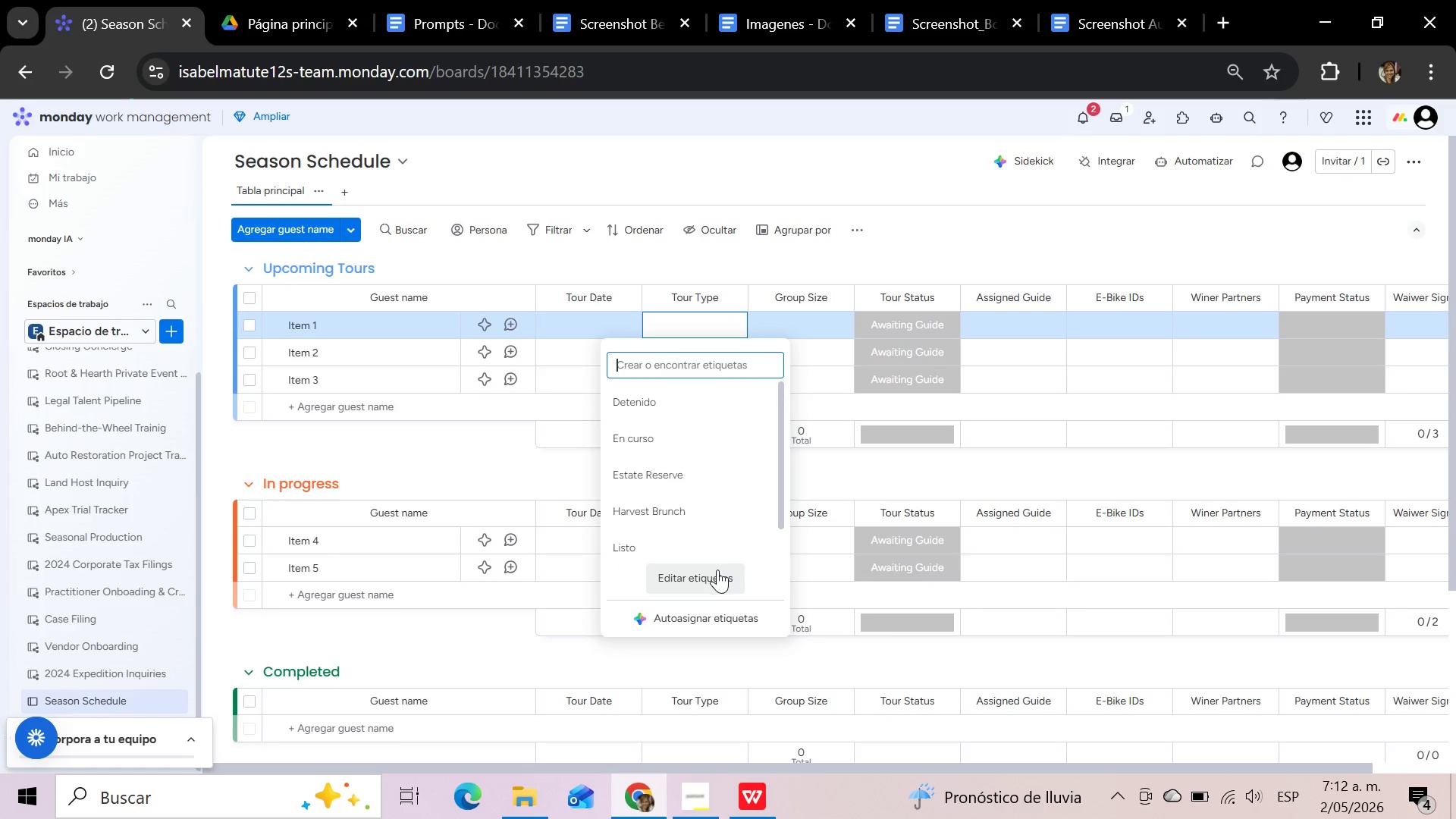 
left_click([715, 579])
 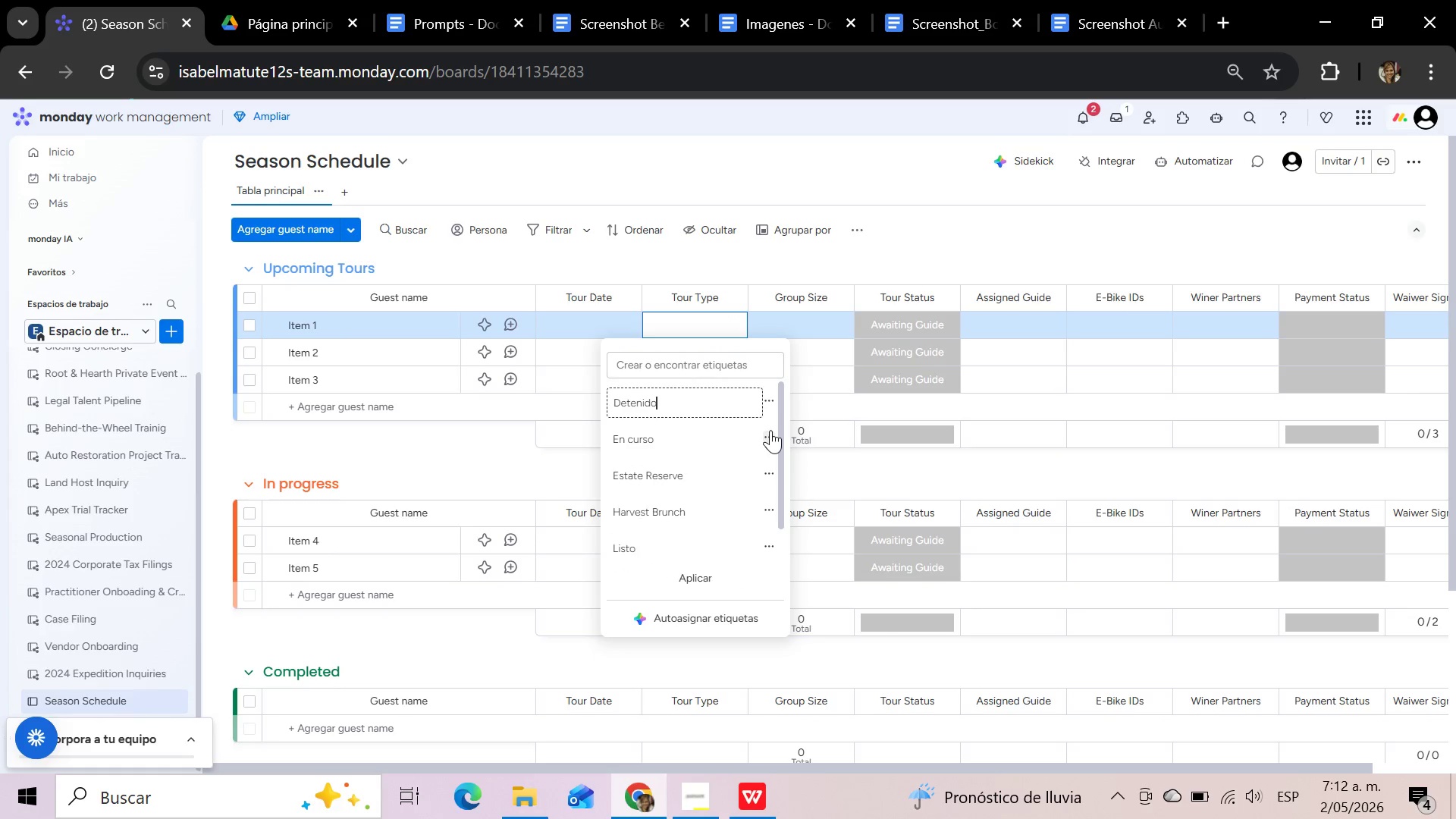 
left_click([770, 430])
 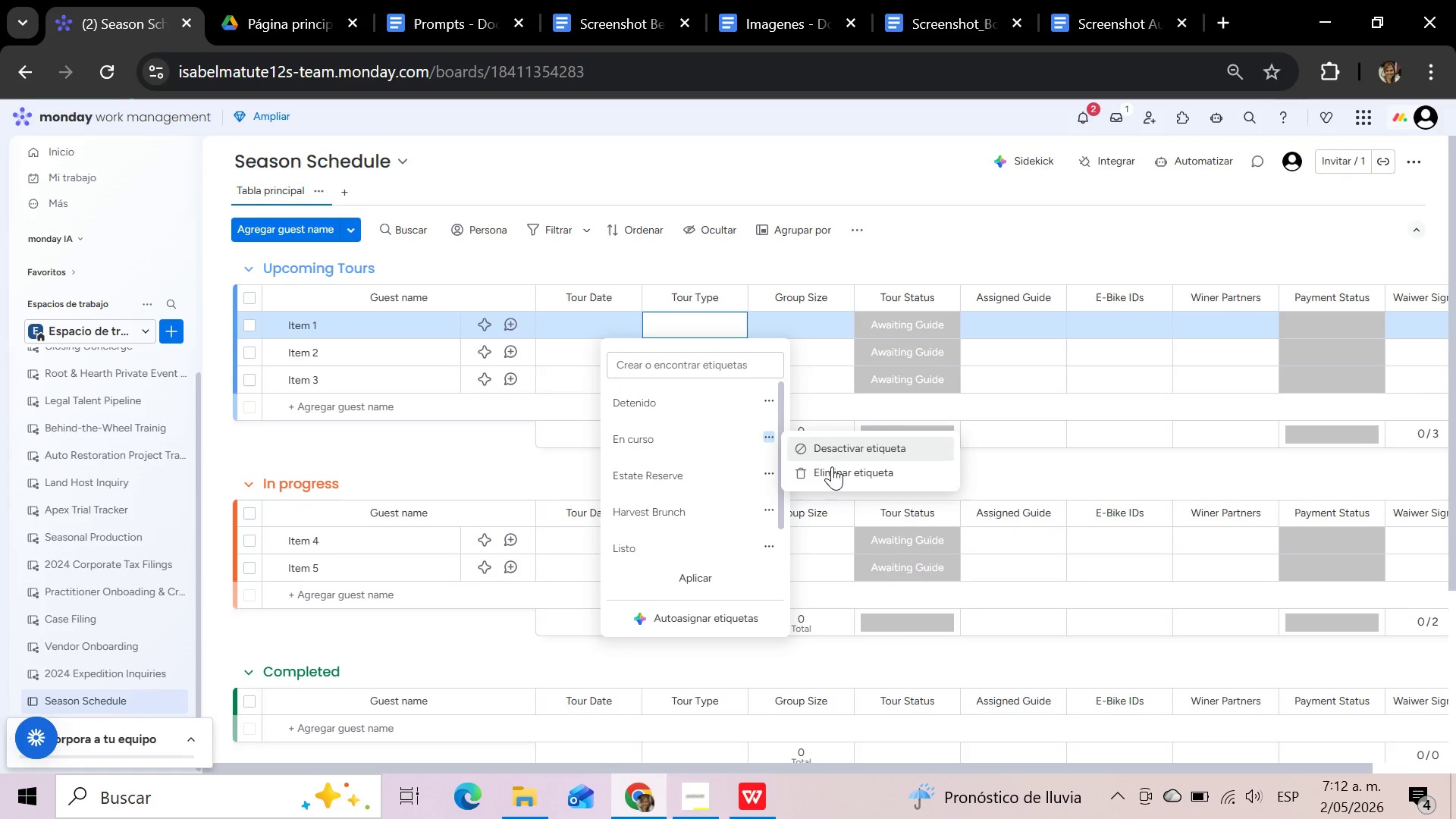 
left_click([841, 473])
 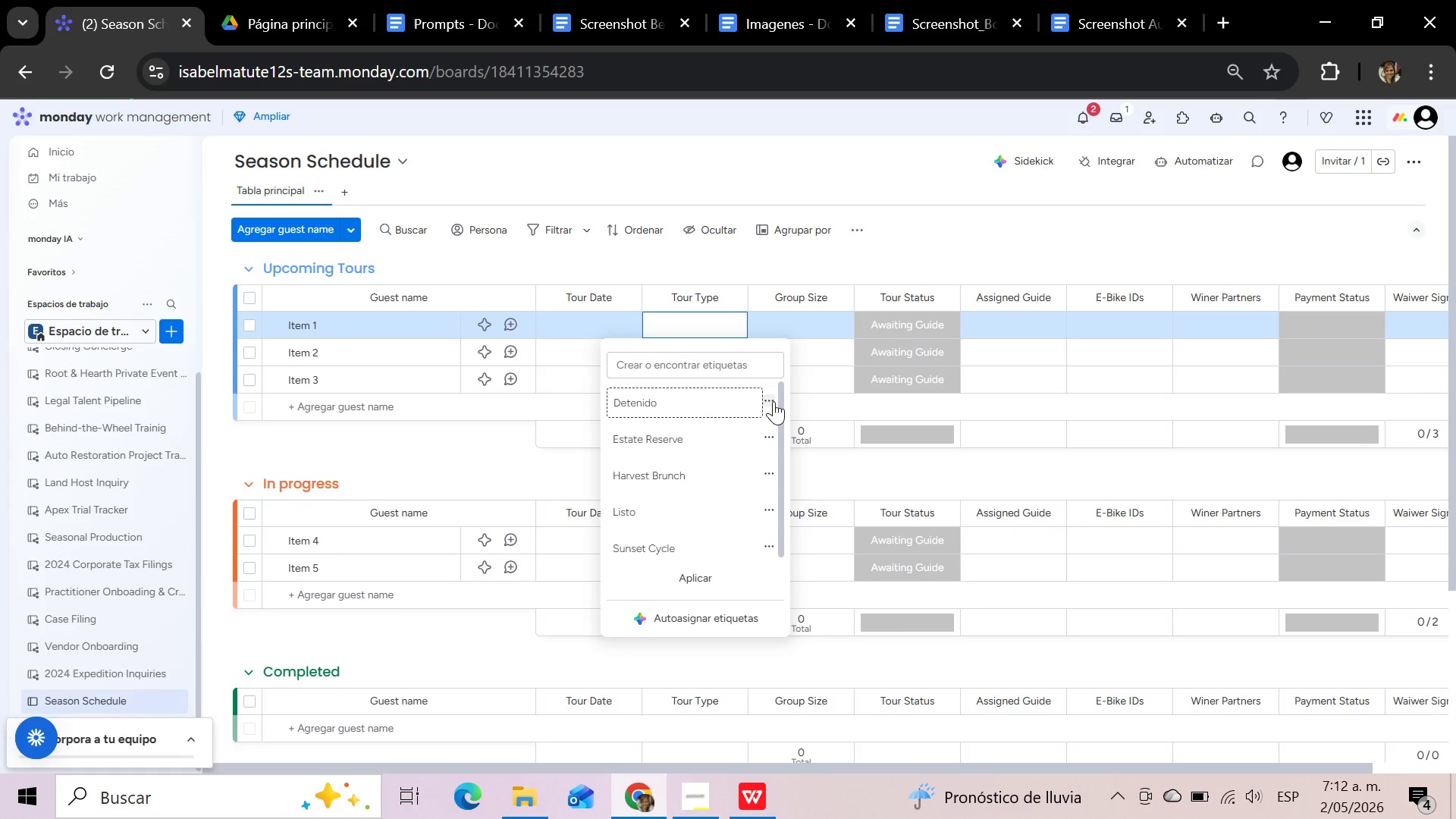 
left_click([774, 401])
 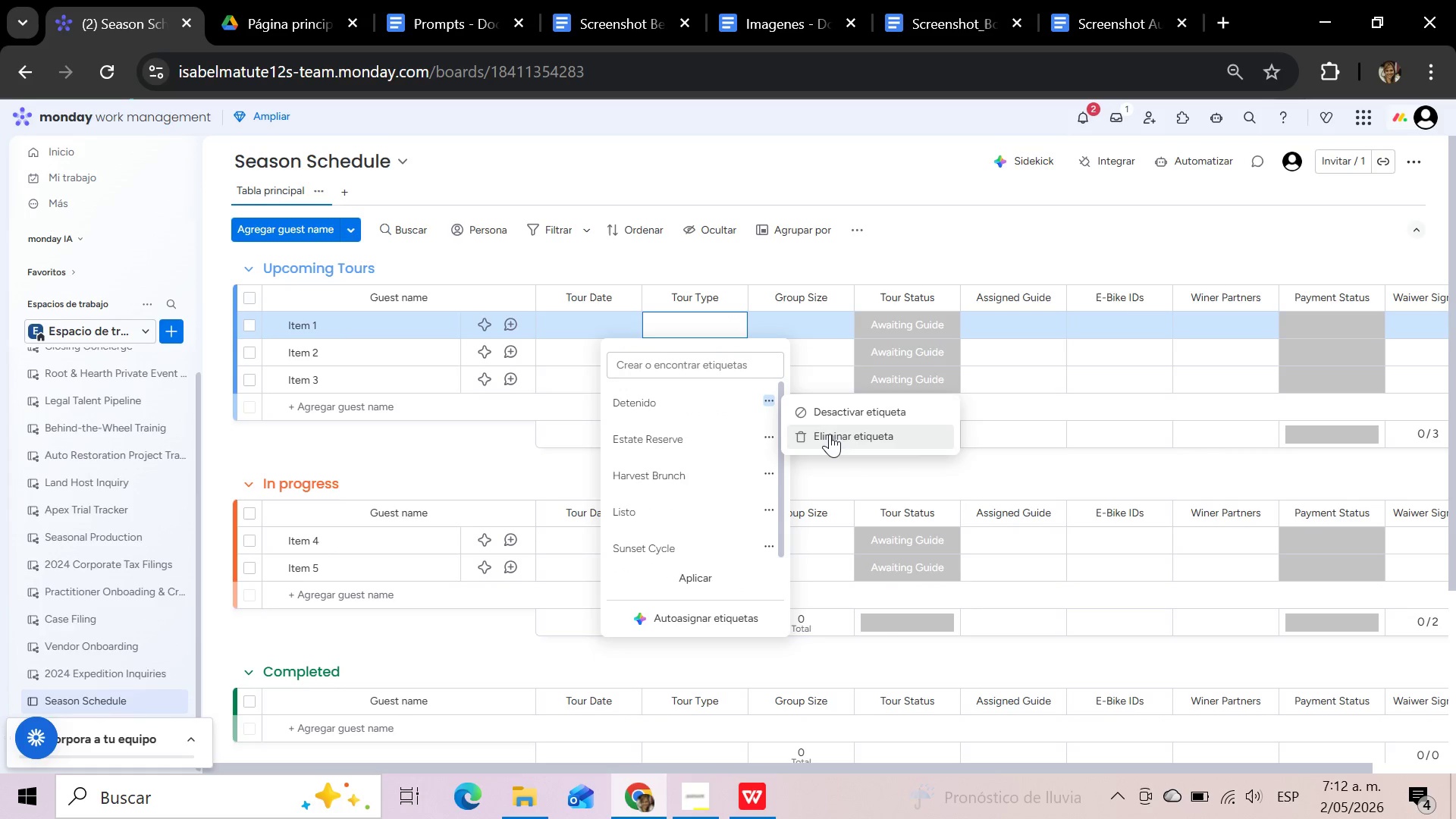 
left_click([830, 434])
 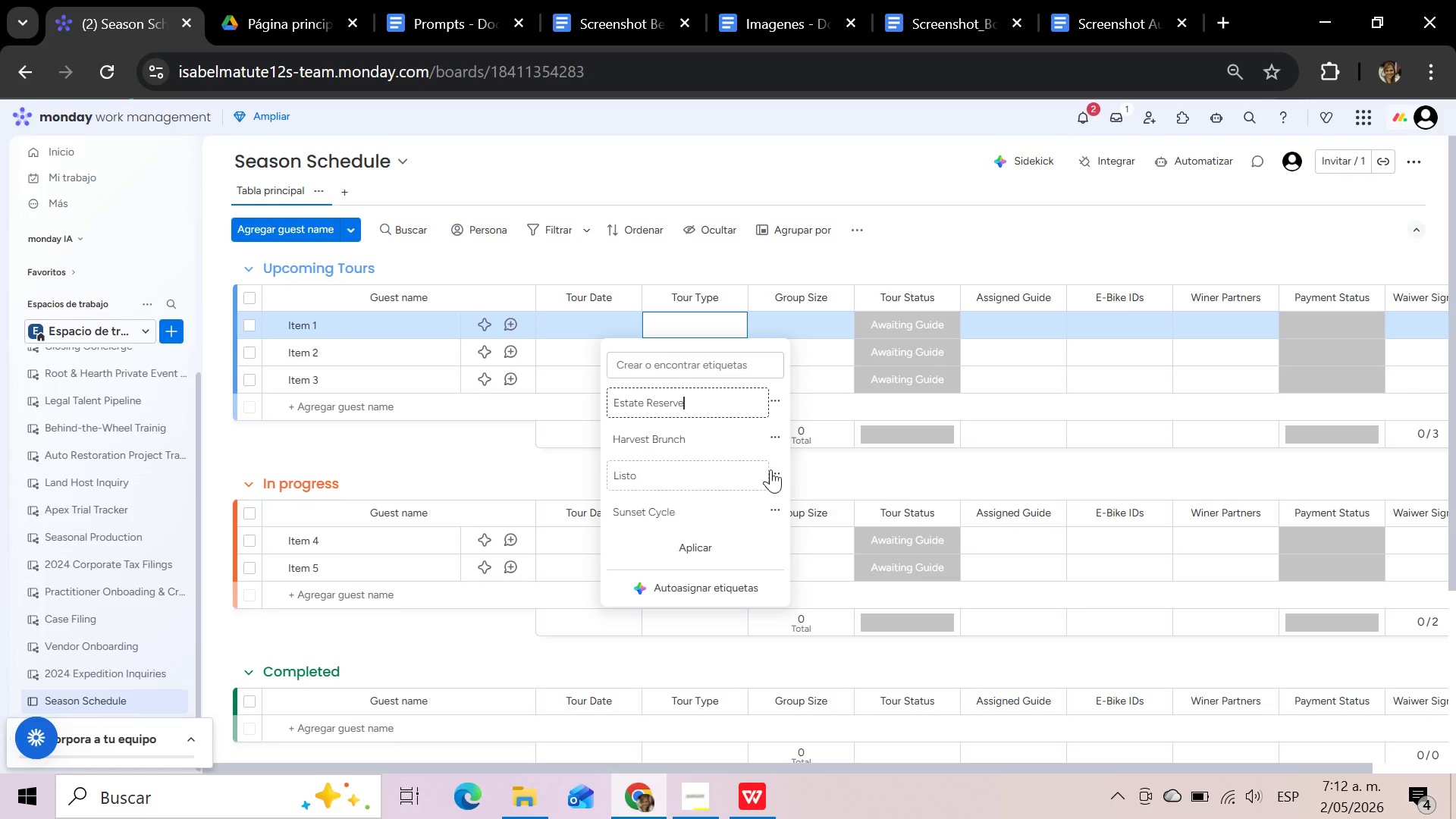 
left_click([778, 469])
 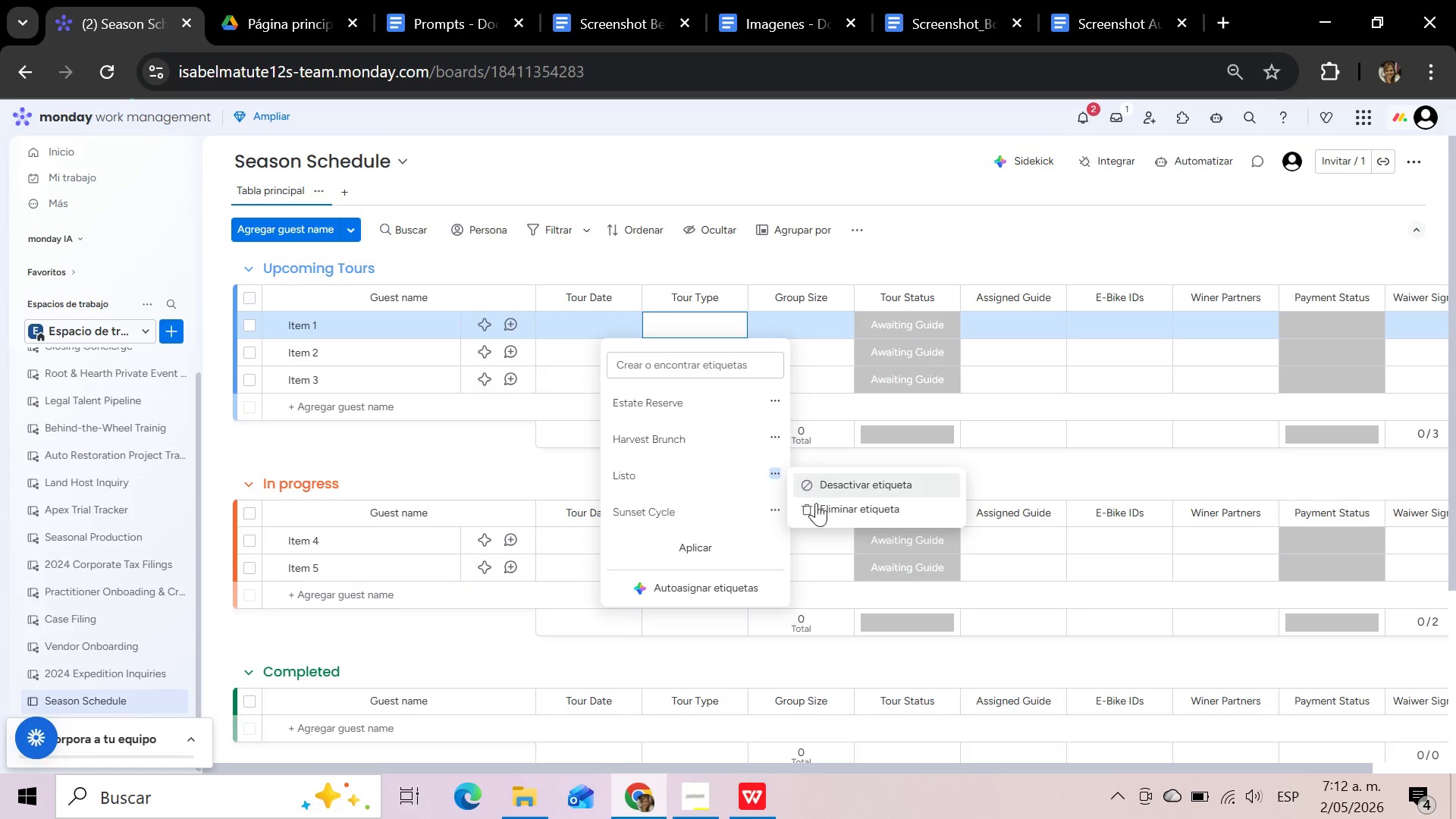 
left_click([818, 504])
 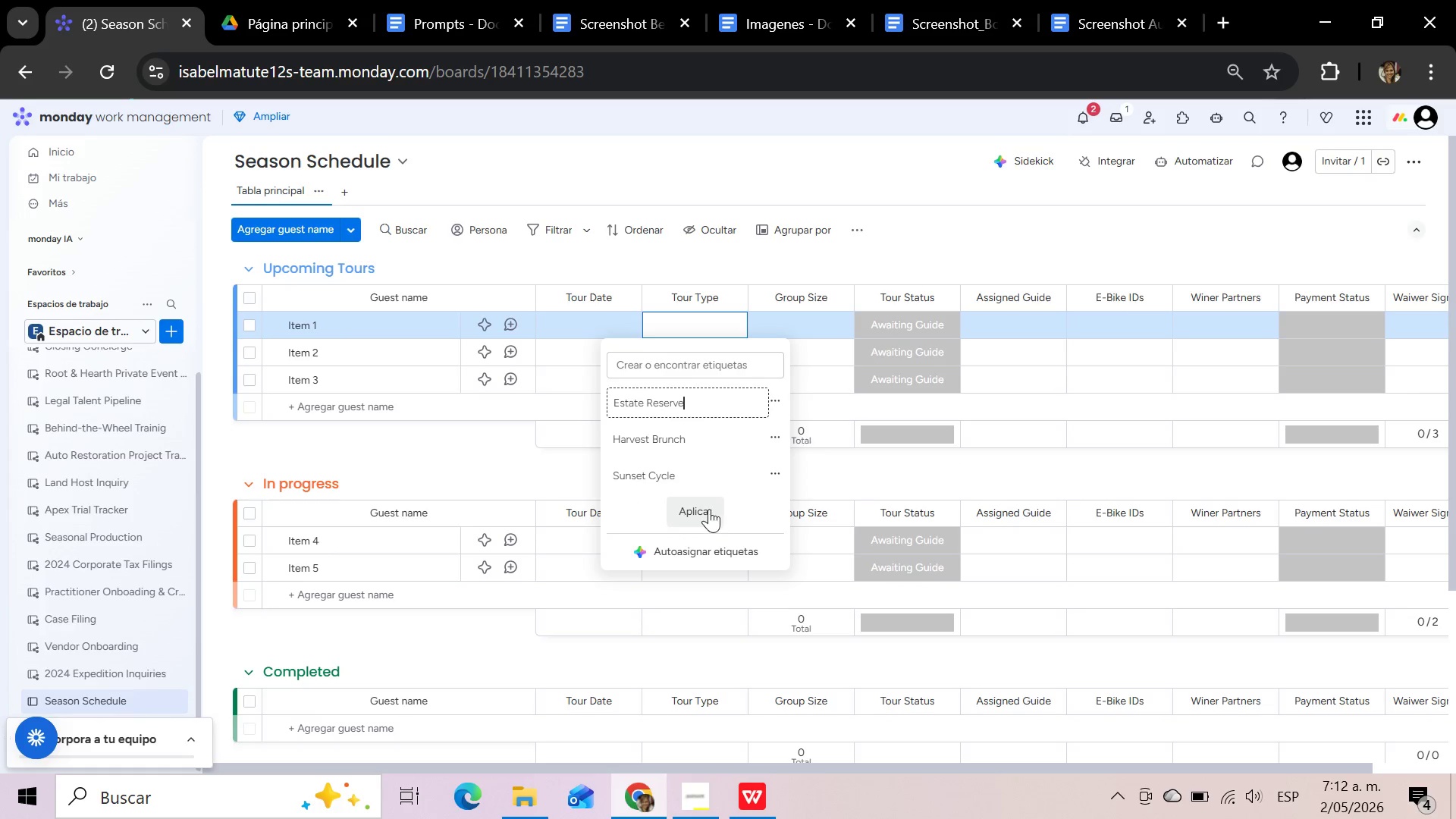 
left_click([704, 509])
 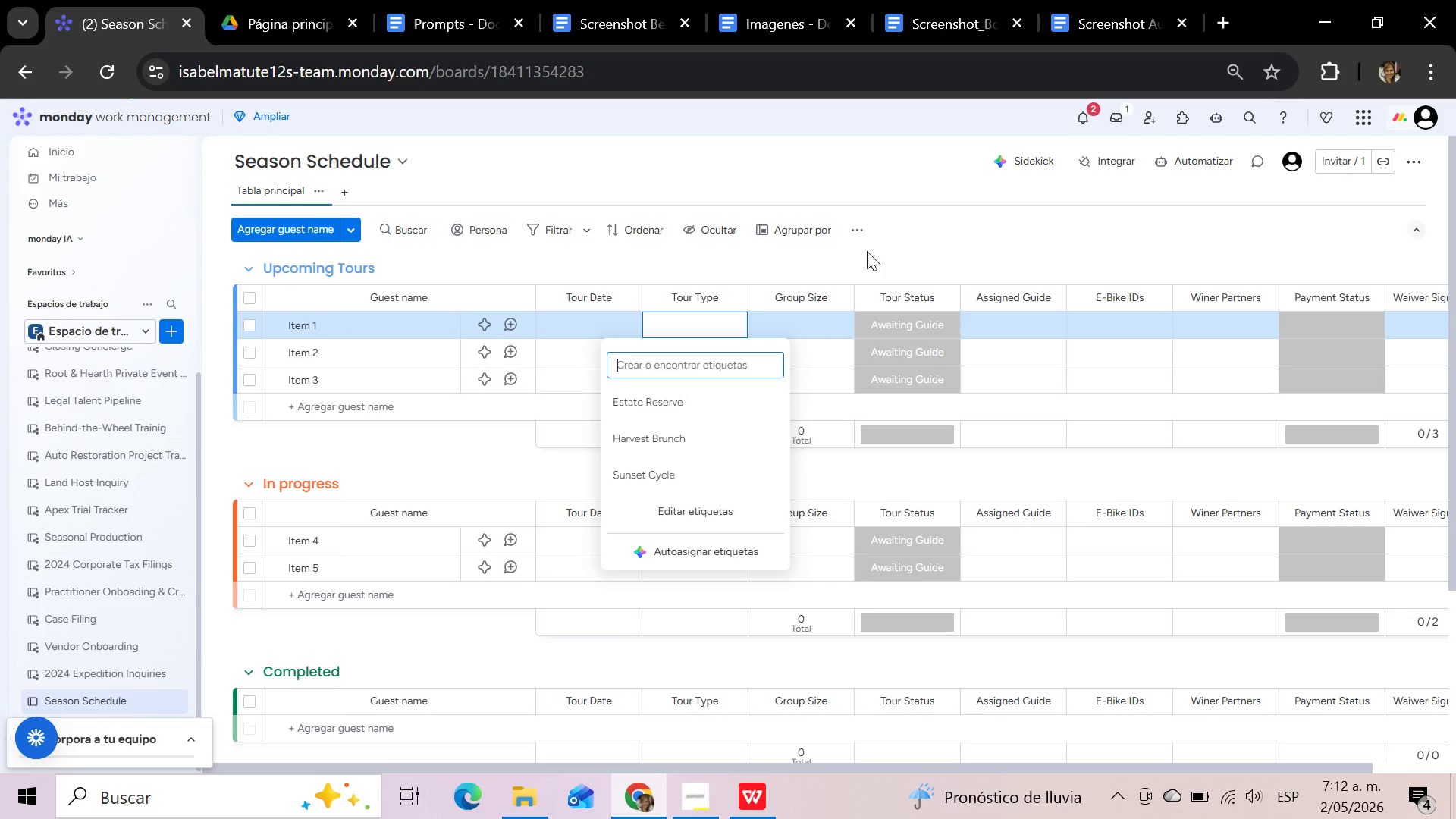 
wait(11.7)
 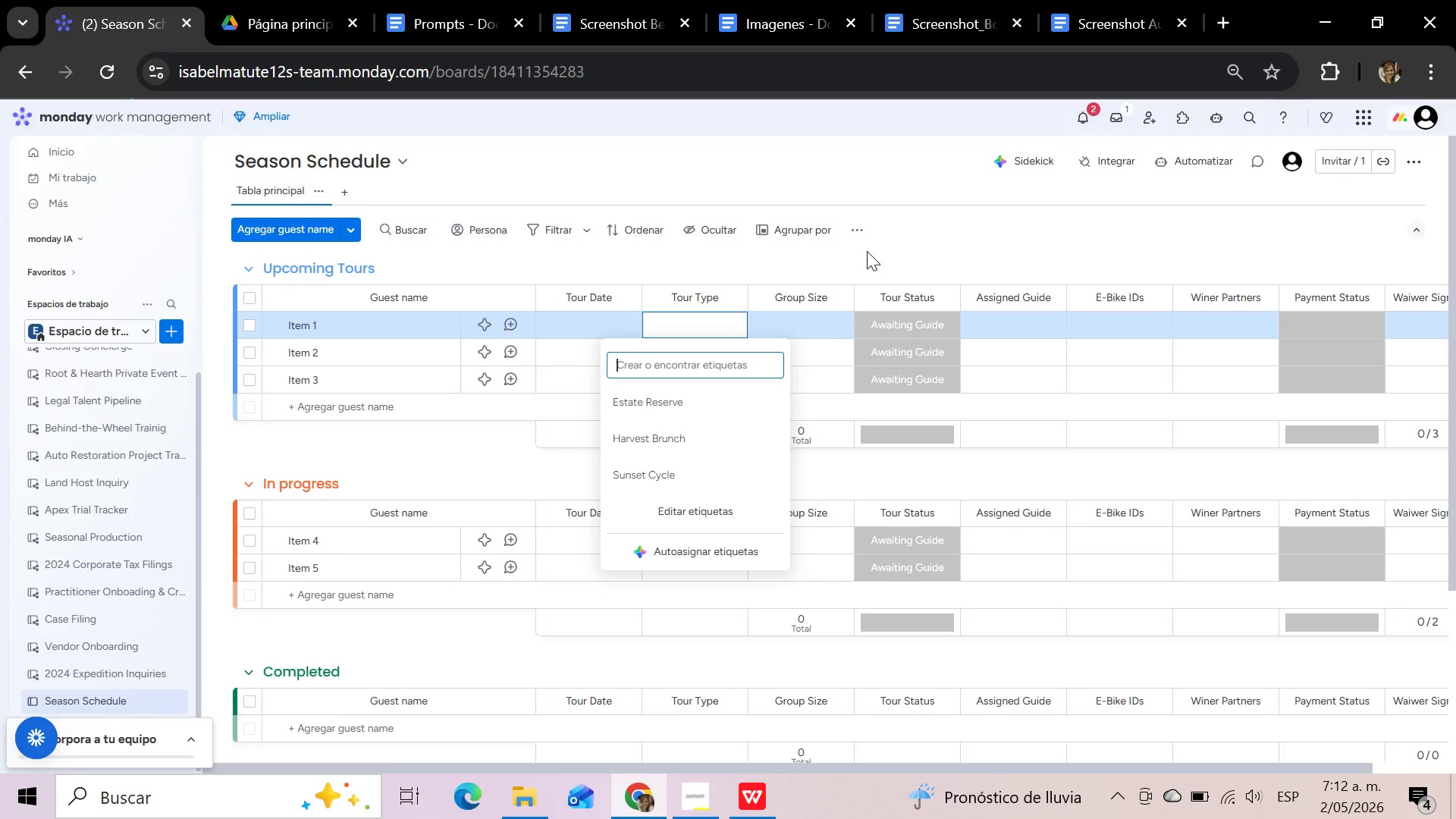 
left_click_drag(start_coordinate=[857, 764], to_coordinate=[1166, 773])
 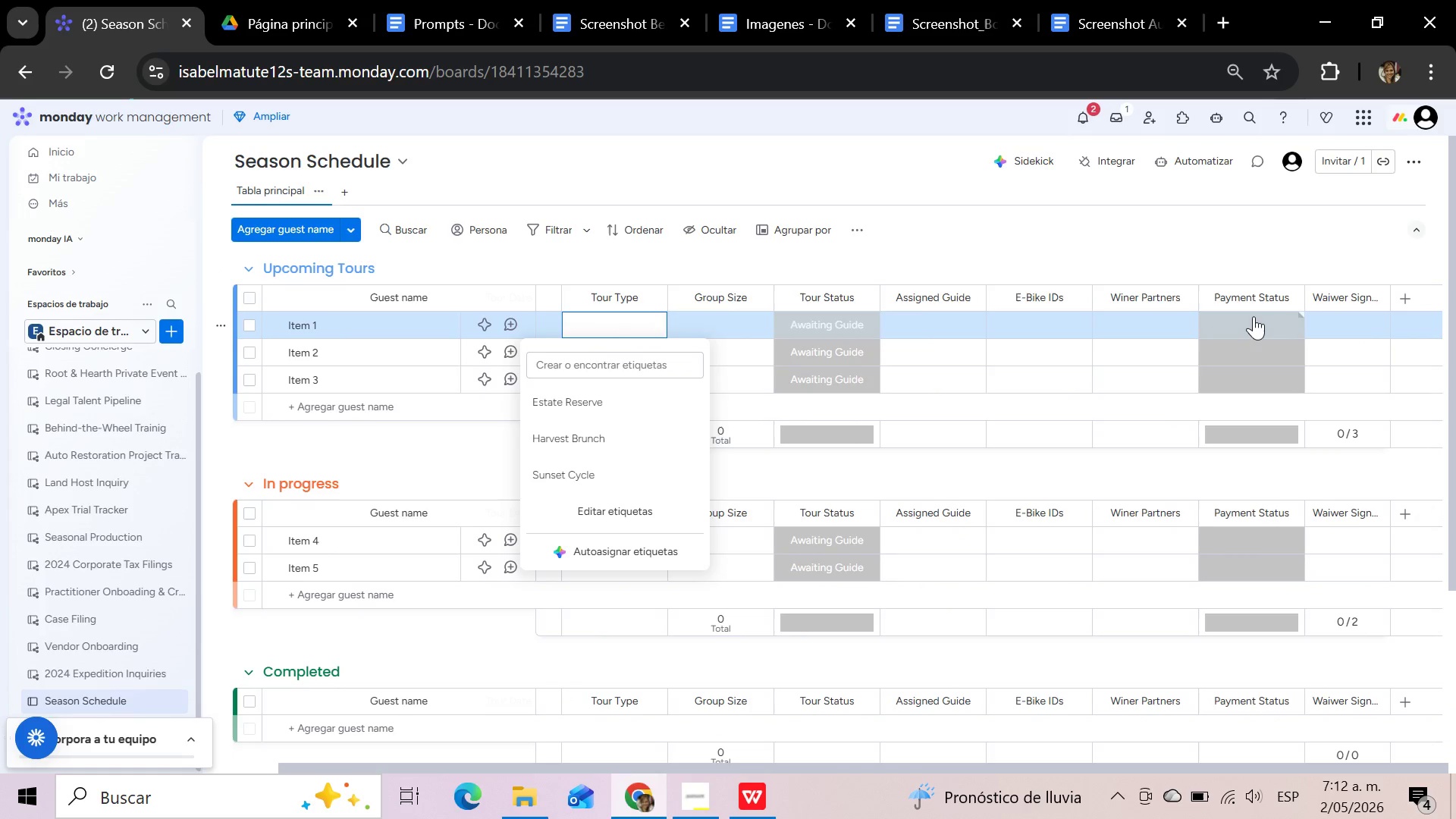 
left_click([1254, 316])
 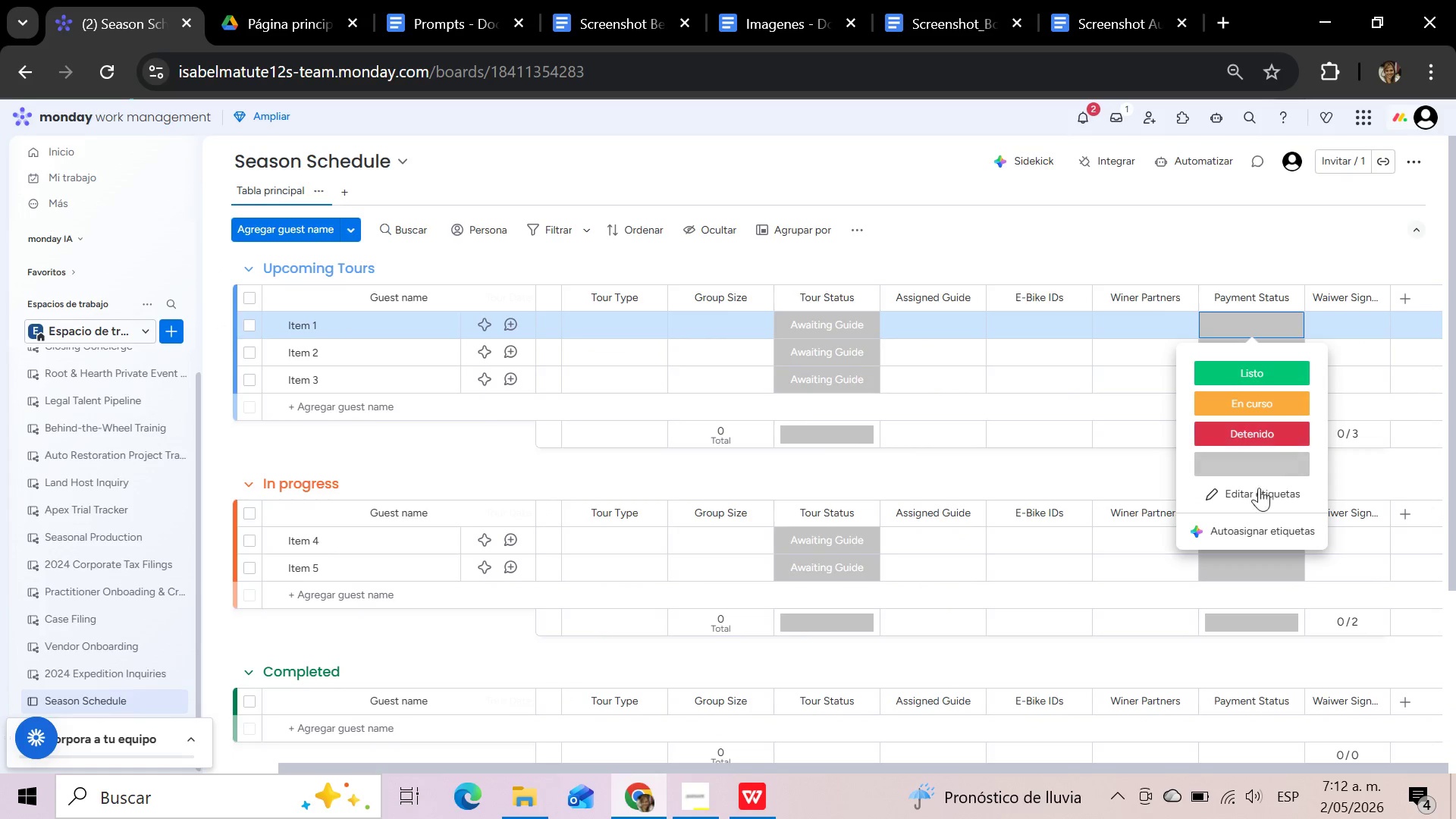 
left_click([1259, 494])
 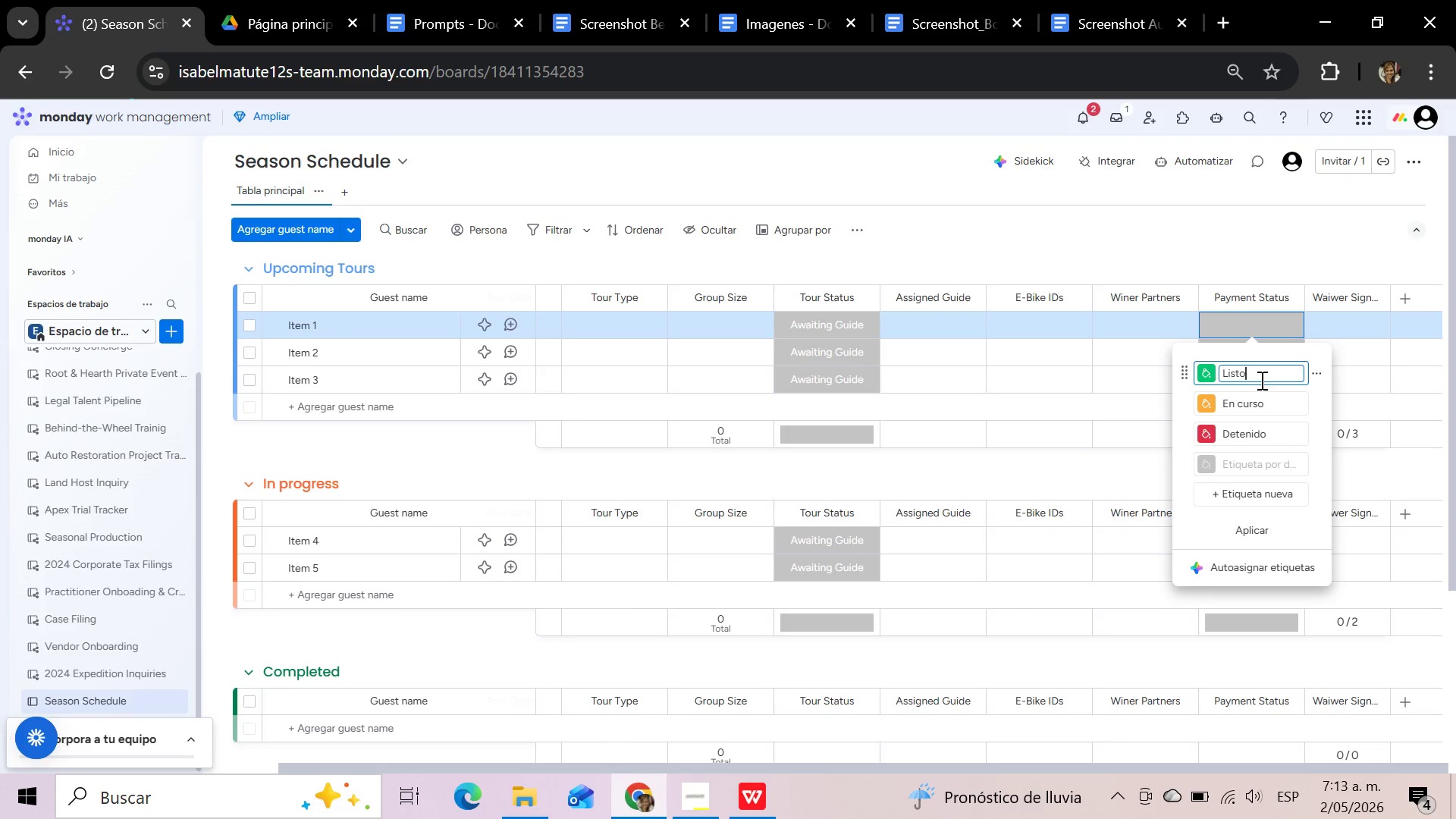 
wait(7.62)
 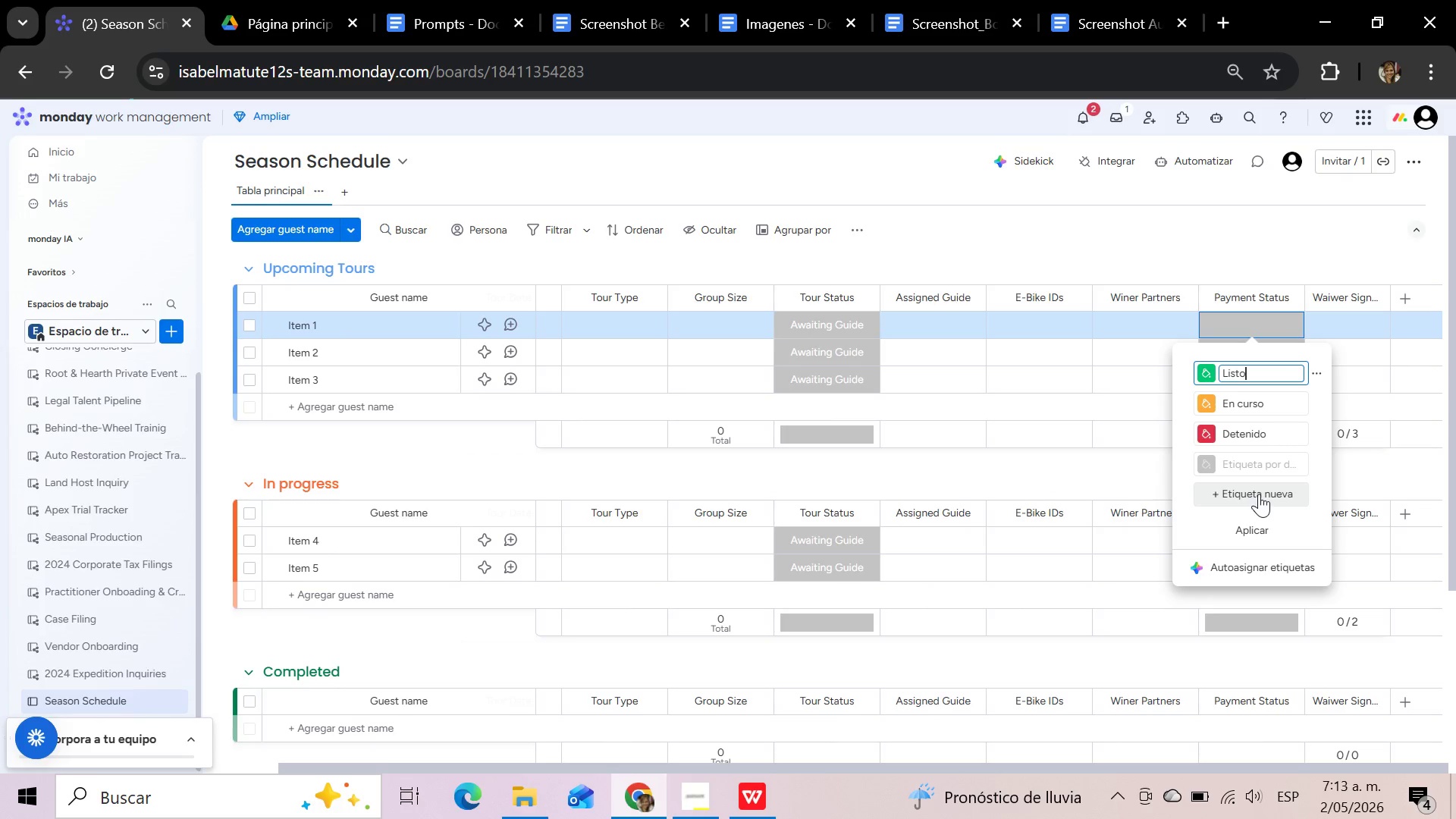 
hold_key(key=Backspace, duration=0.88)
 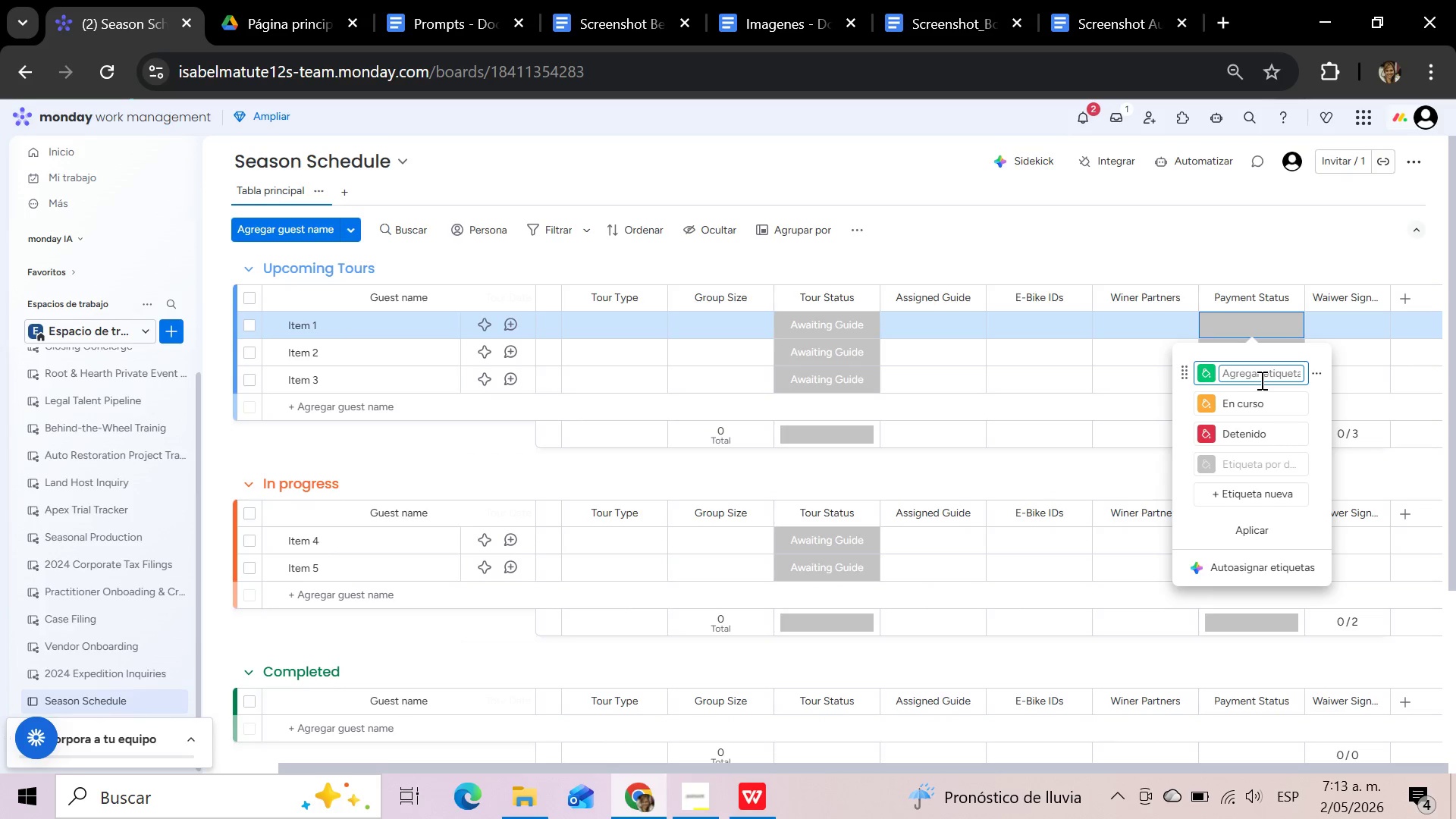 
type(Paid)
 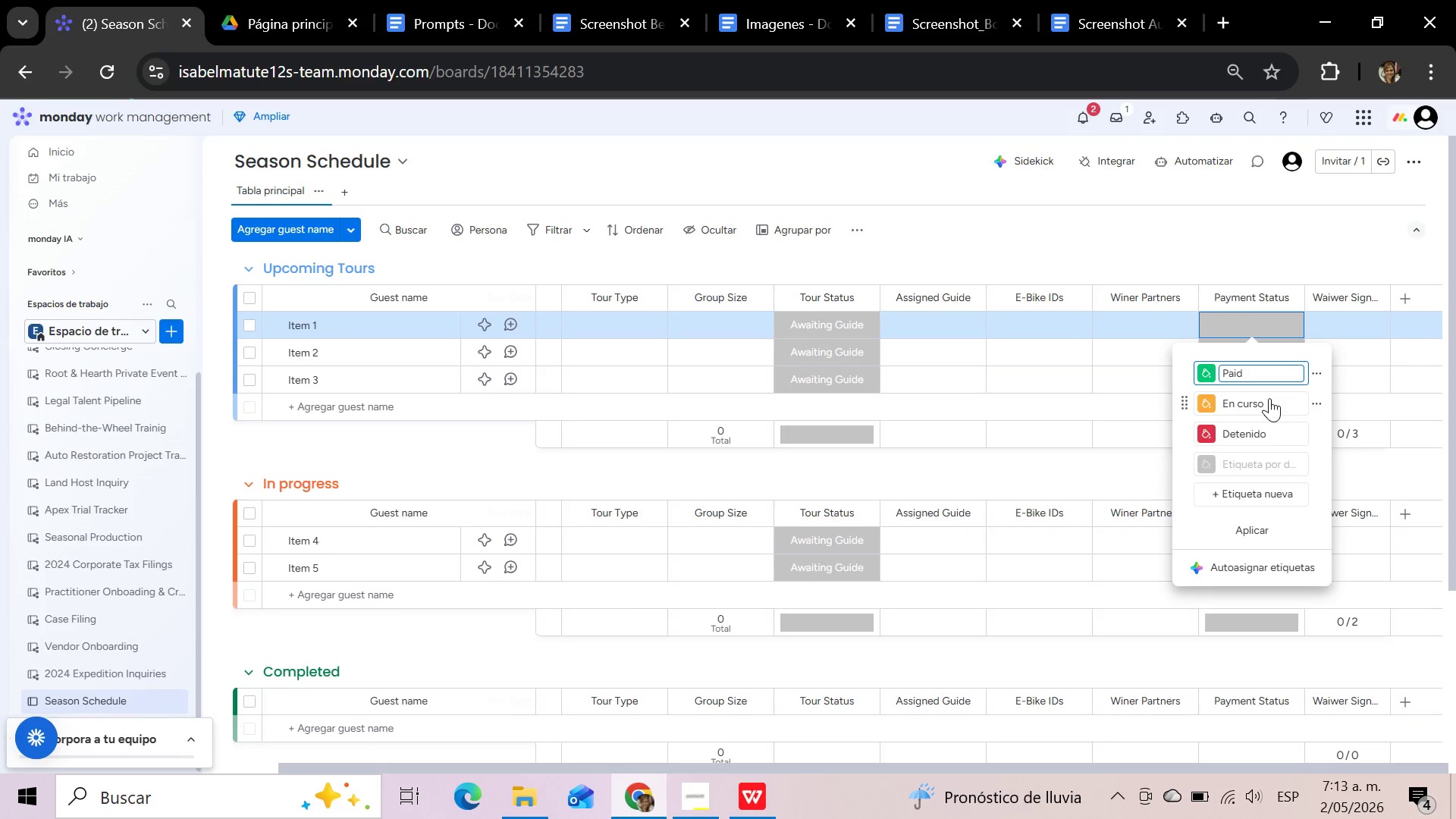 
left_click([1269, 398])
 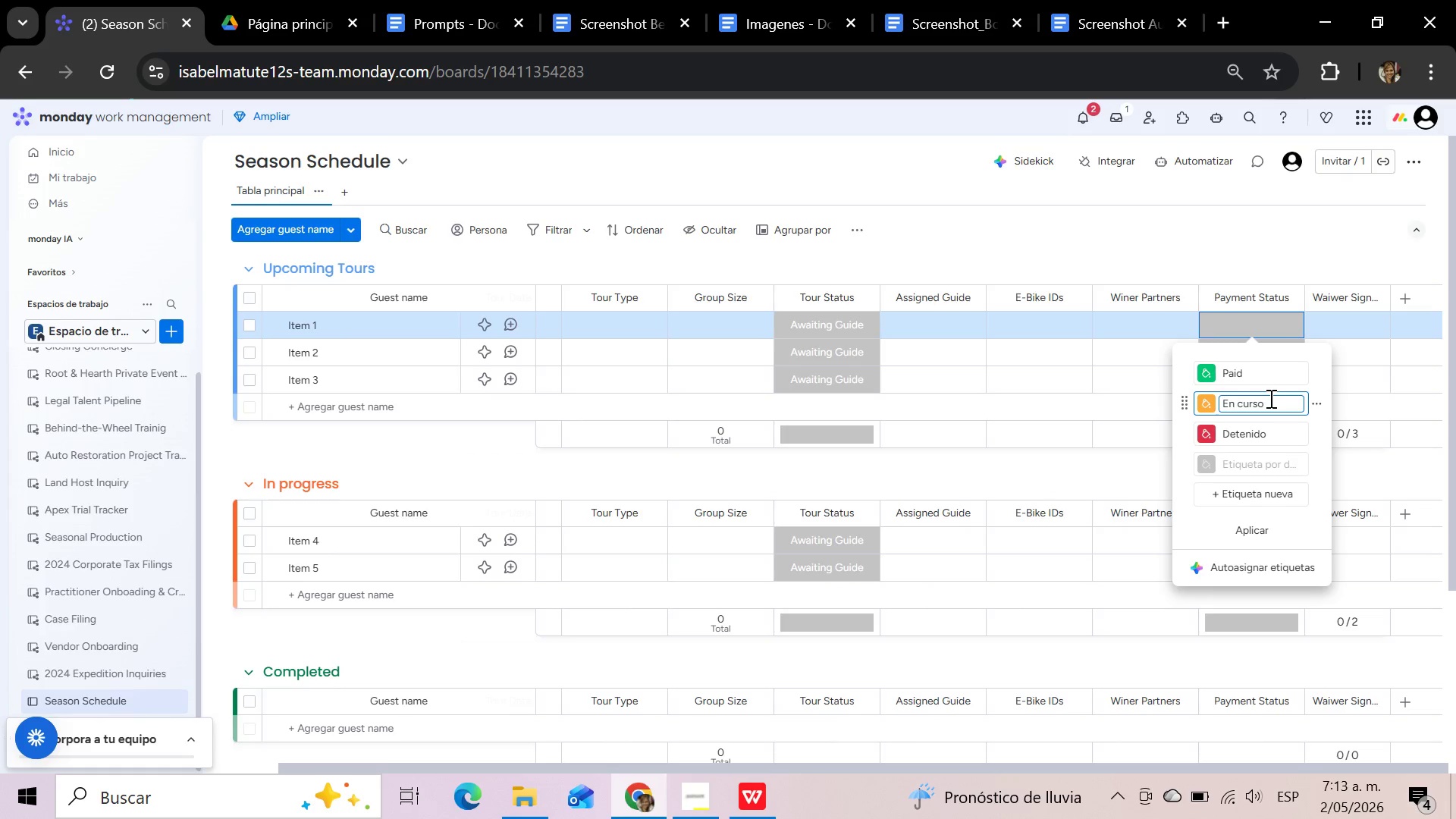 
hold_key(key=Backspace, duration=1.06)
 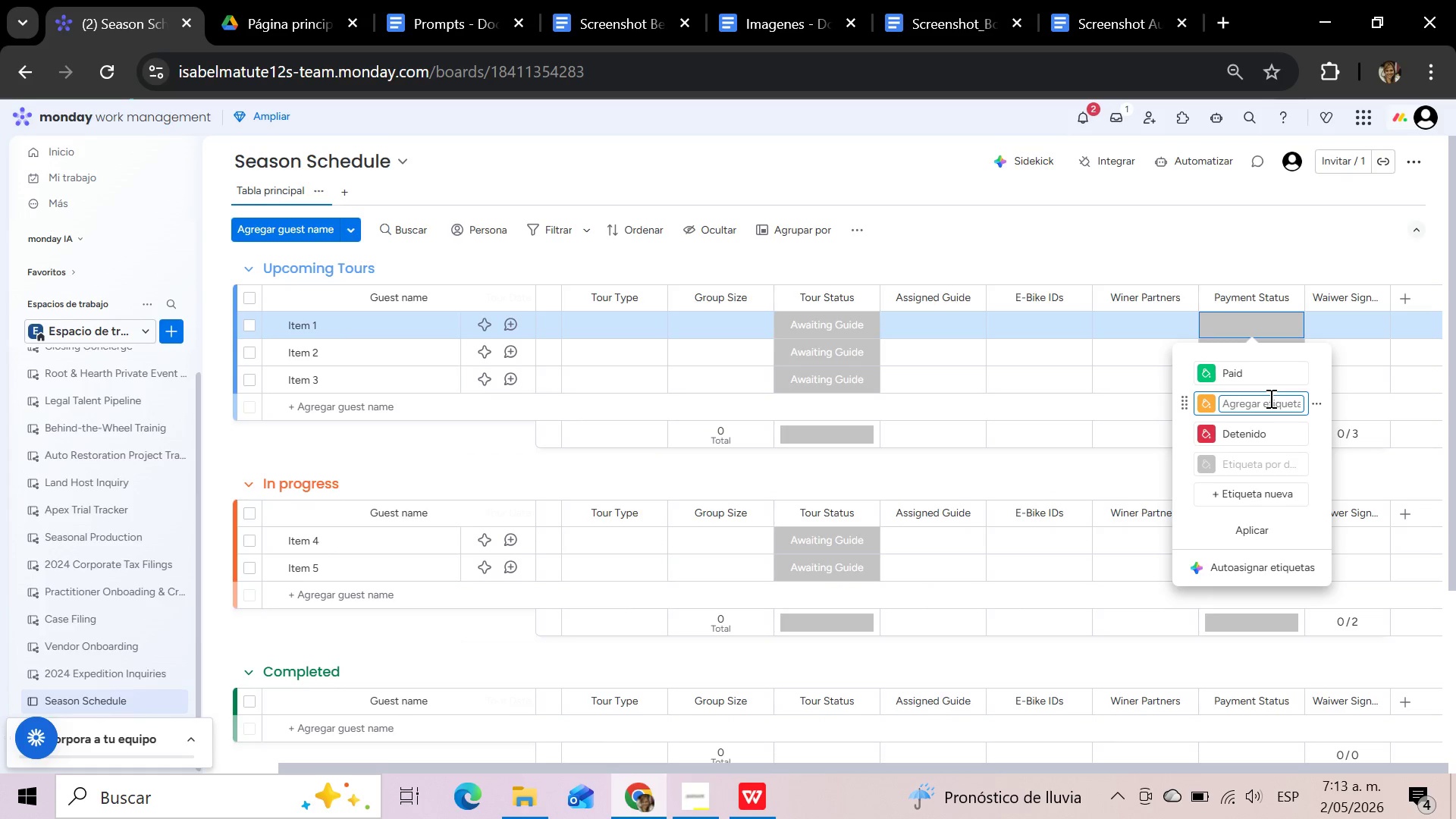 
type(Deposit Only)
 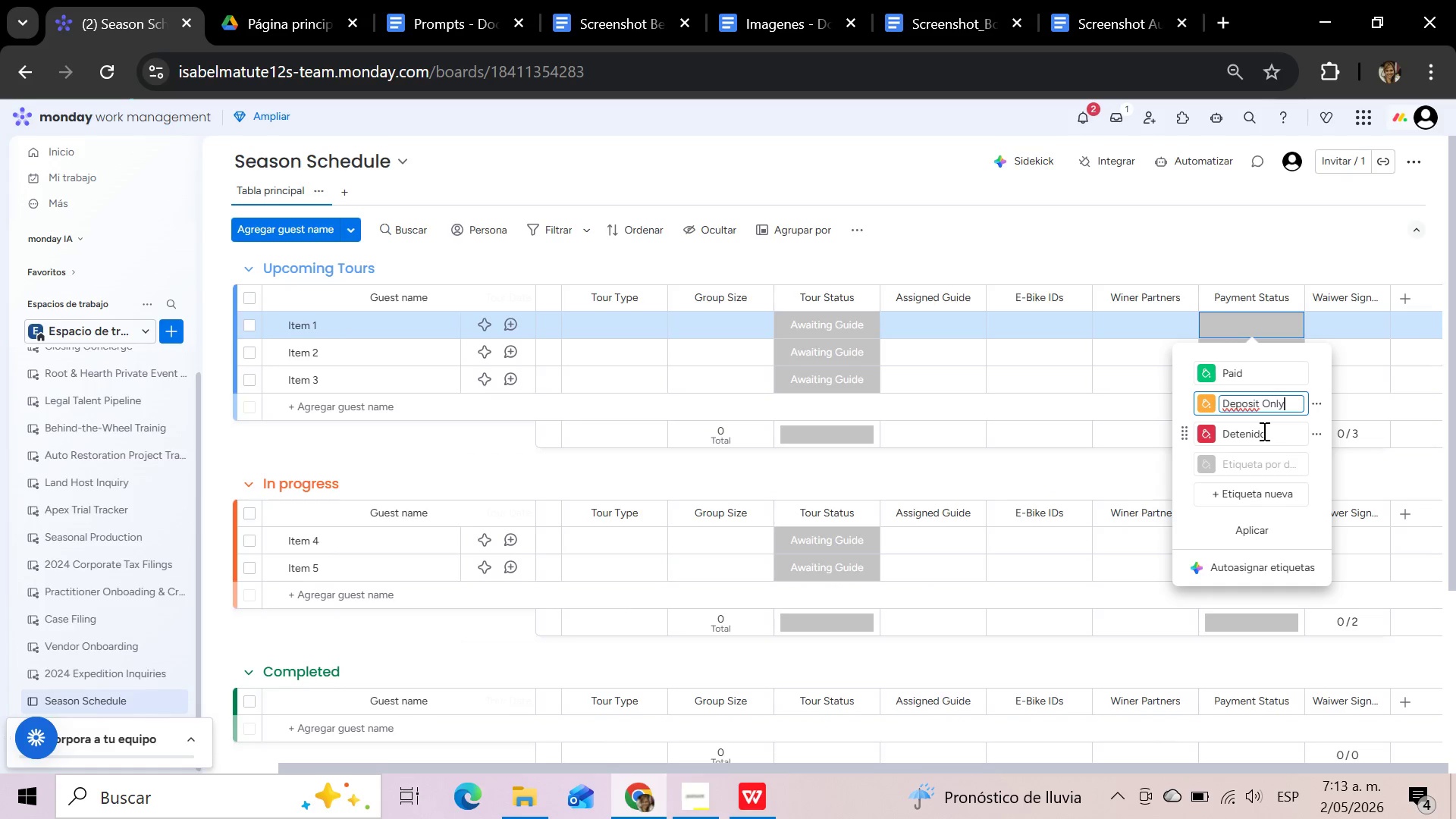 
left_click([1263, 431])
 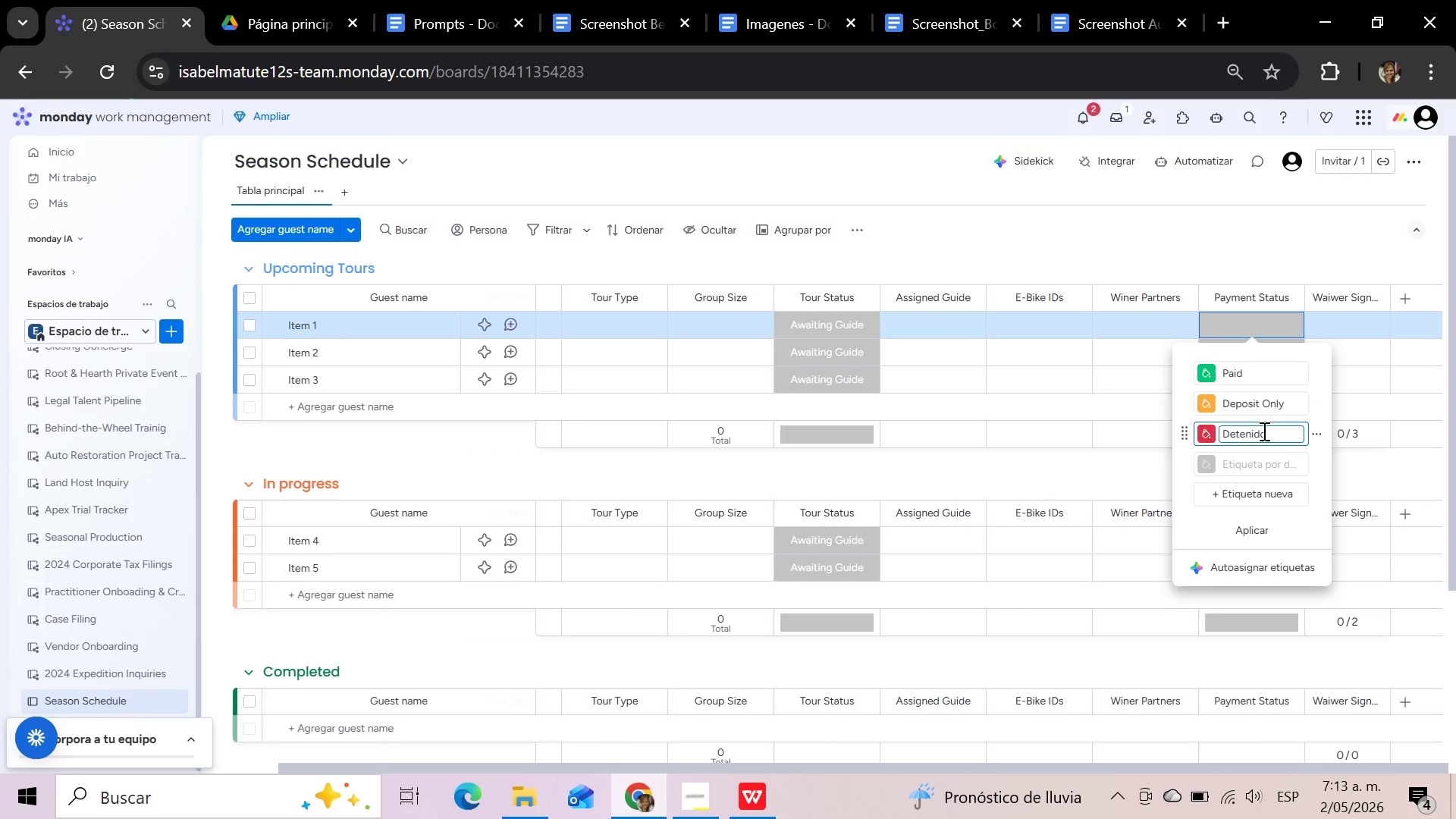 
hold_key(key=Backspace, duration=1.0)
 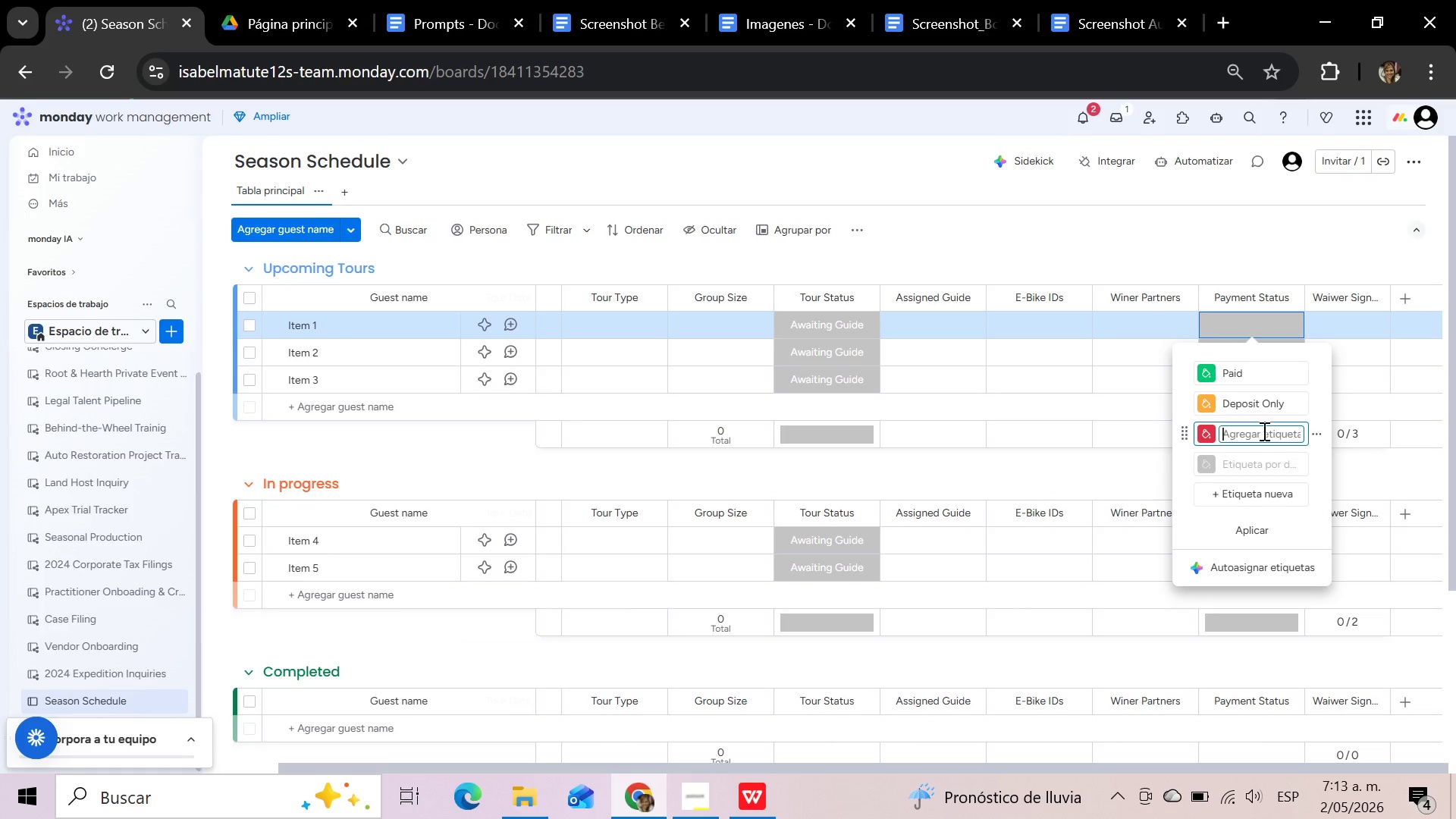 
type(Pending)
 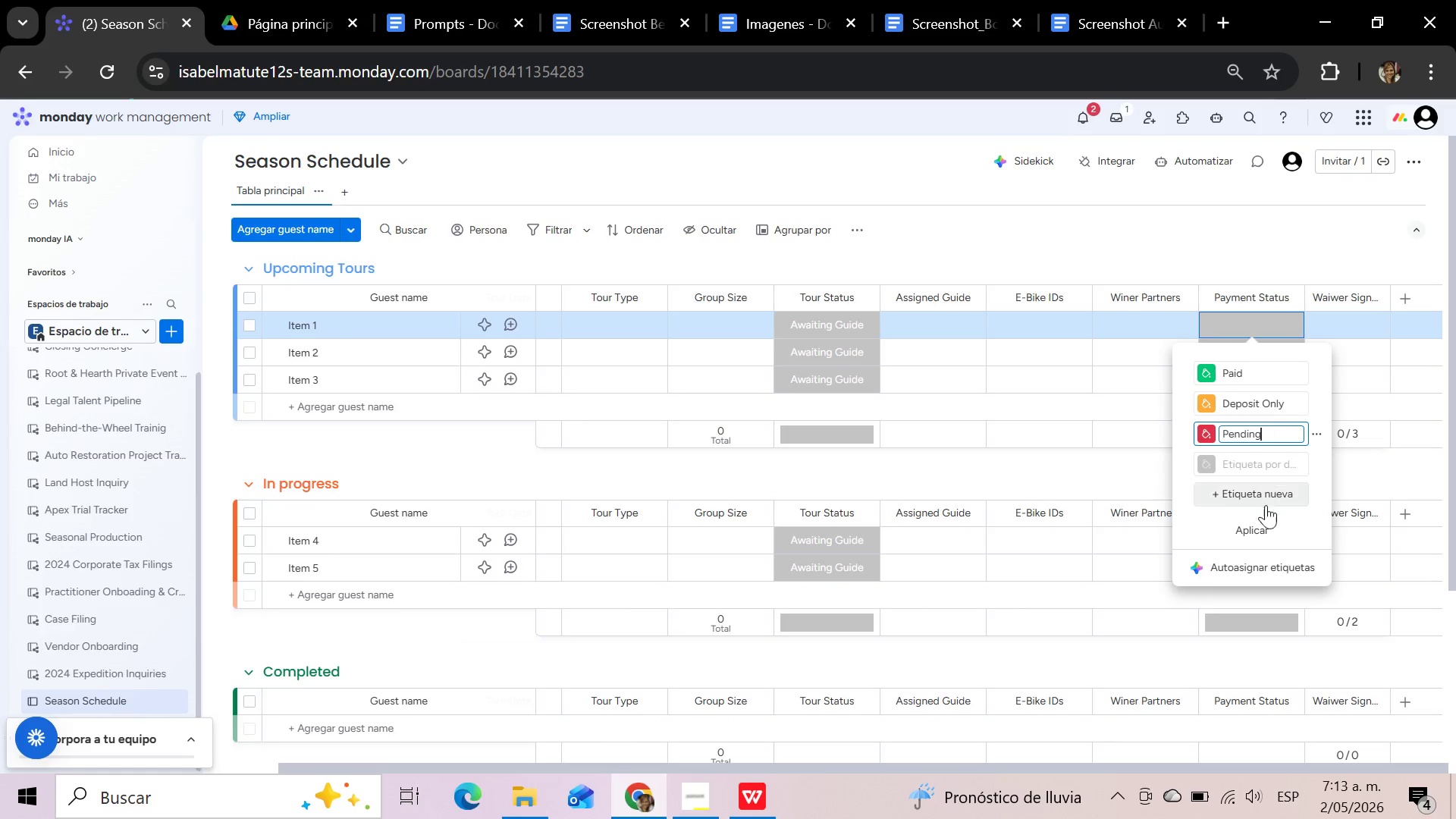 
left_click([1268, 528])
 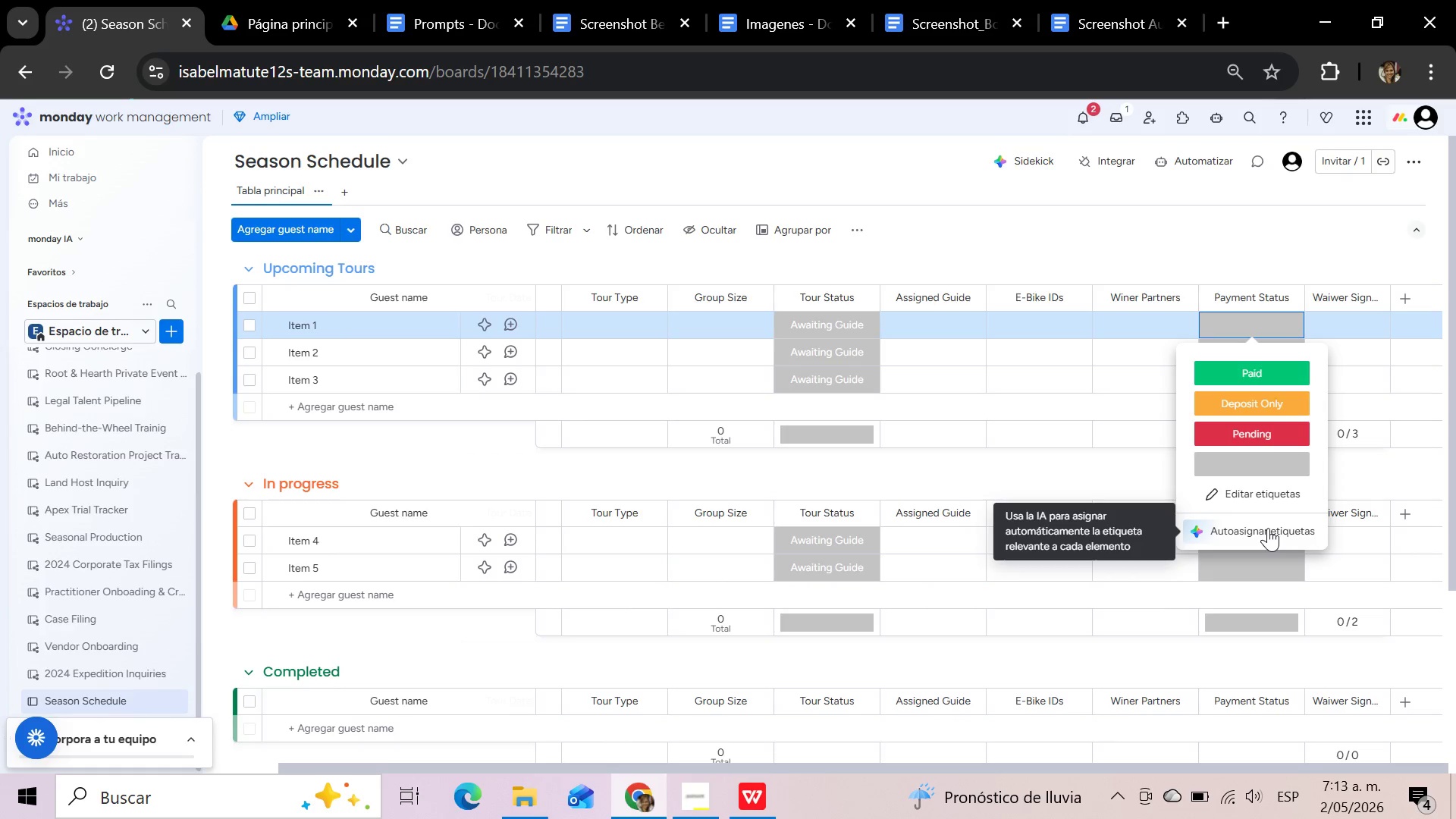 
wait(12.58)
 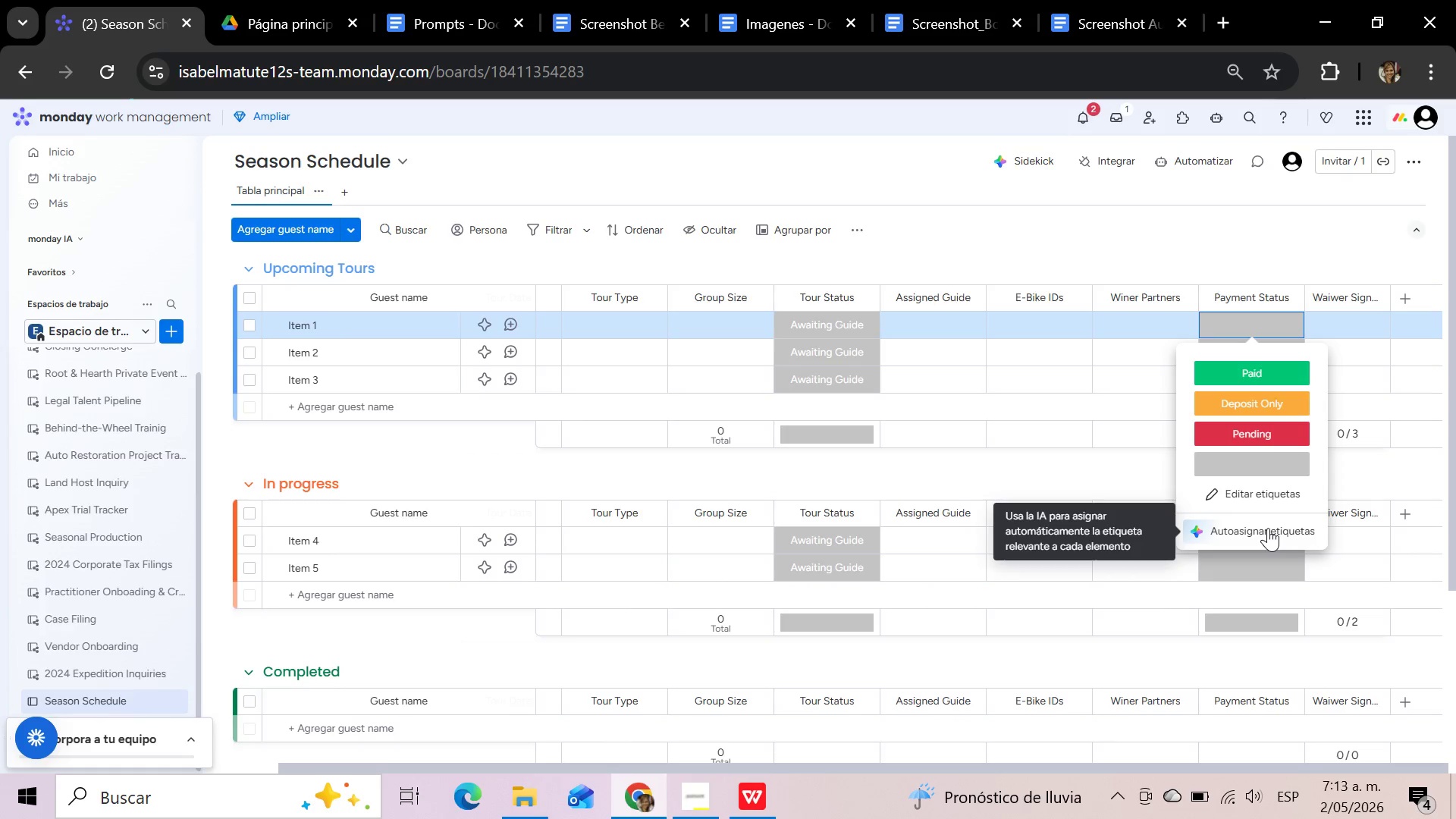 
left_click([1240, 237])
 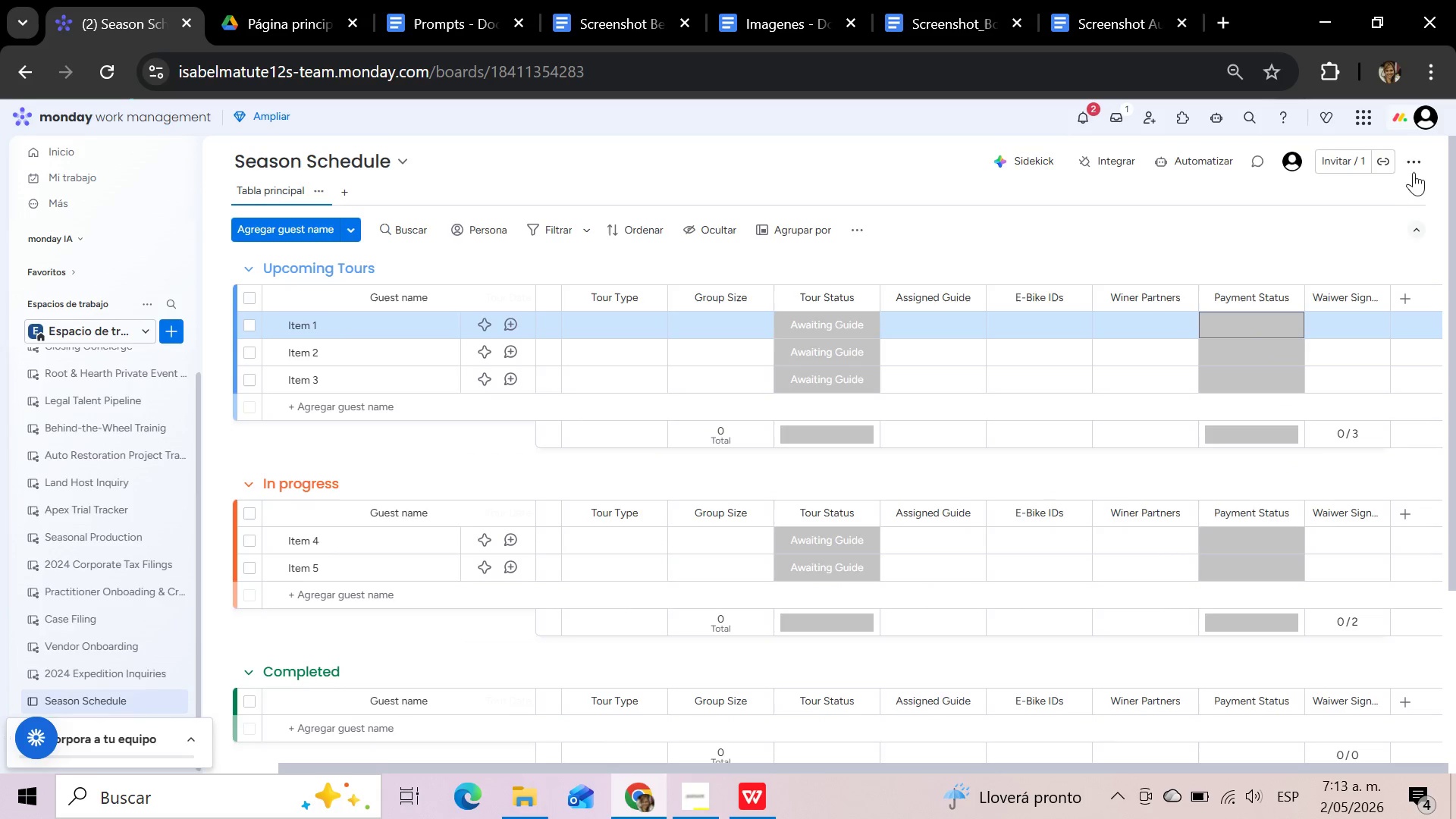 
wait(8.92)
 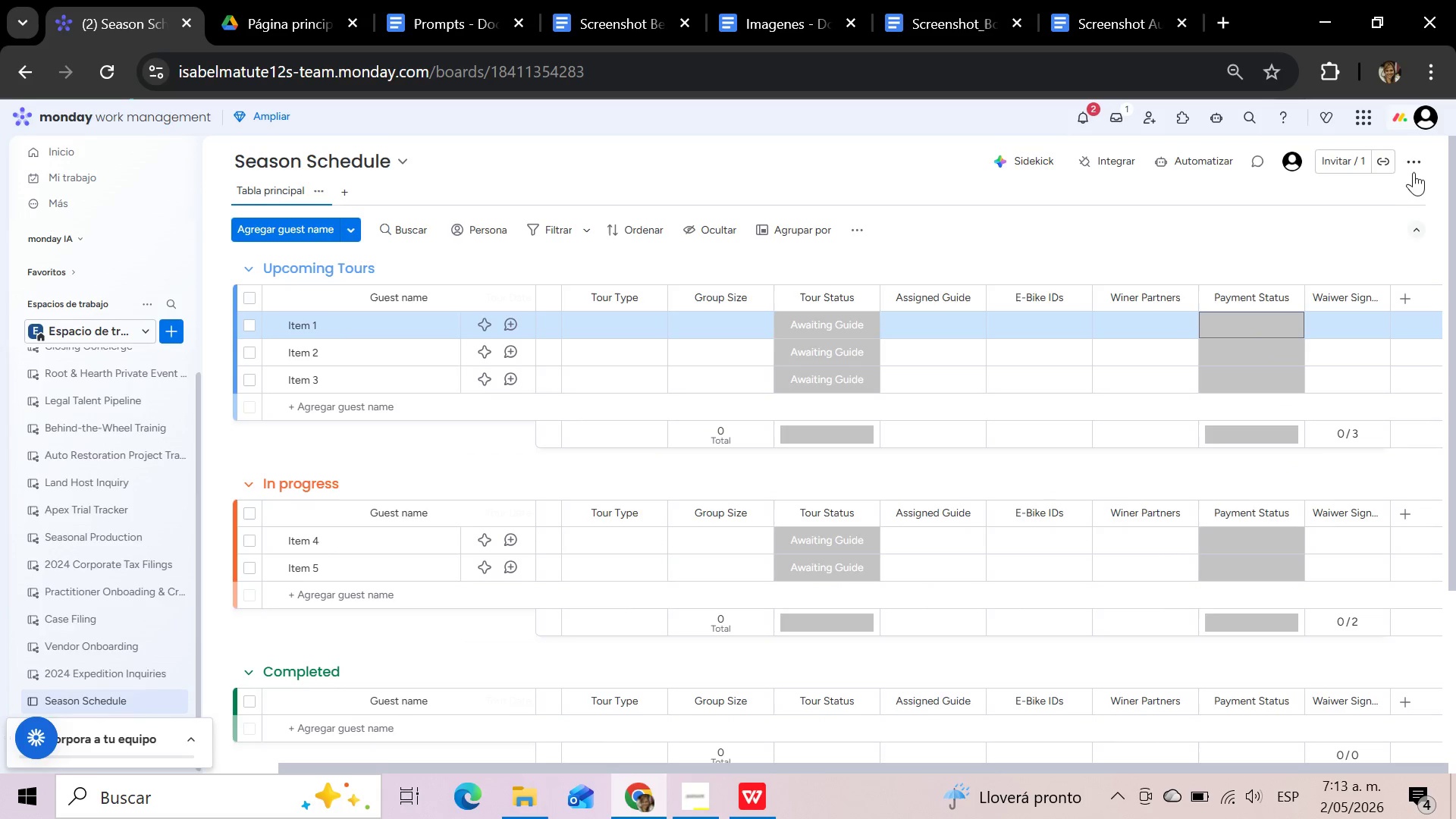 
left_click([1414, 158])
 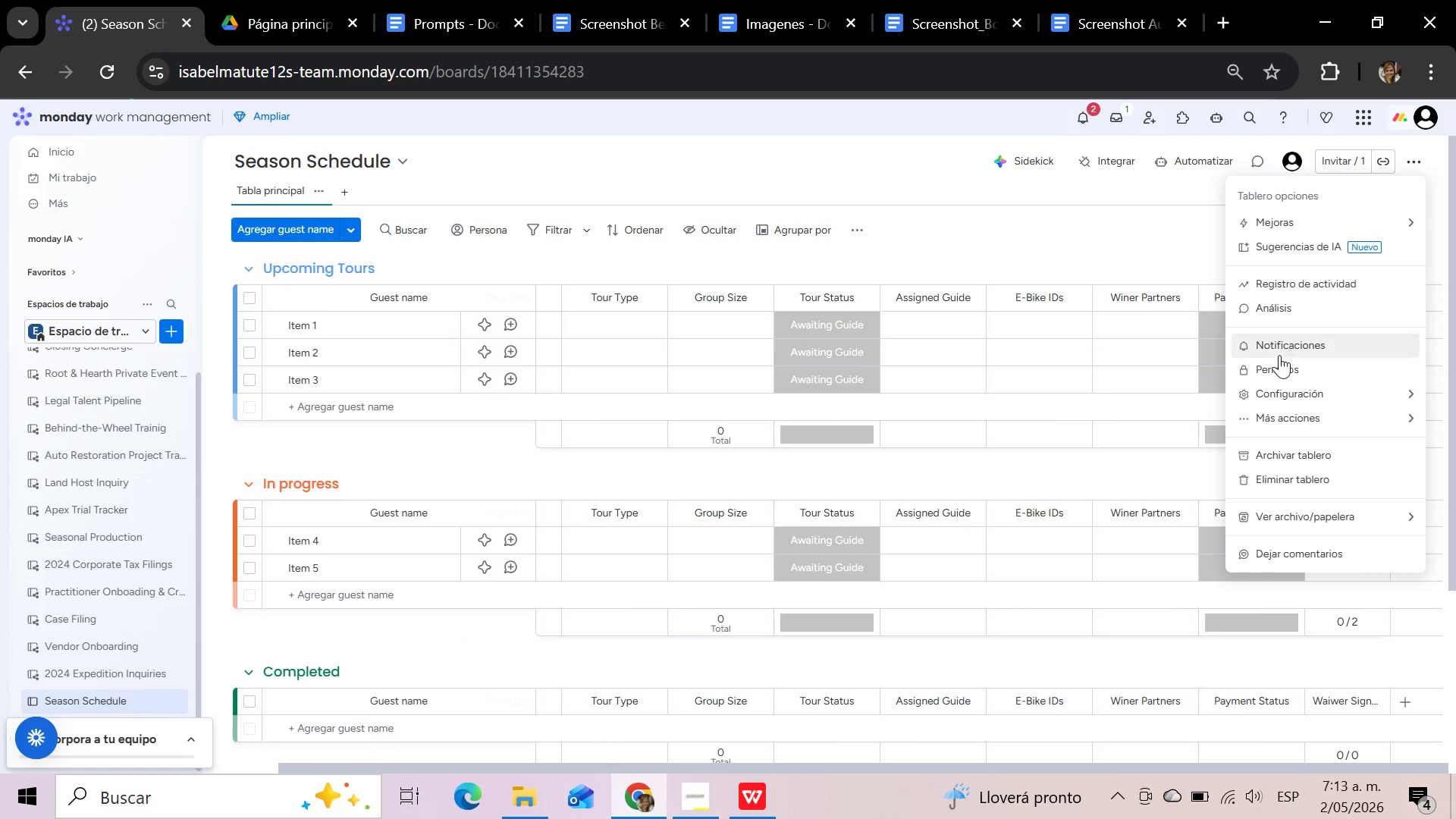 
mouse_move([1251, 425])
 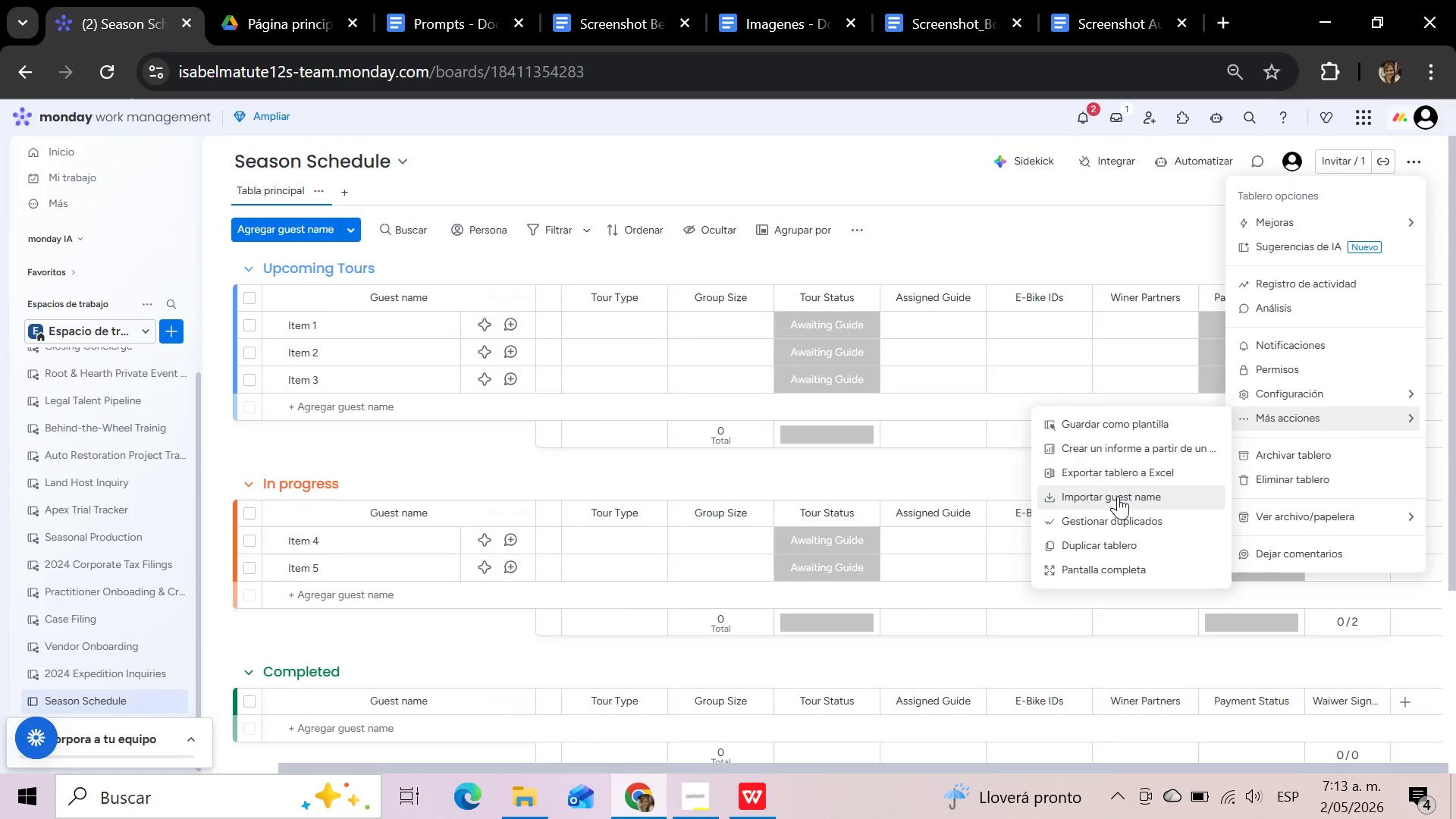 
left_click([1118, 496])
 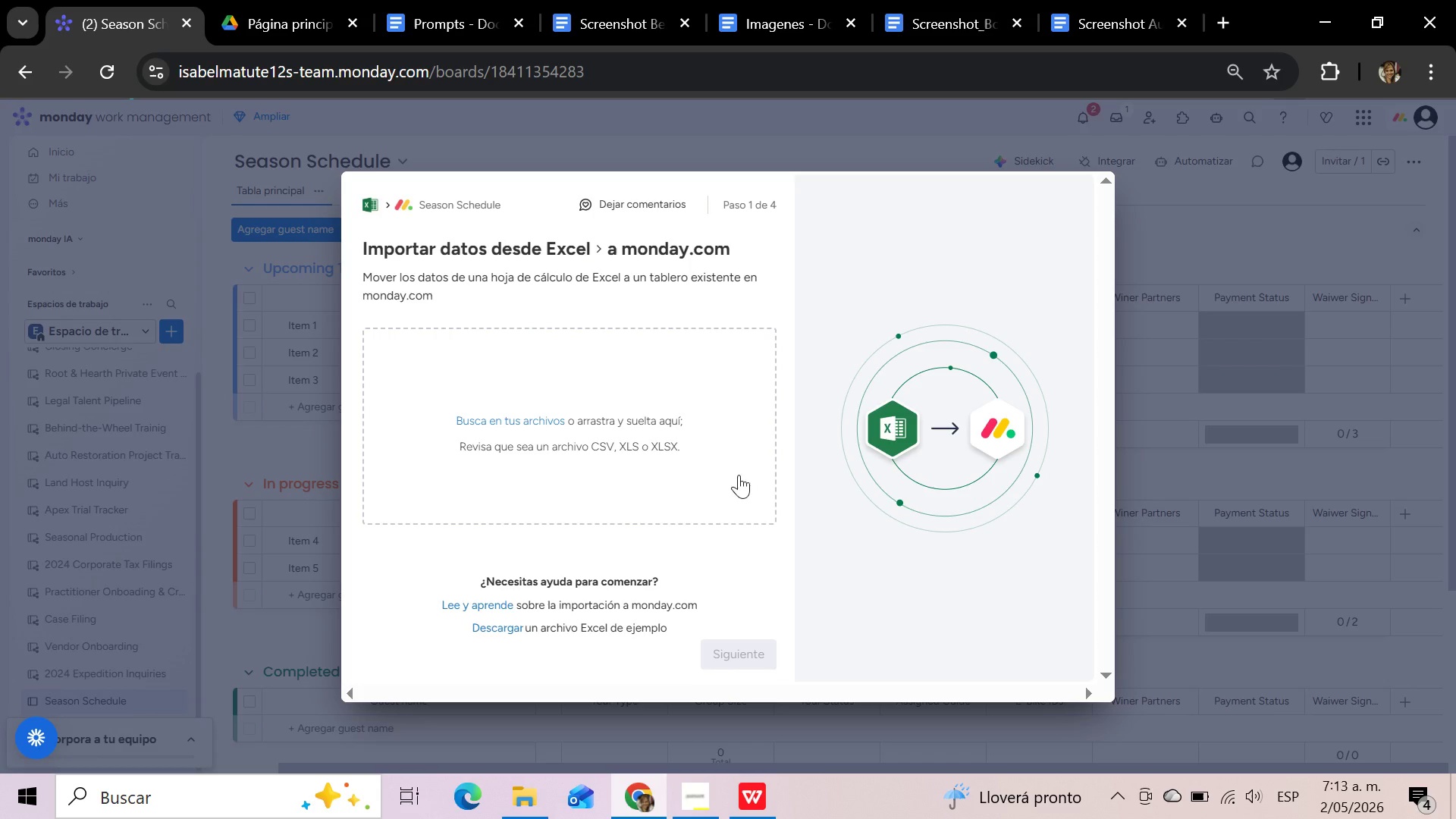 
left_click([539, 419])
 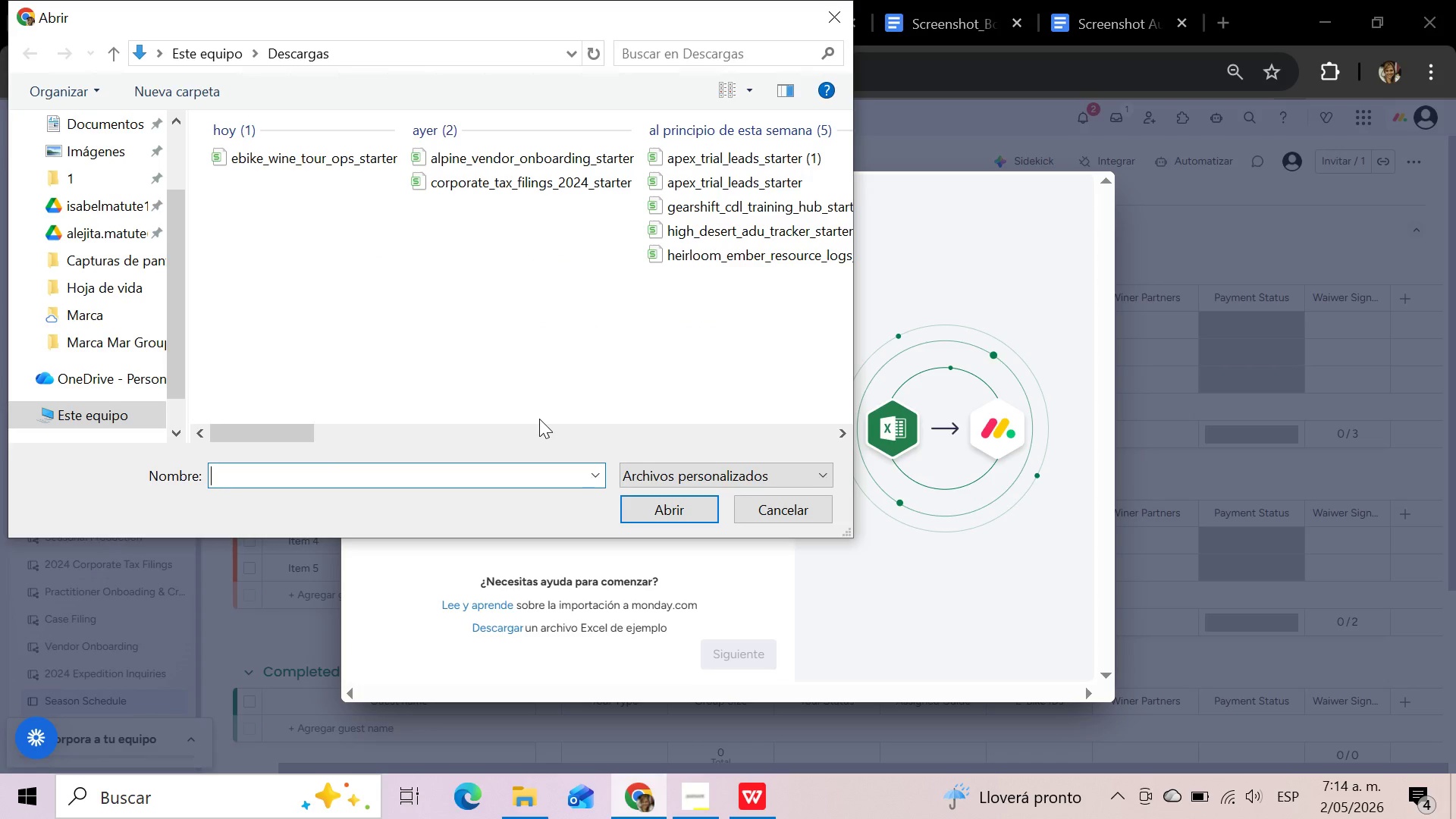 
wait(5.16)
 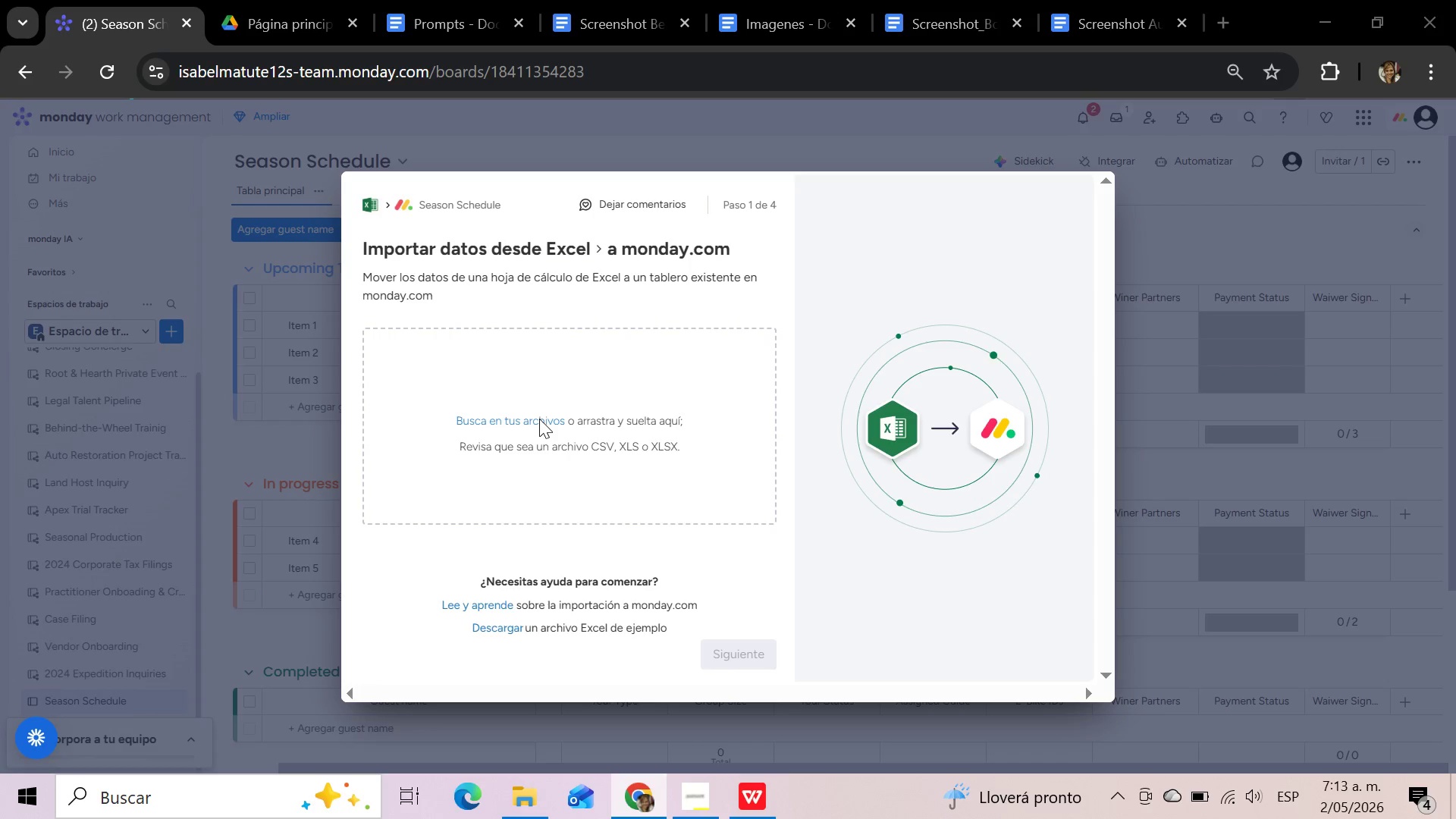 
left_click([267, 165])
 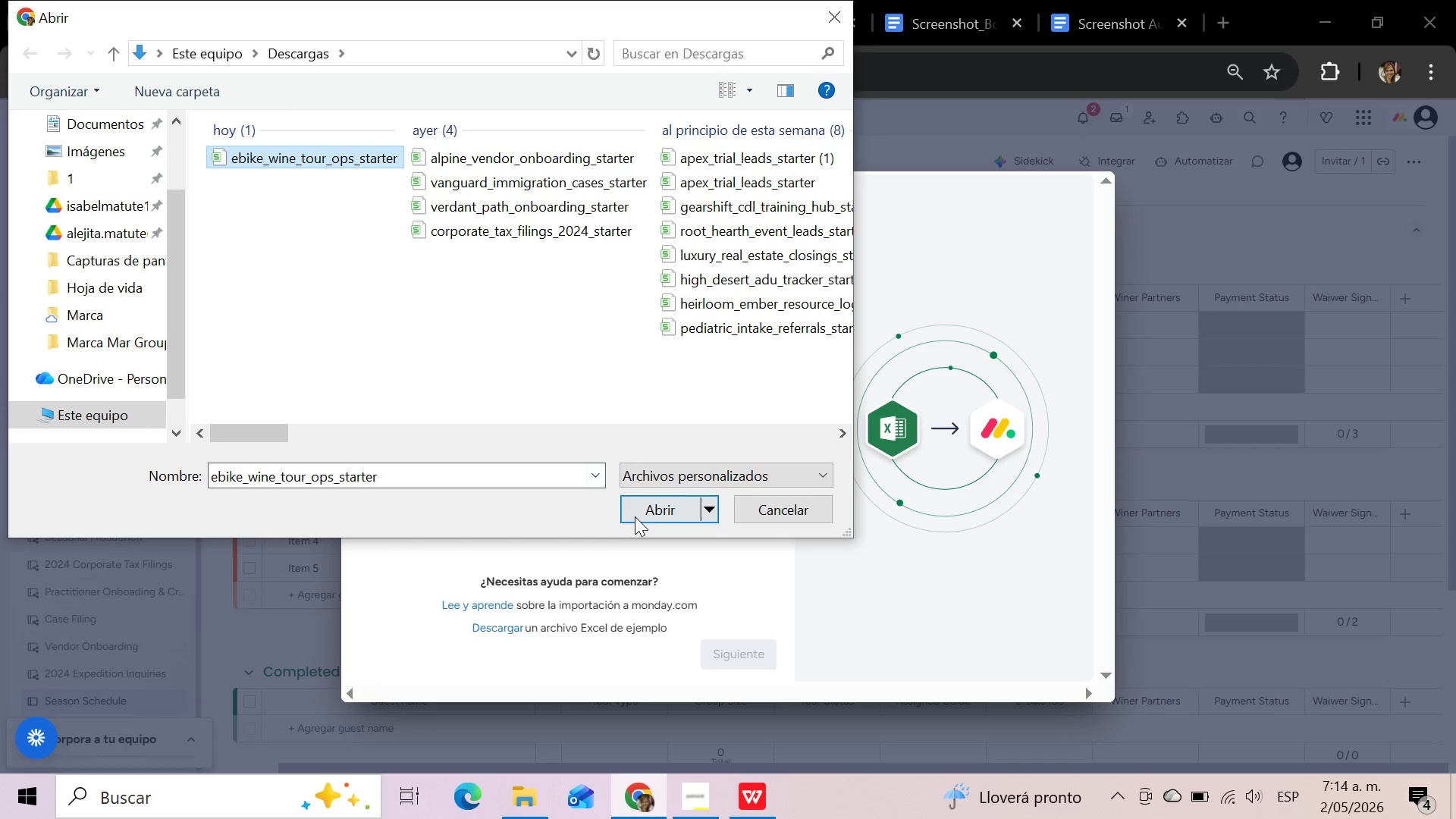 
left_click([657, 504])
 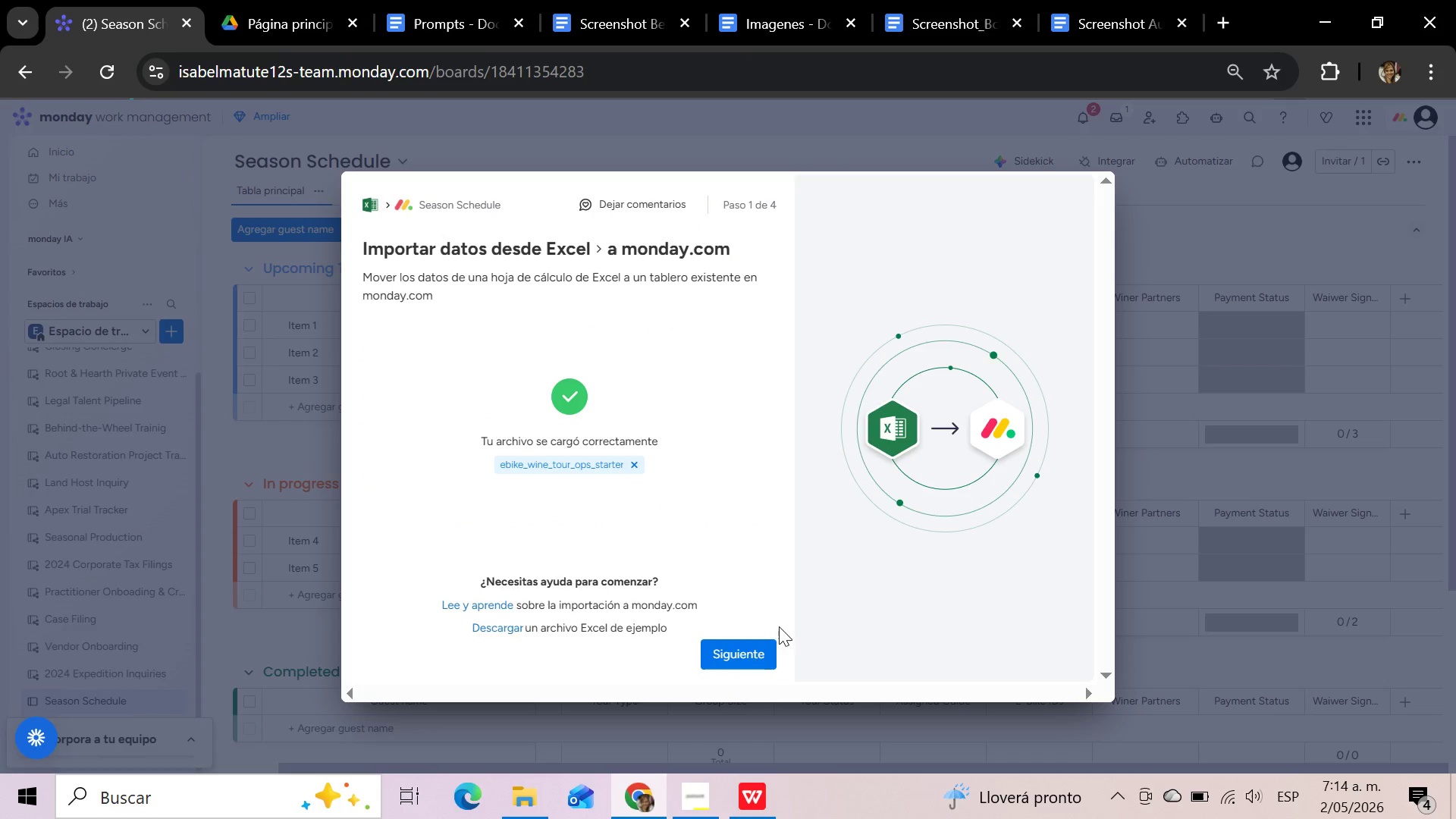 
left_click([754, 651])
 